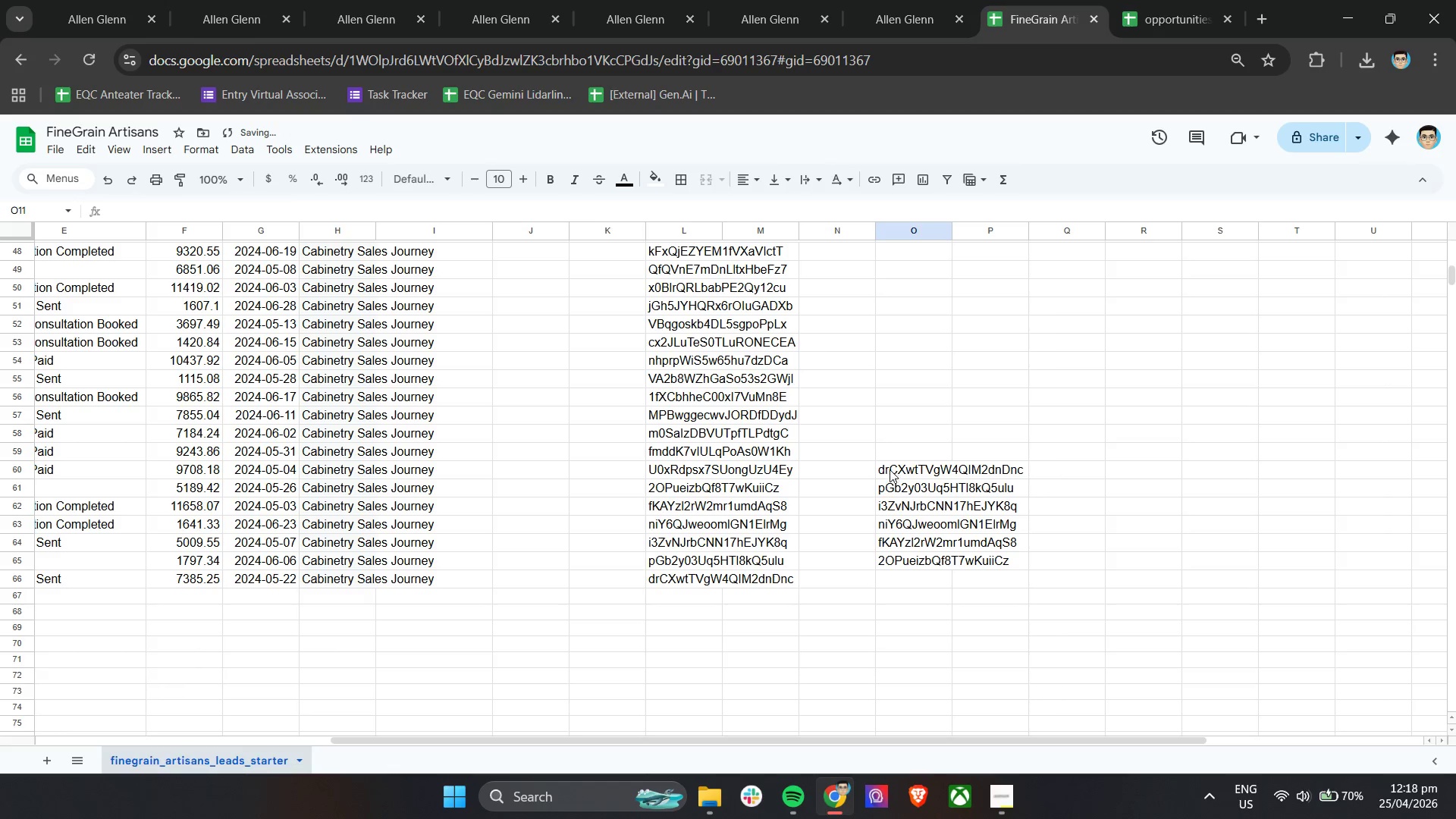 
key(Backspace)
 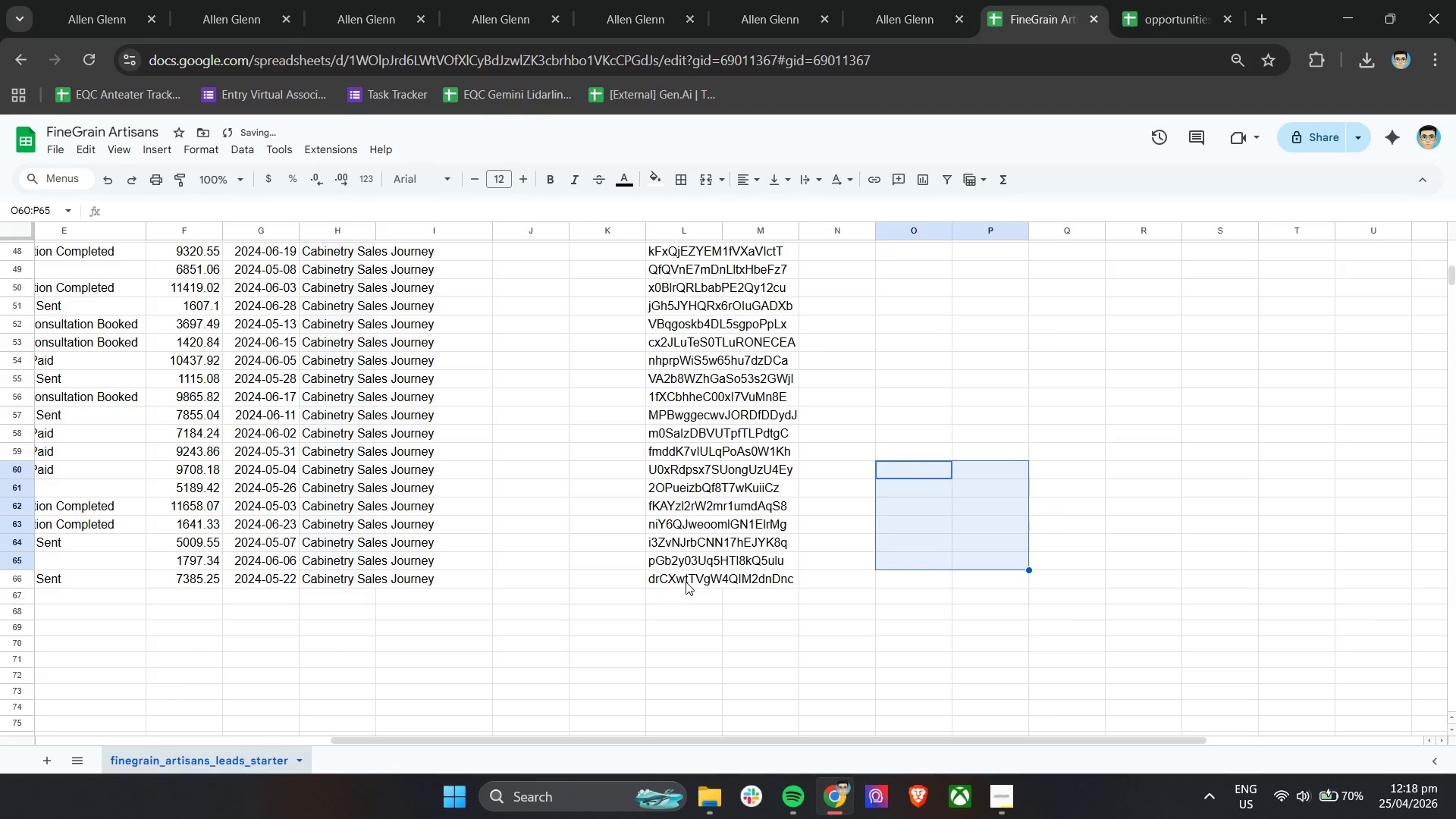 
left_click([686, 582])
 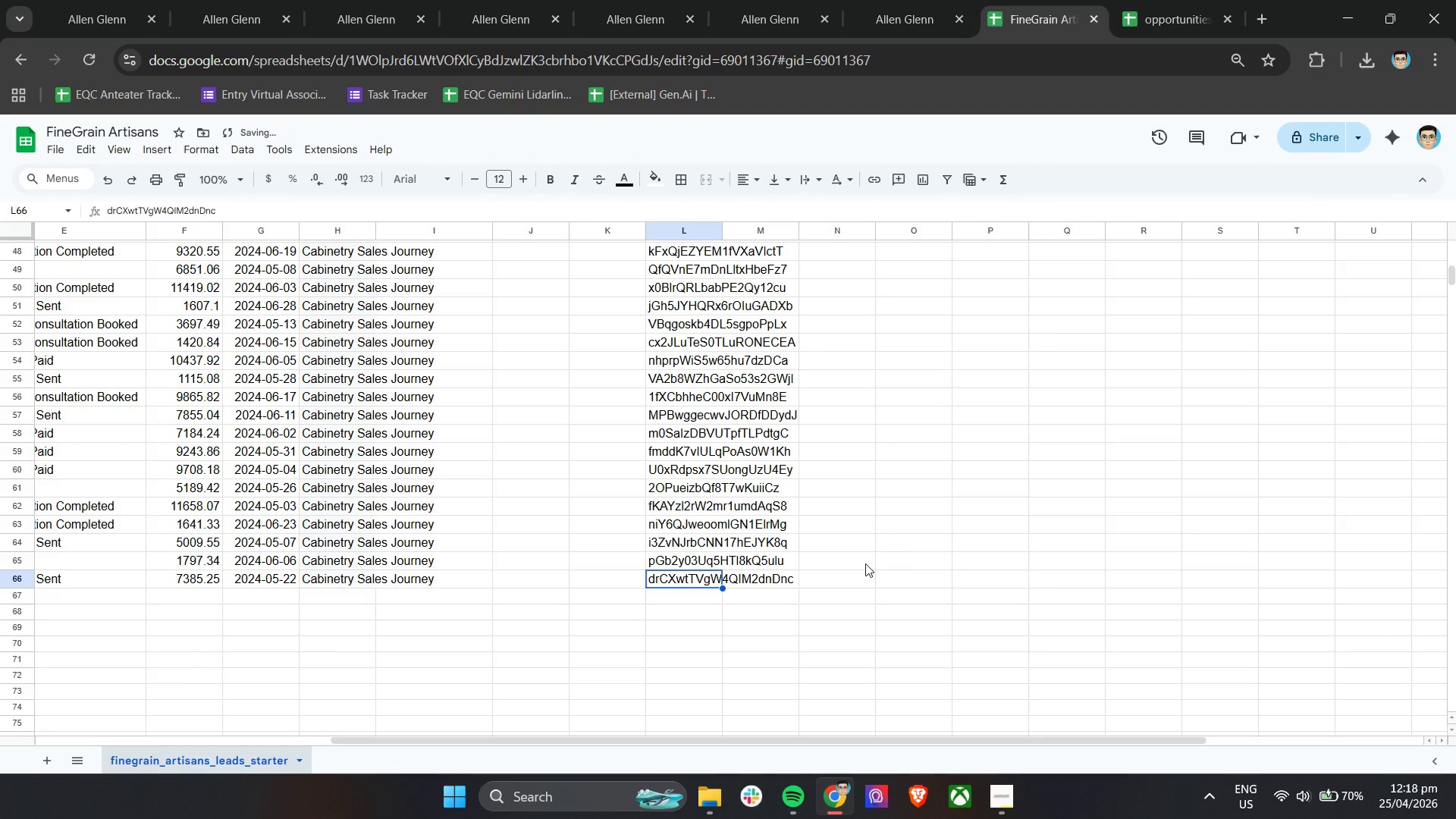 
key(Control+C)
 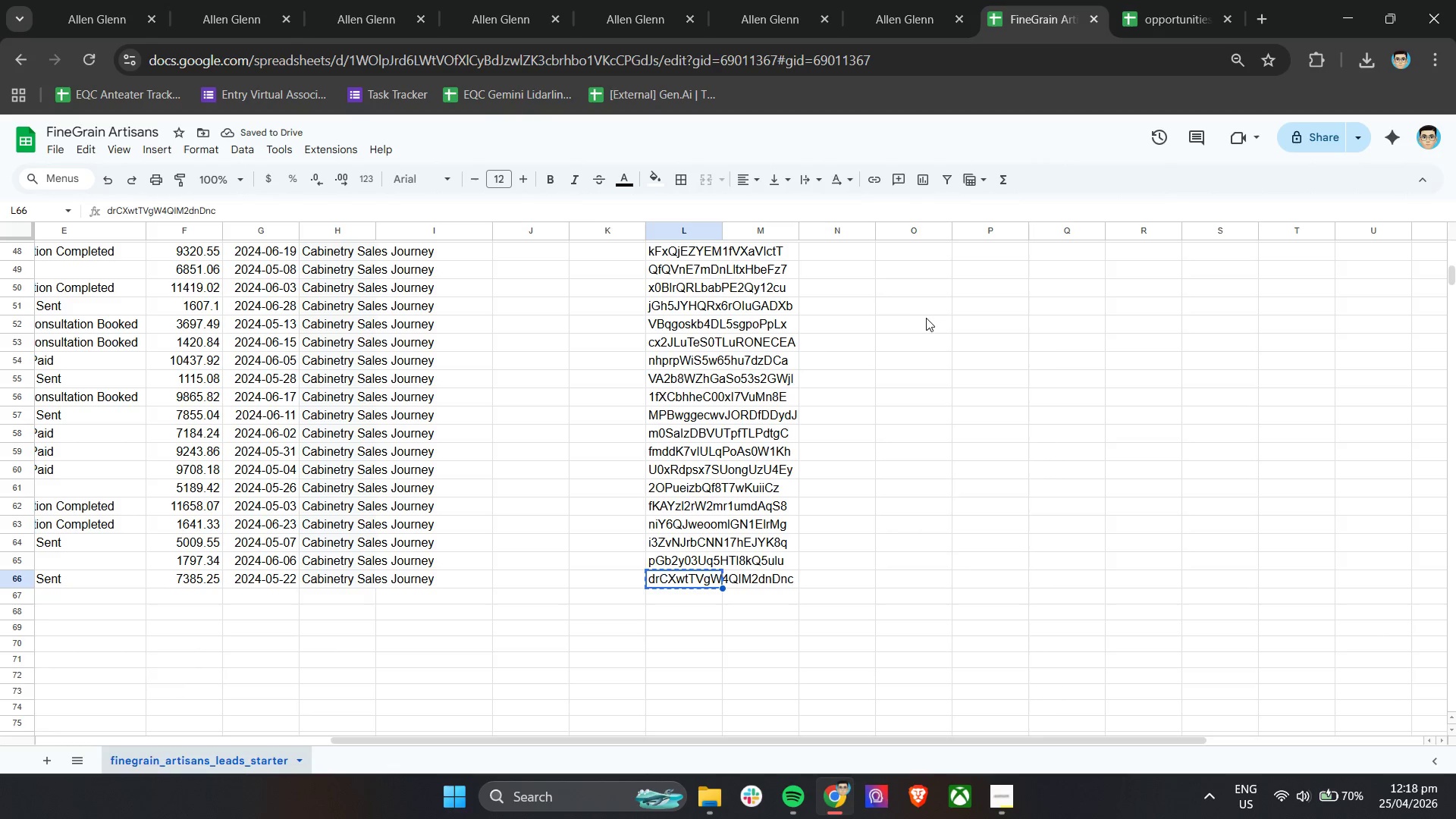 
left_click([933, 301])
 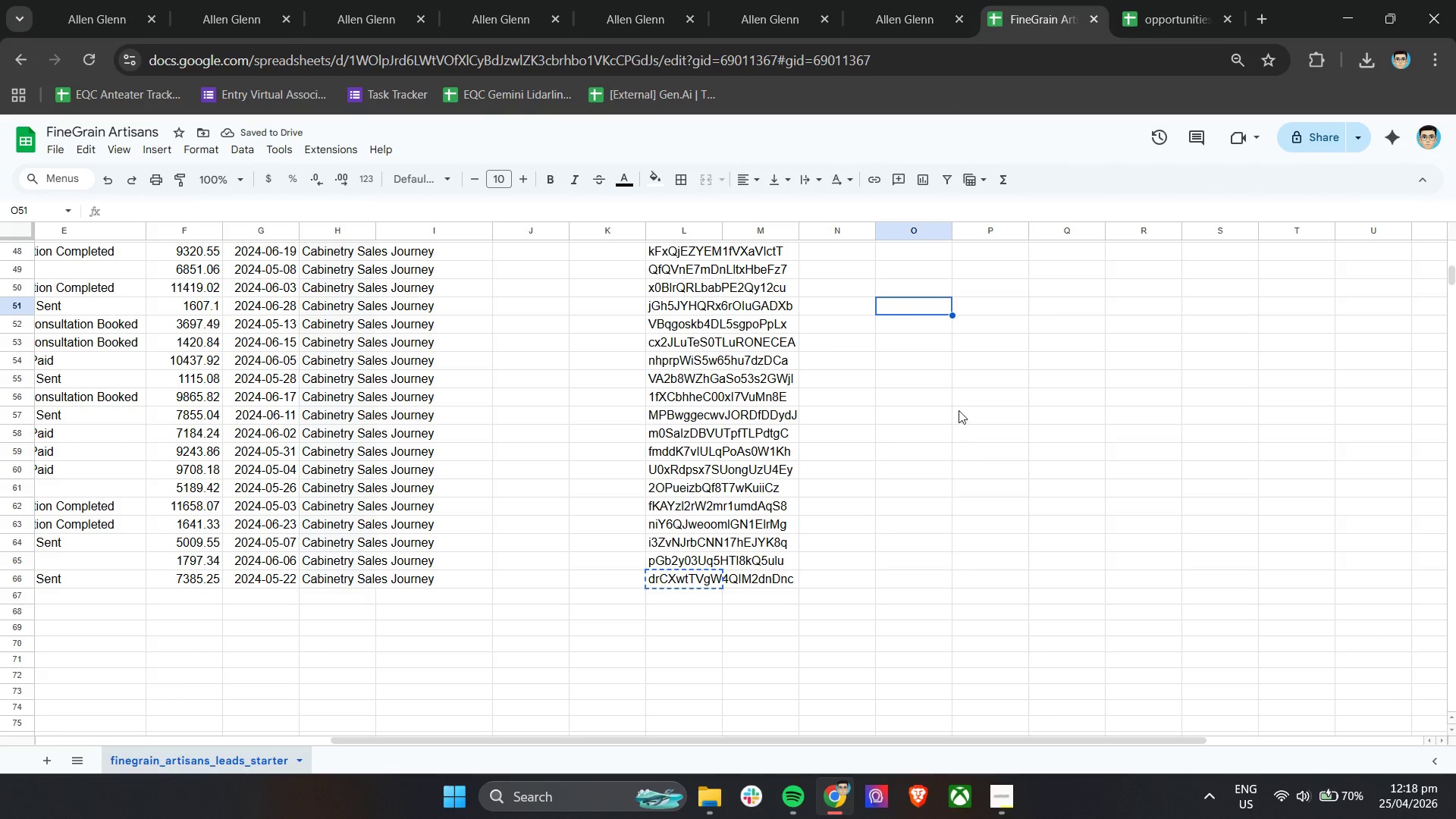 
left_click([924, 463])
 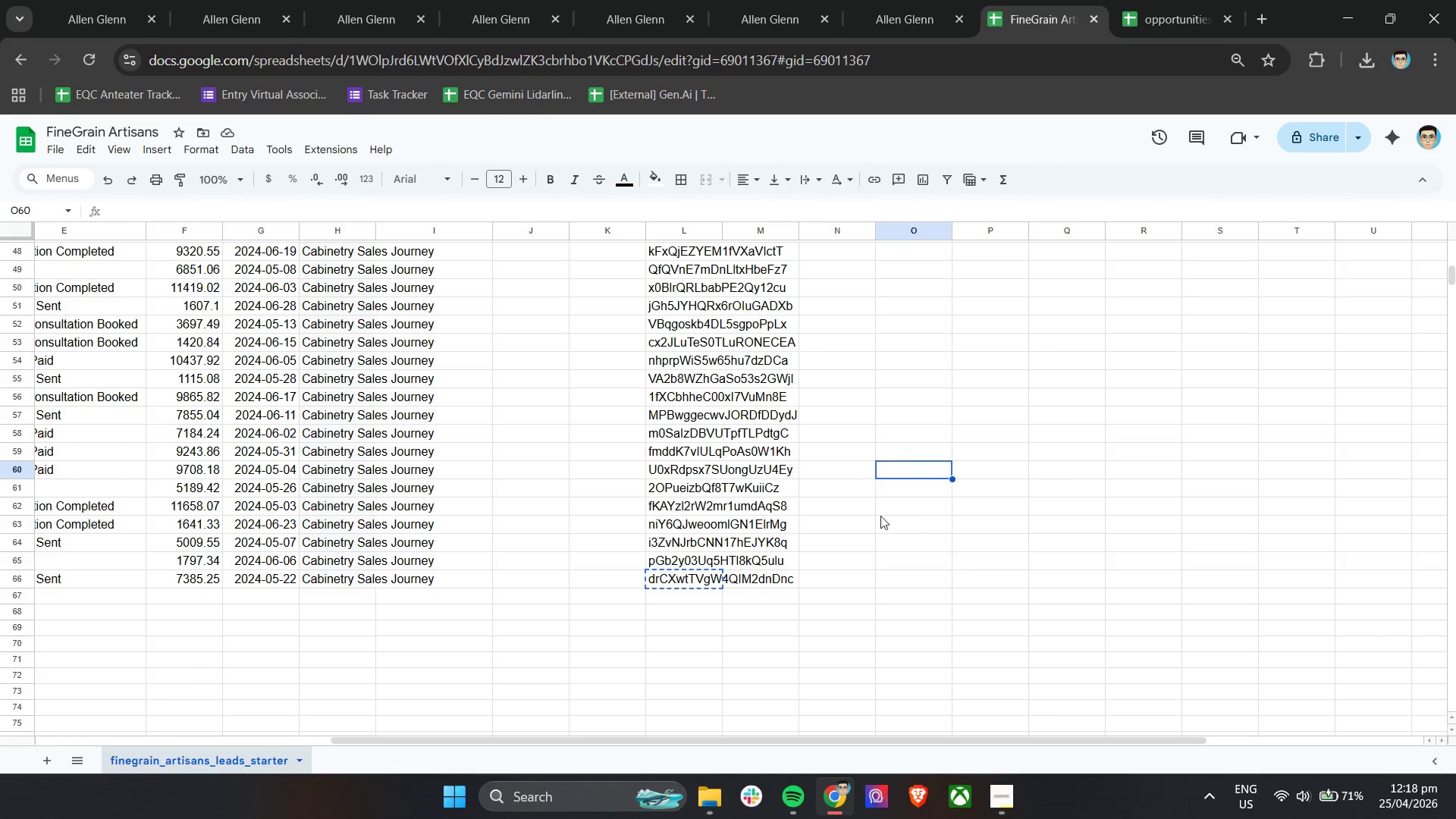 
key(Control+V)
 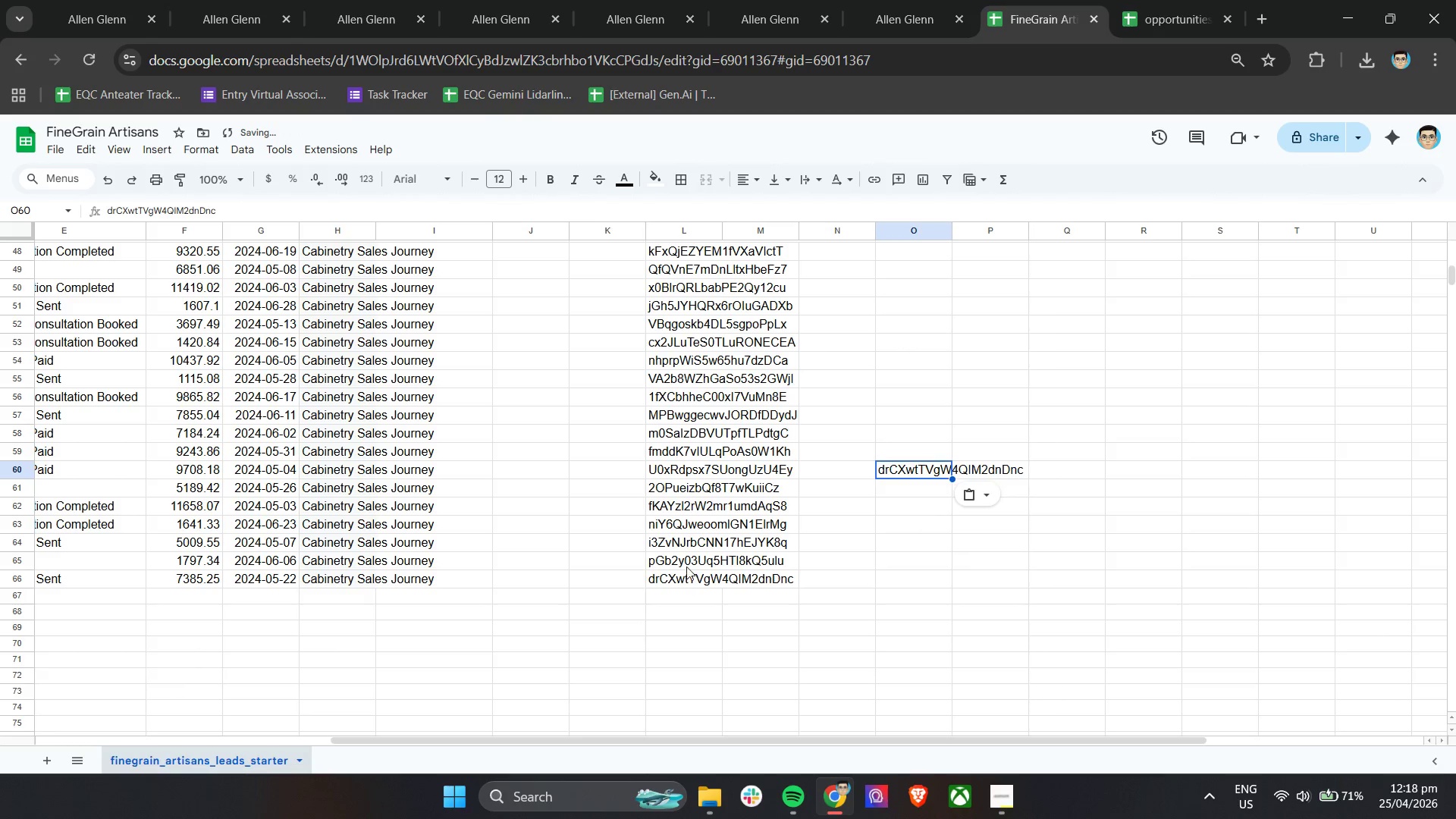 
left_click([677, 557])
 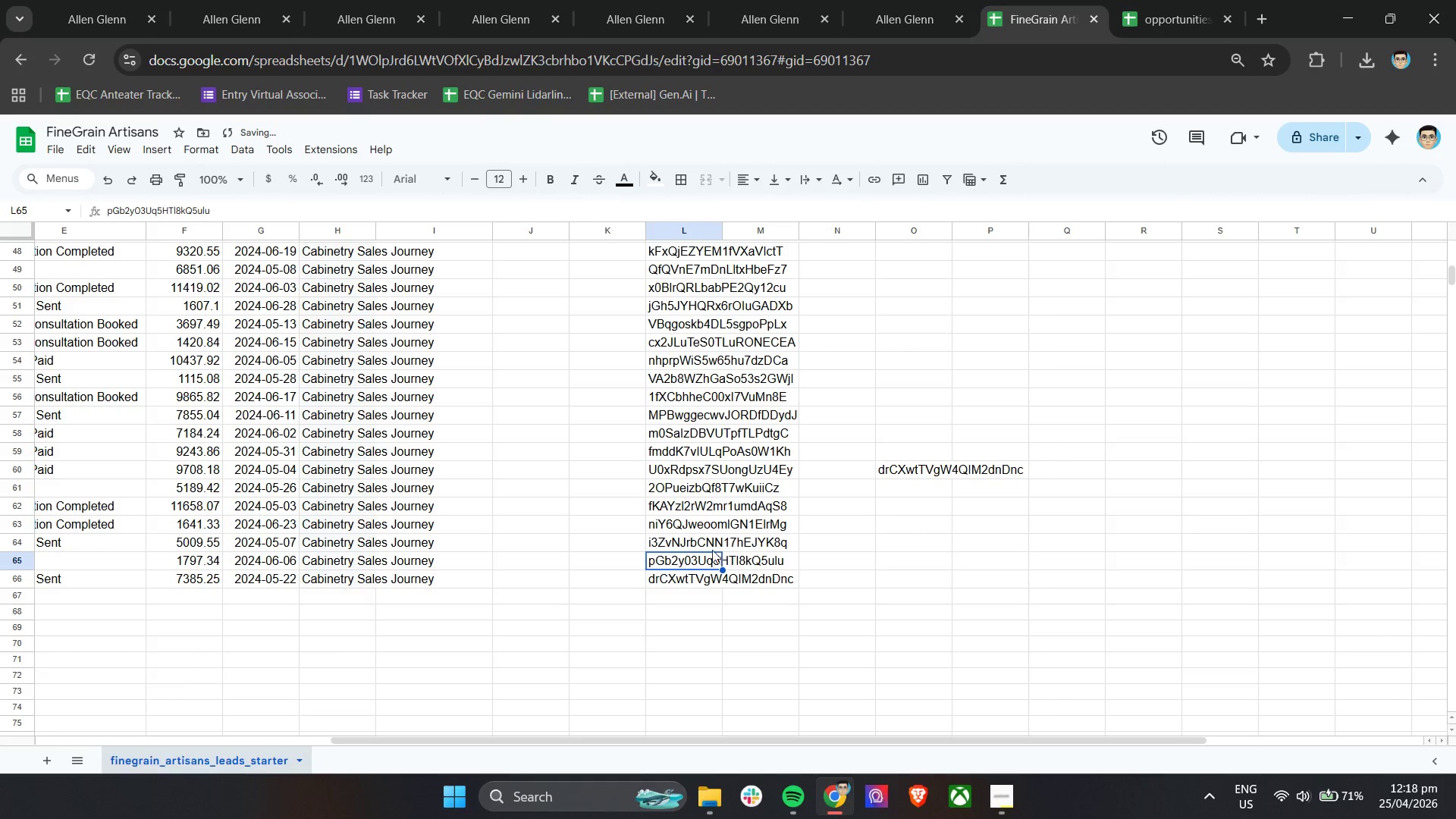 
key(Control+ControlLeft)
 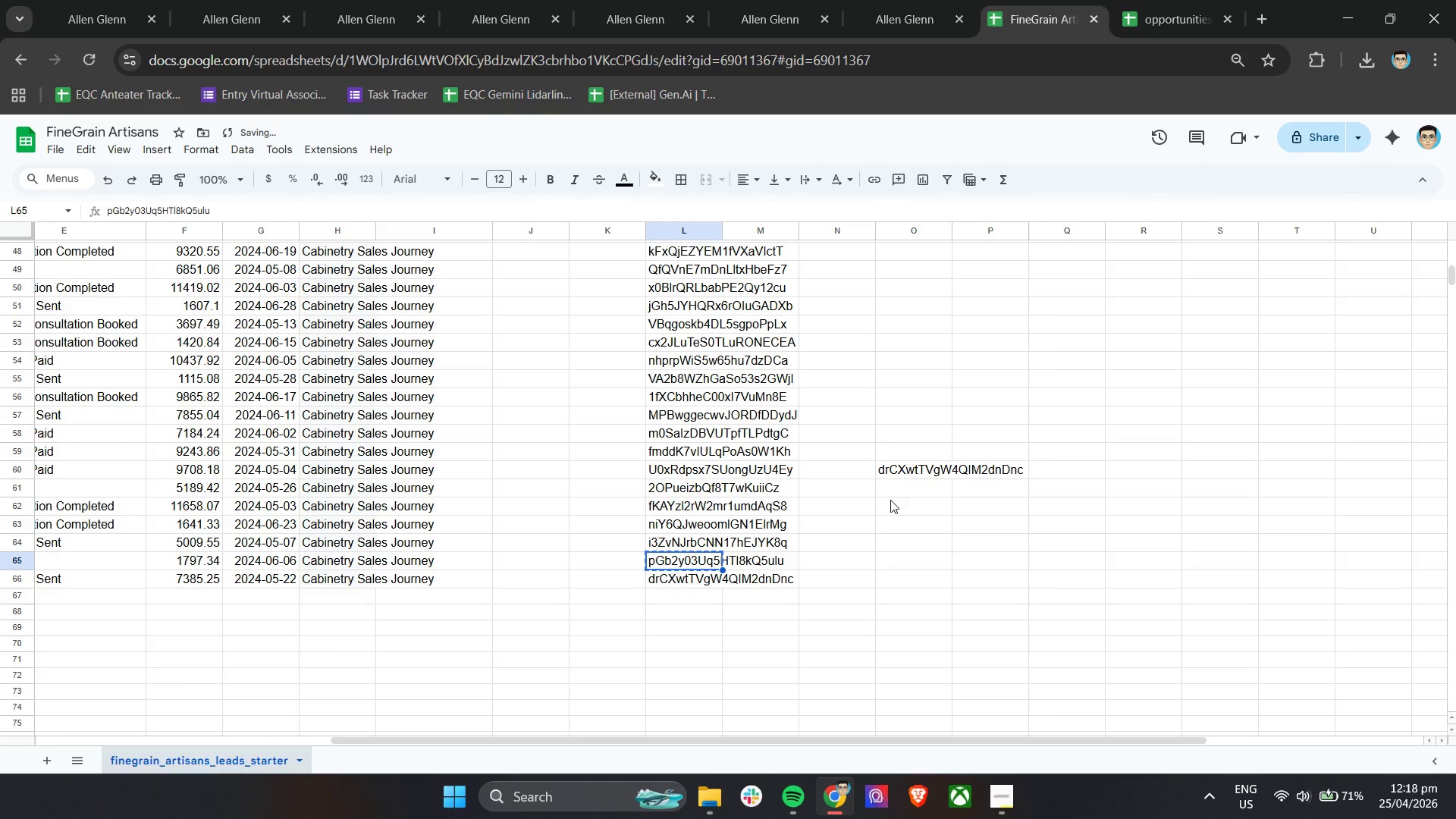 
key(Control+C)
 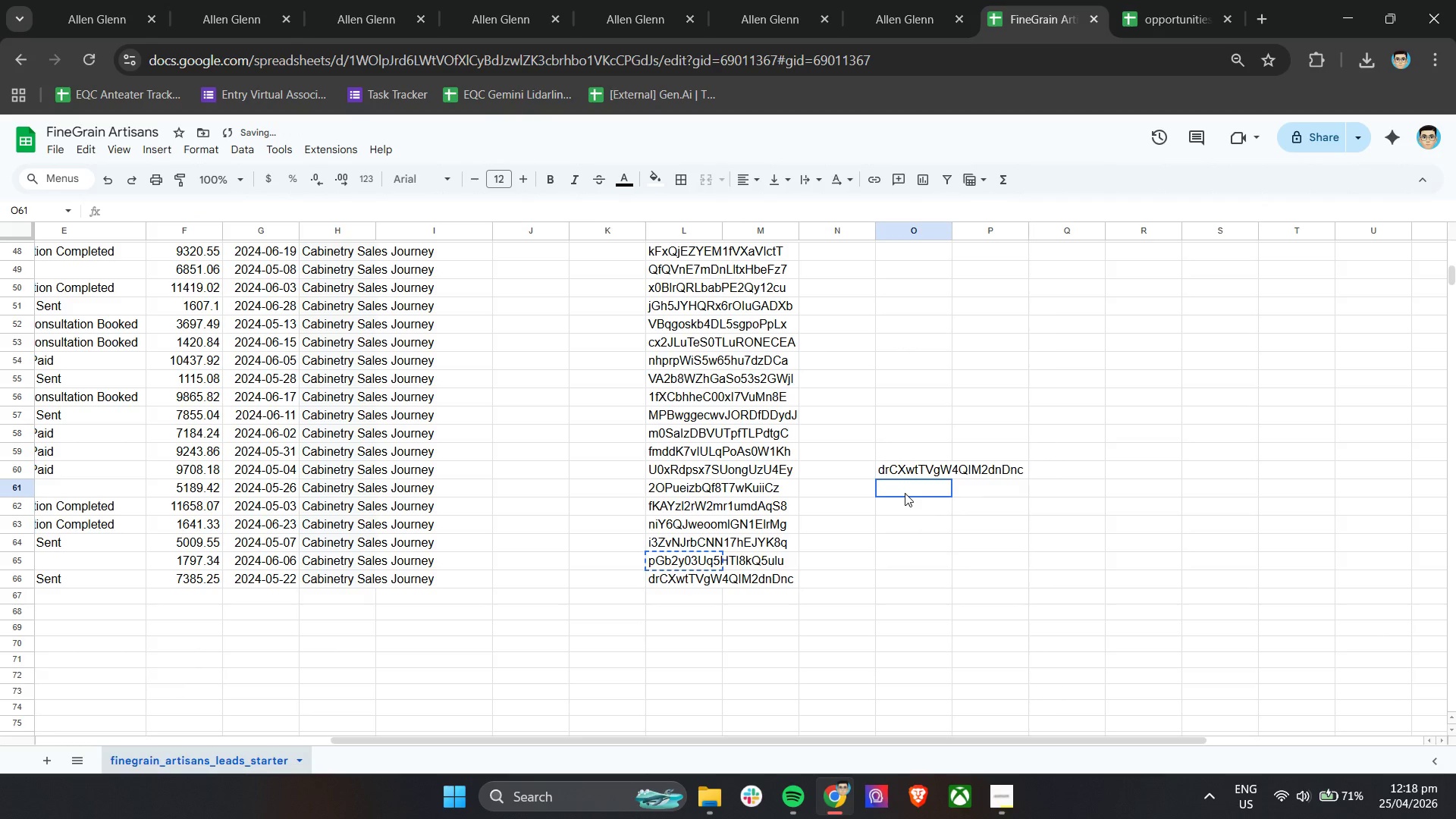 
left_click([905, 493])
 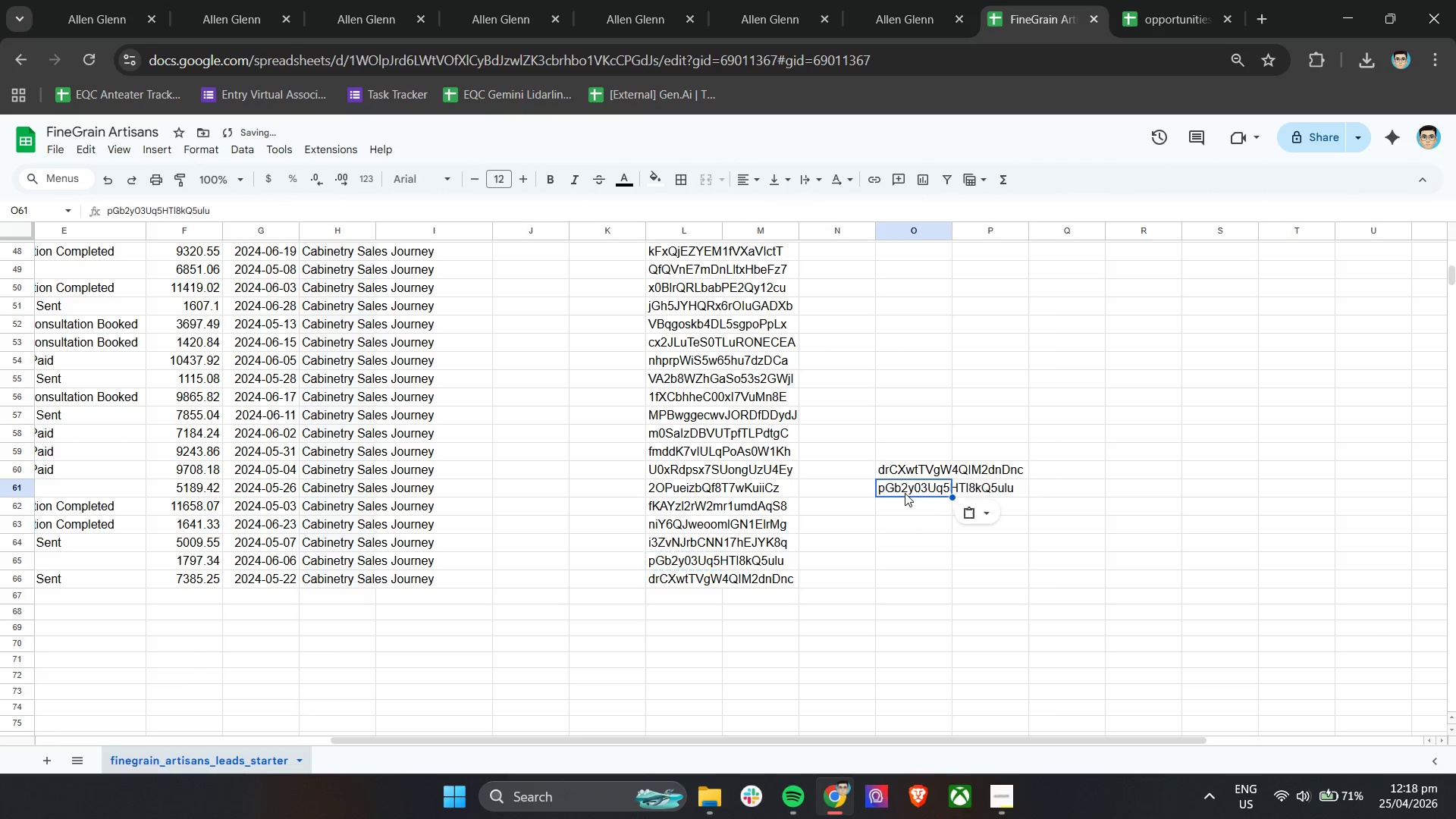 
key(Control+ControlLeft)
 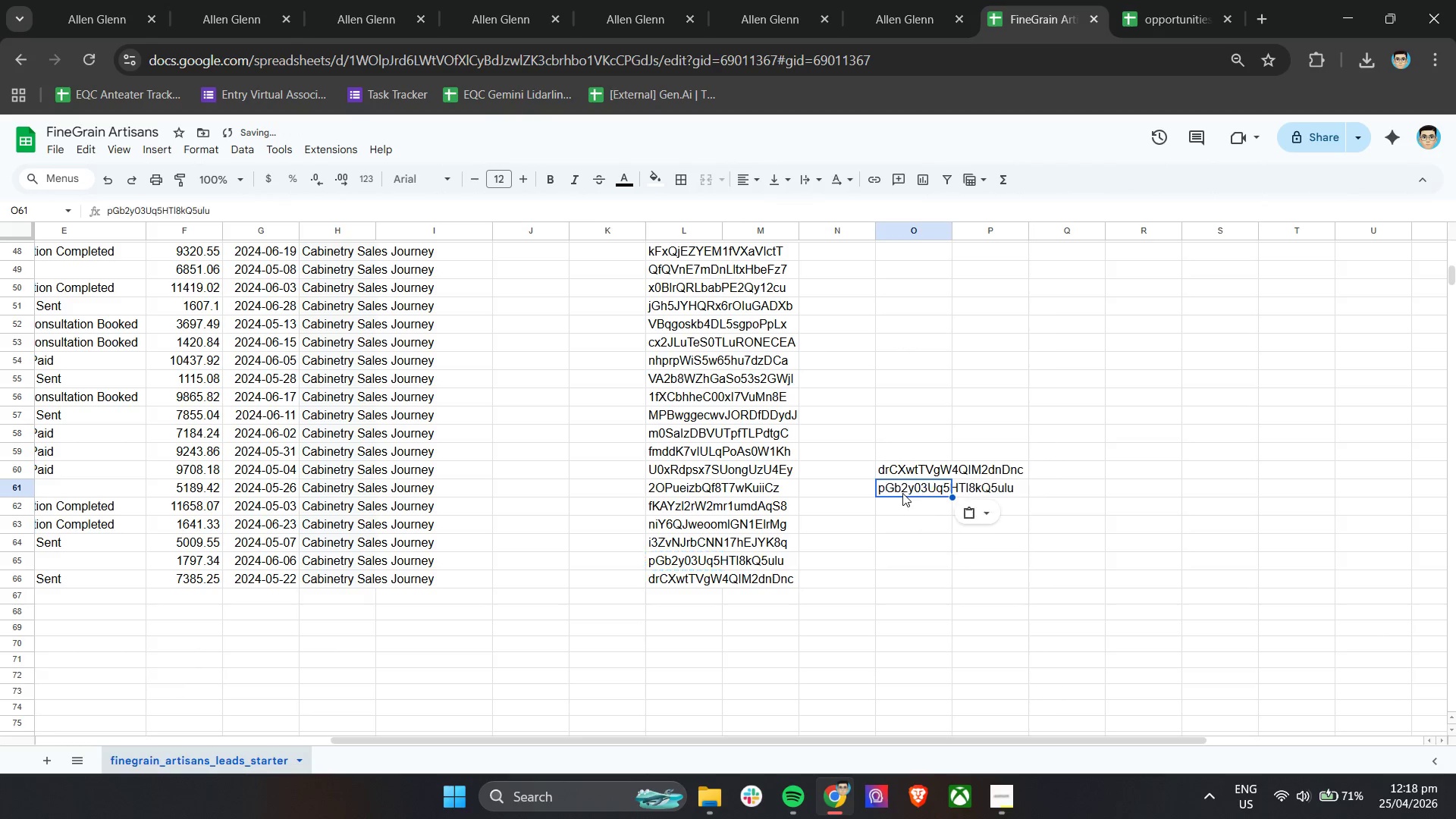 
key(Control+V)
 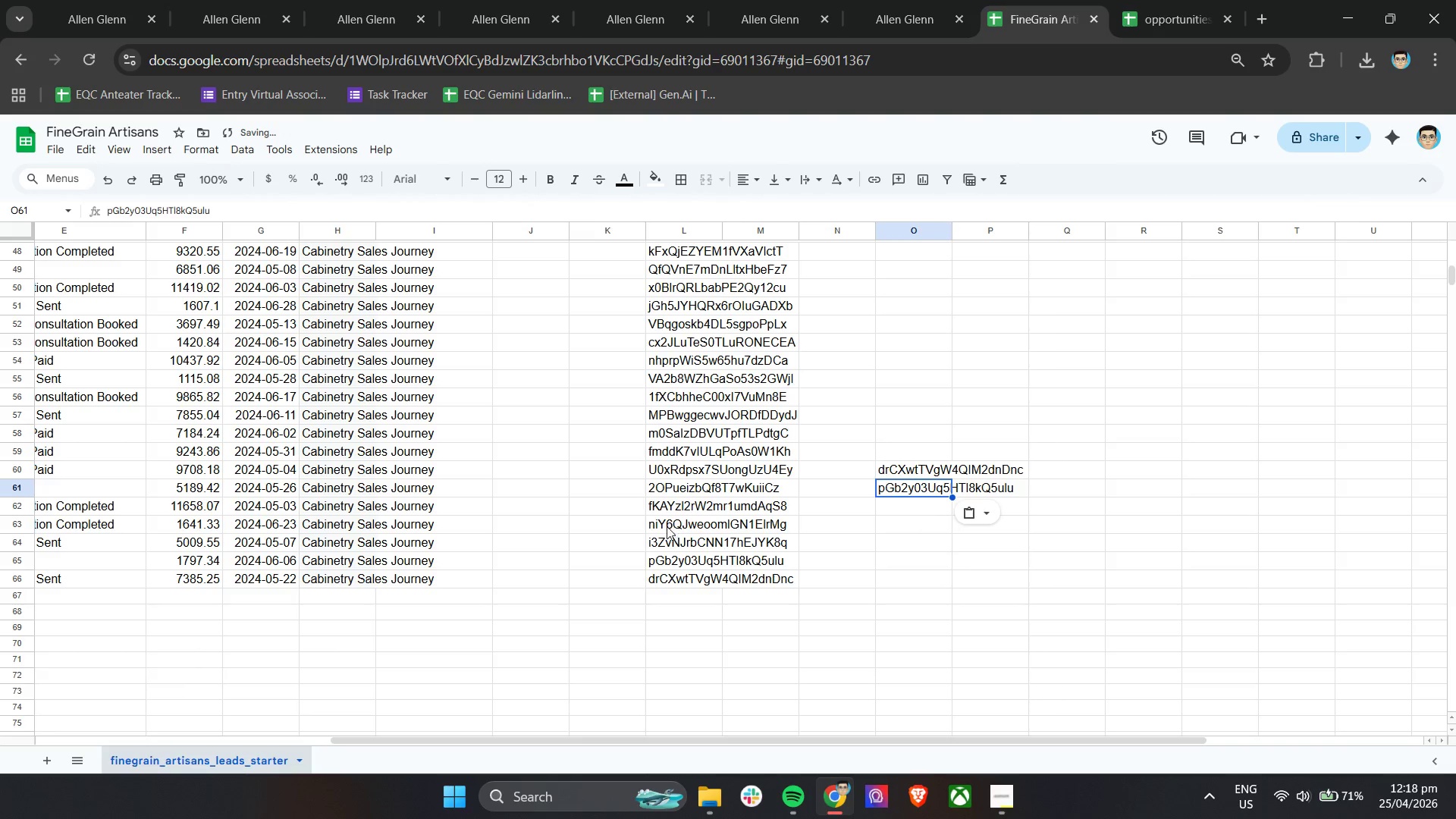 
left_click([657, 538])
 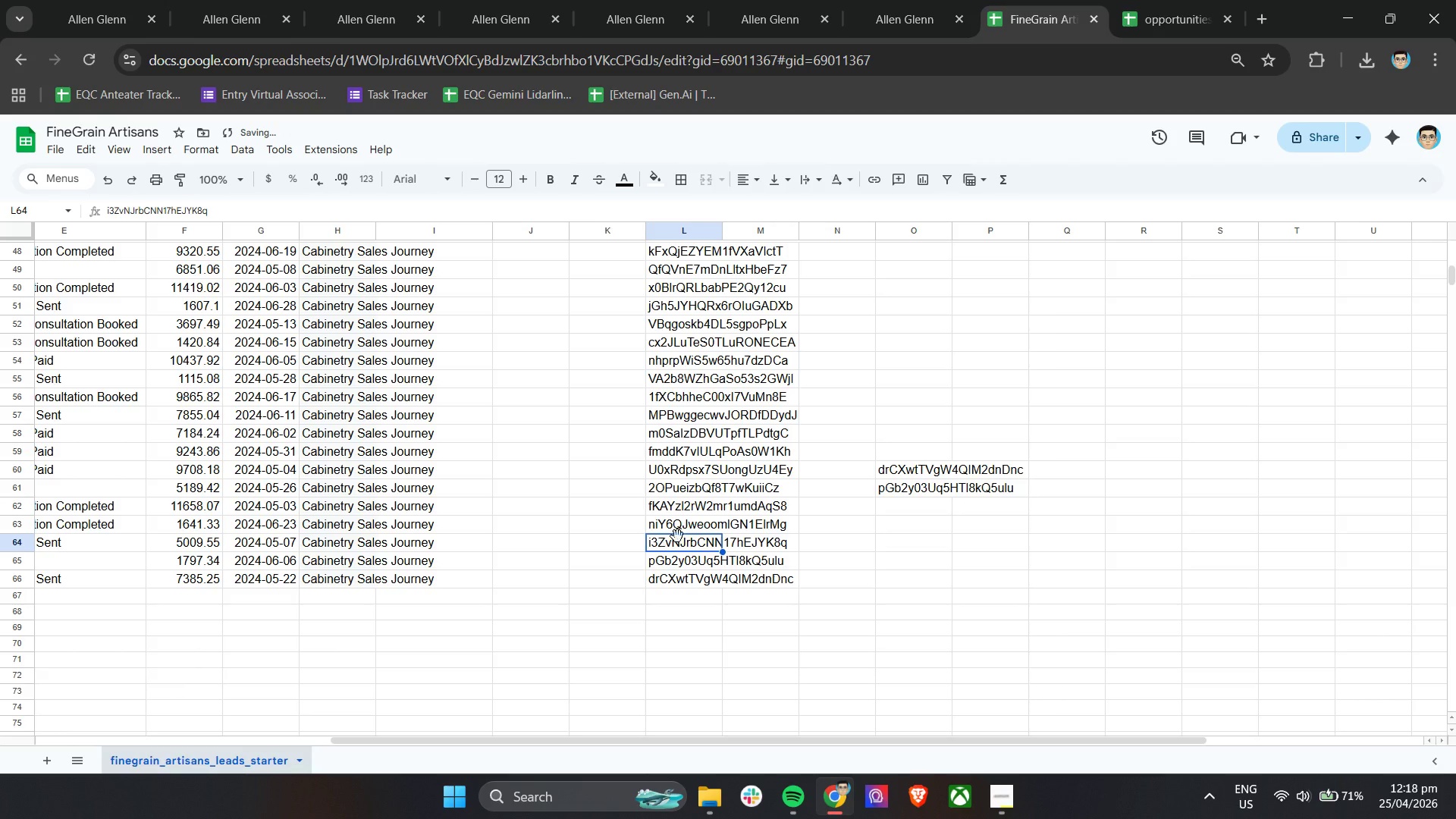 
key(Control+C)
 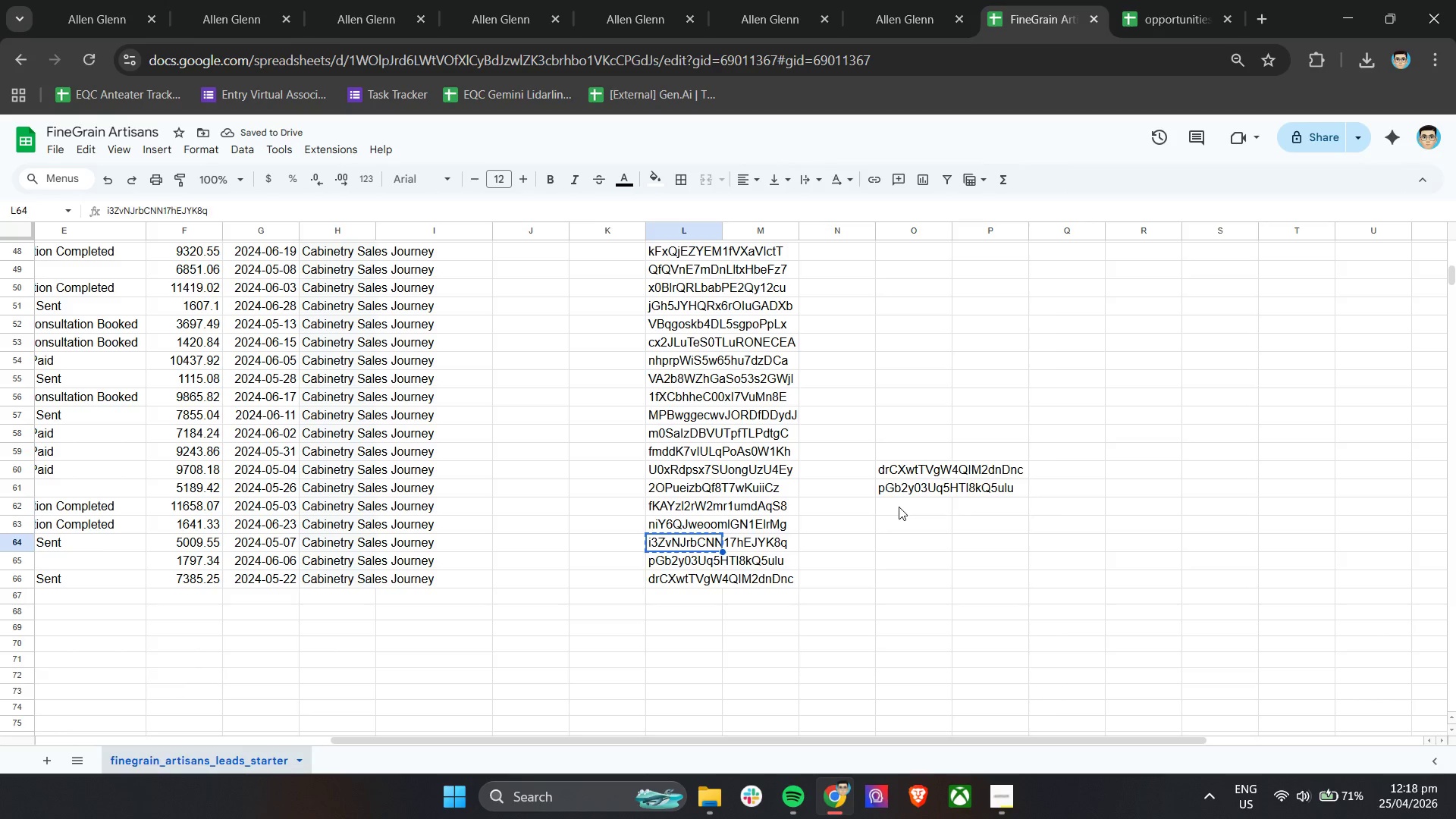 
left_click([899, 507])
 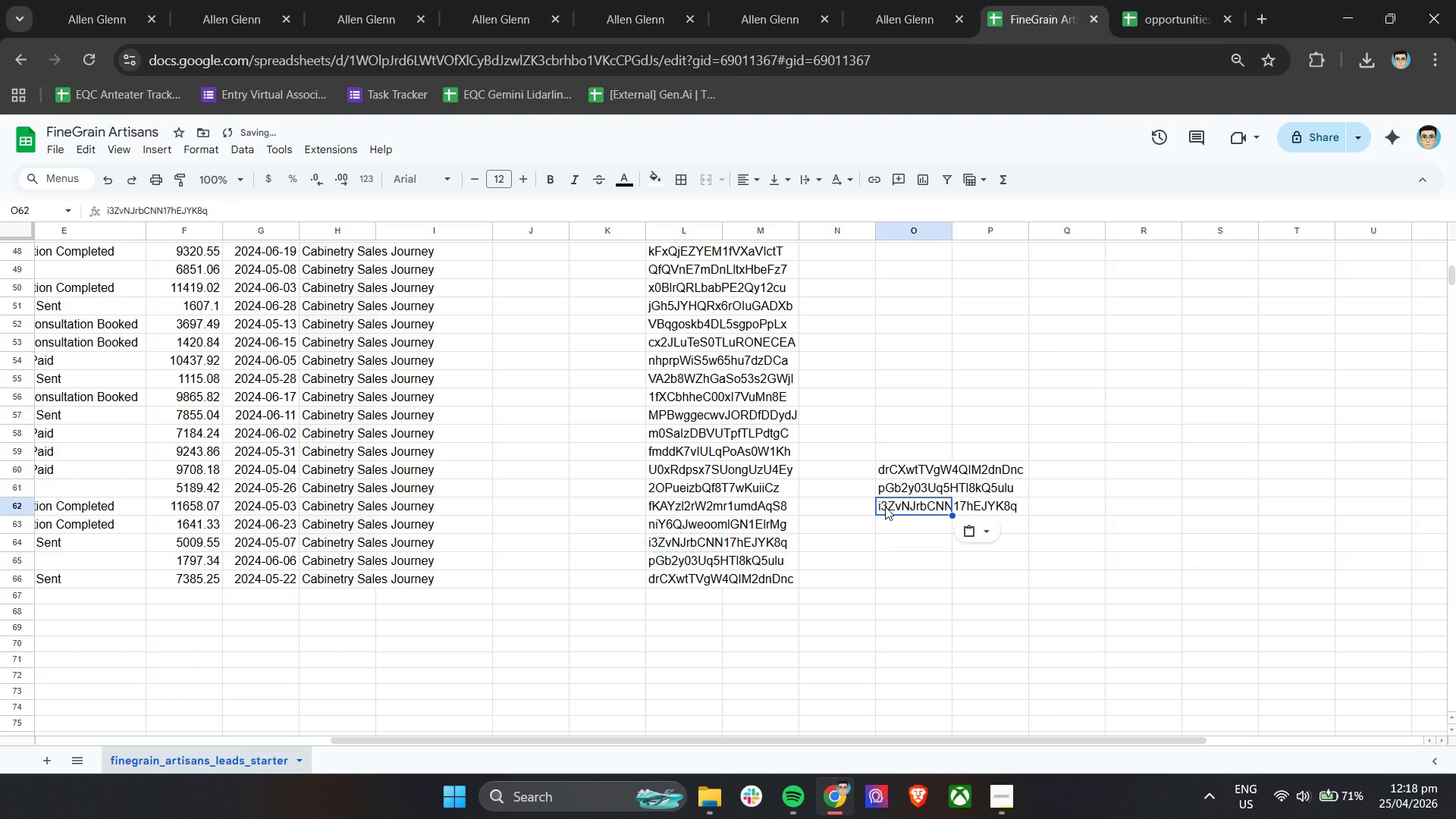 
key(Control+ControlLeft)
 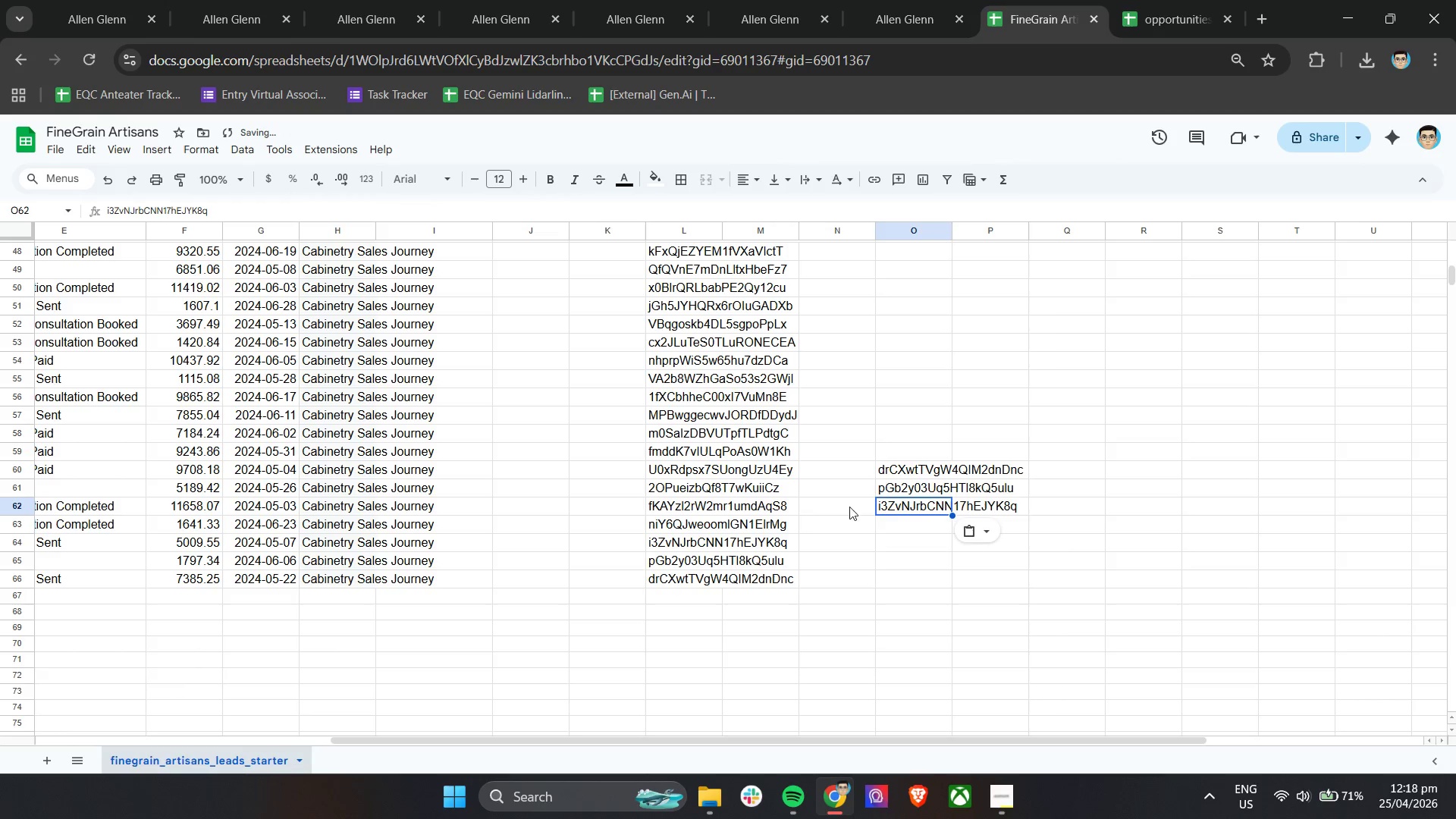 
key(Control+V)
 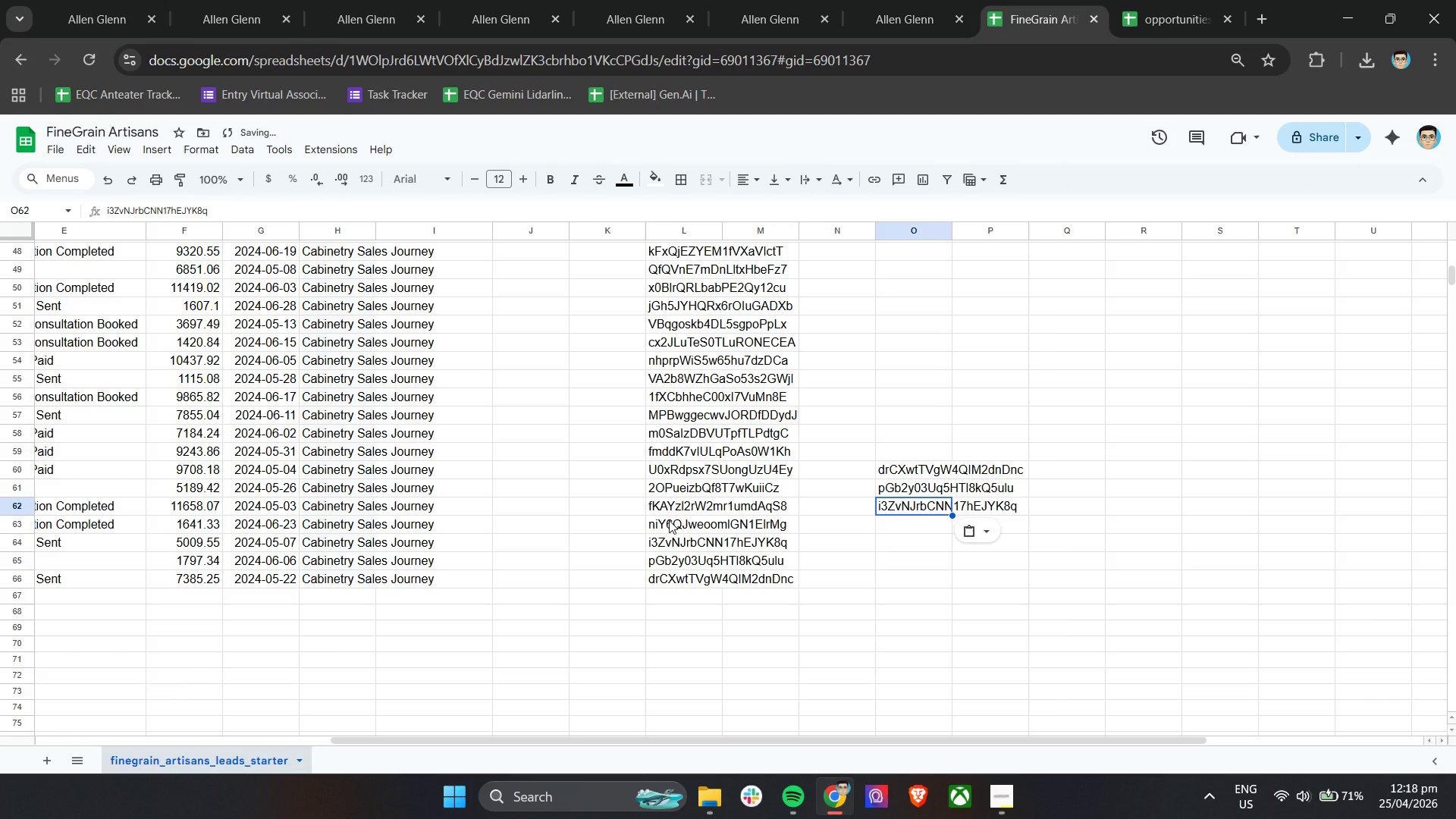 
left_click([669, 520])
 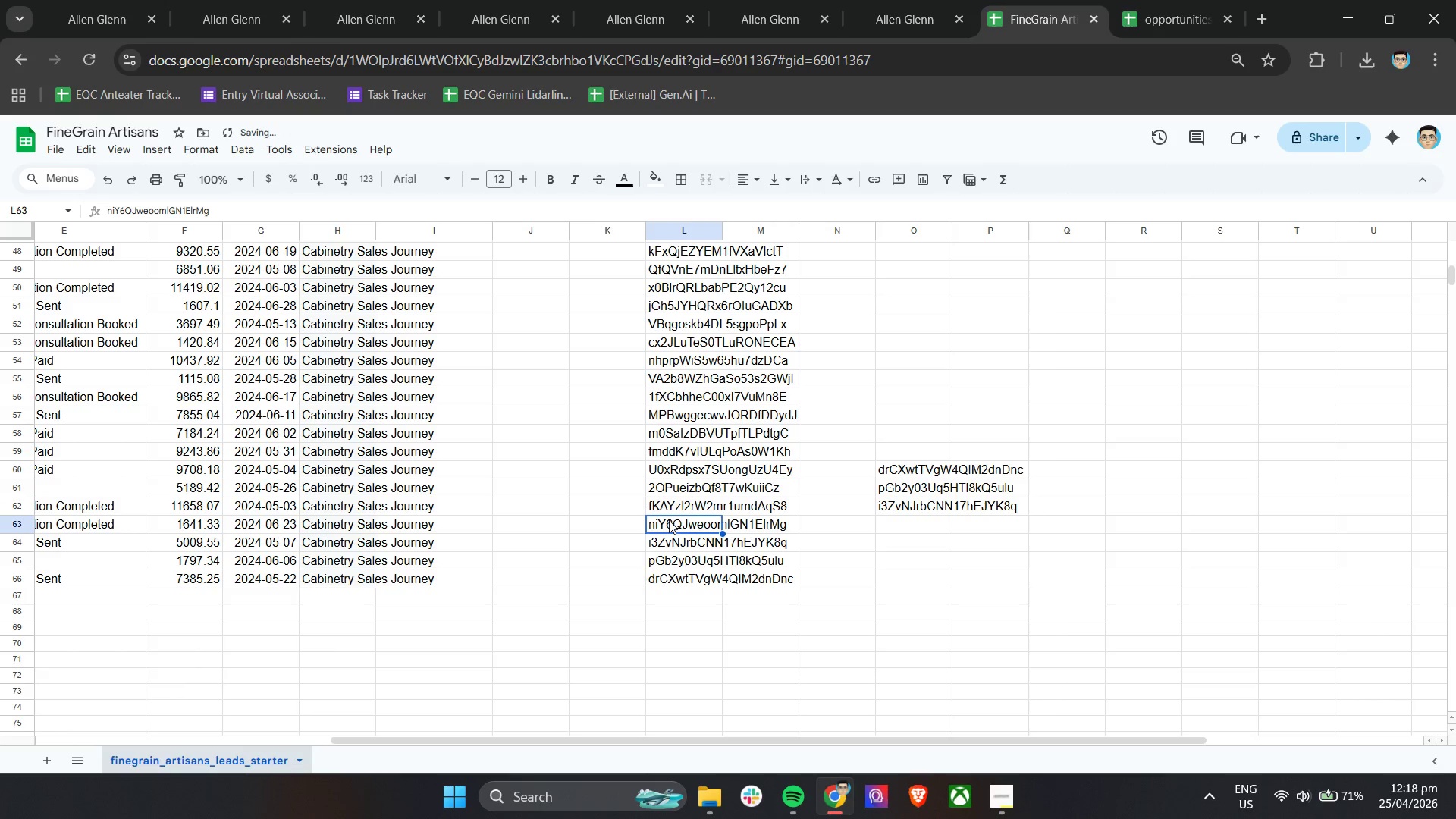 
key(Control+V)
 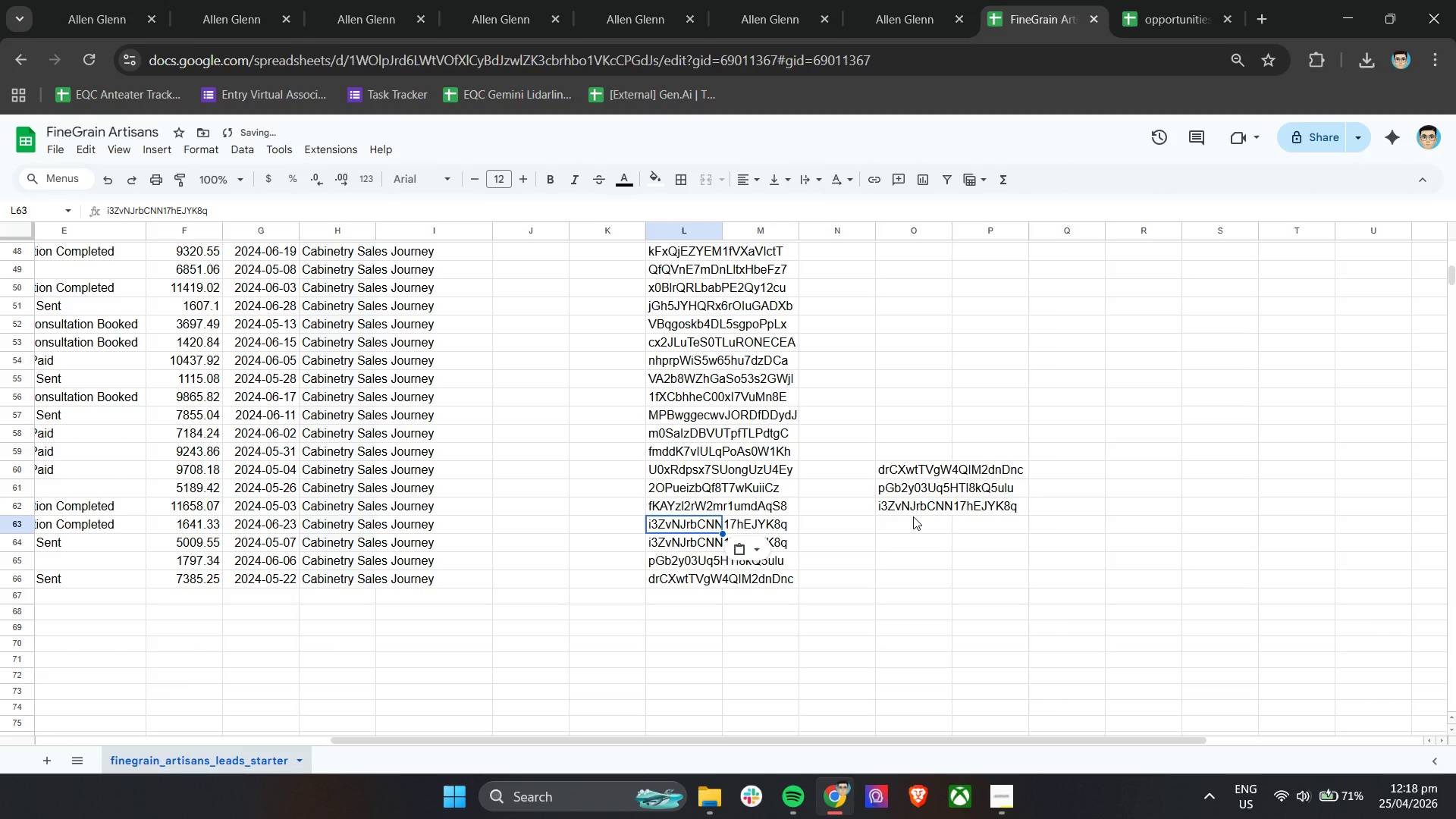 
key(Control+Z)
 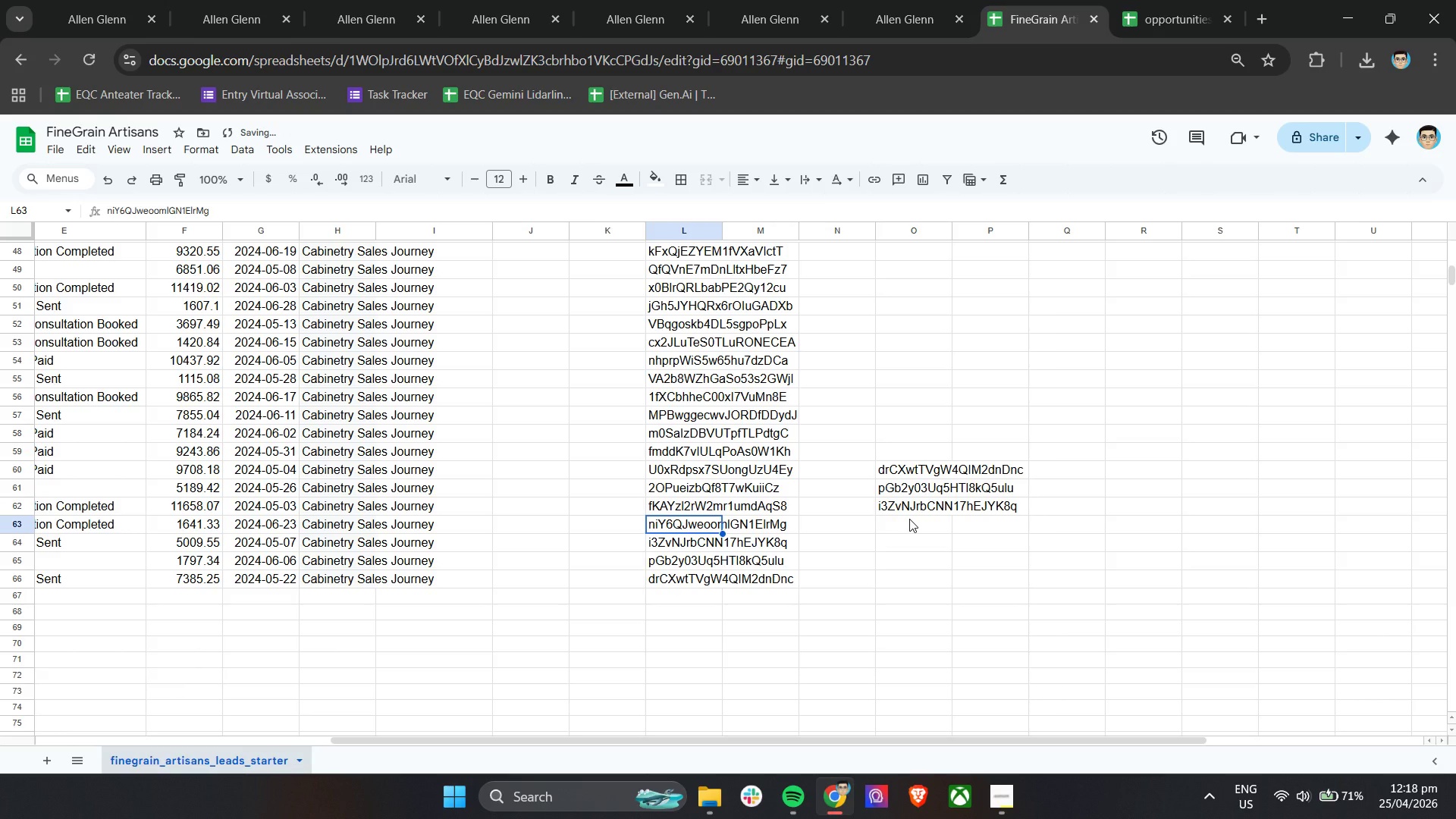 
key(Control+C)
 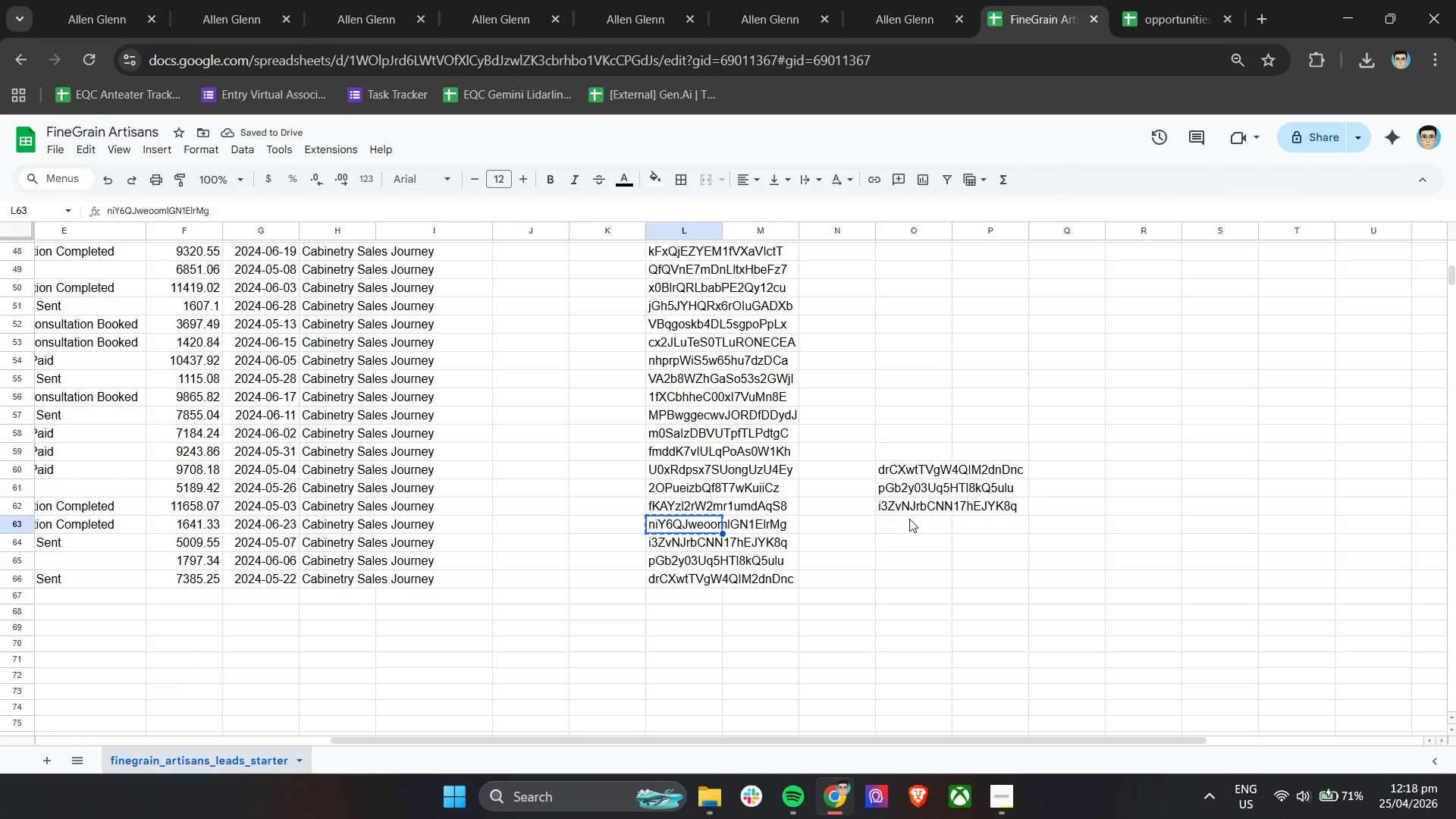 
left_click([909, 519])
 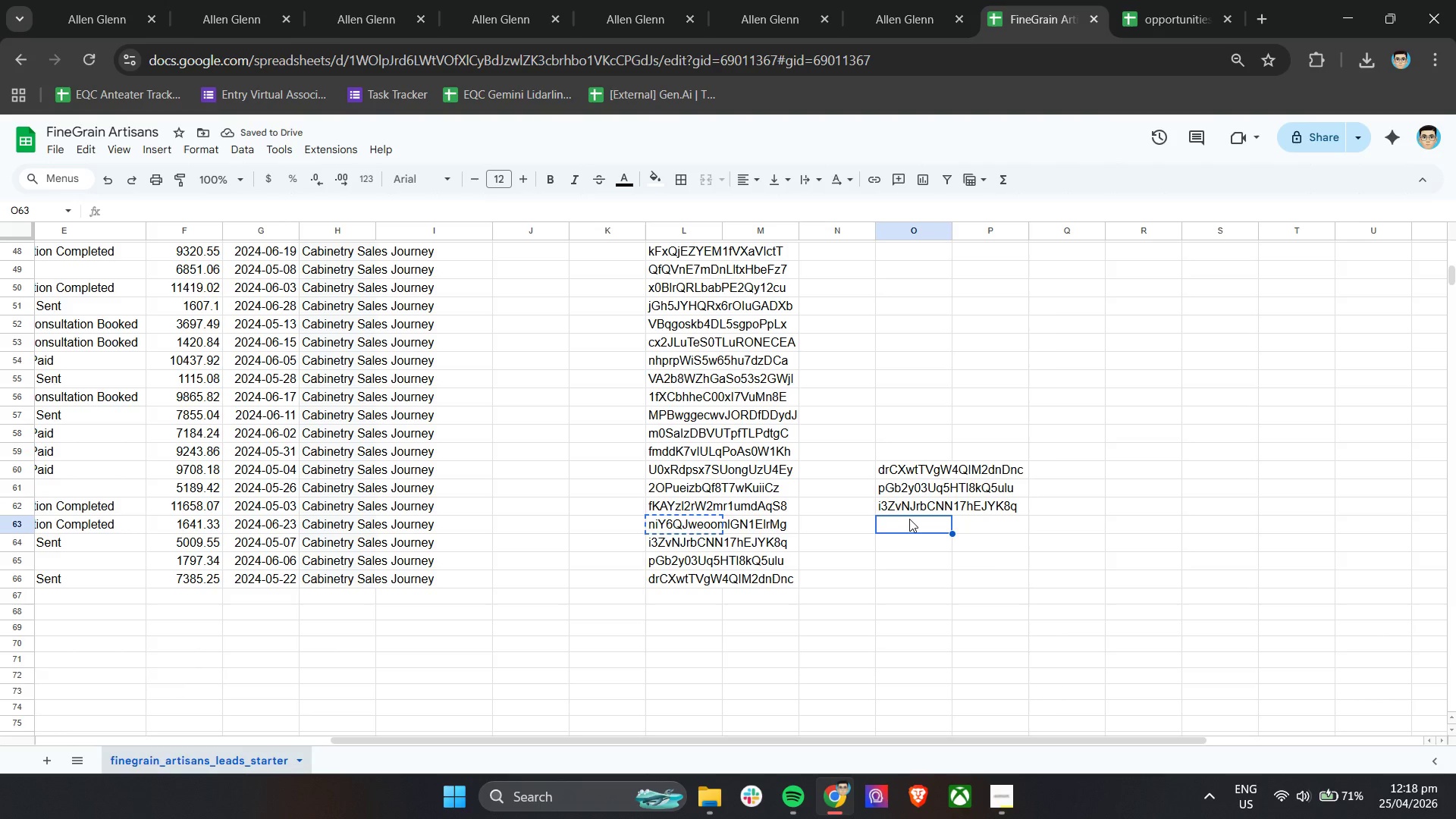 
key(Control+V)
 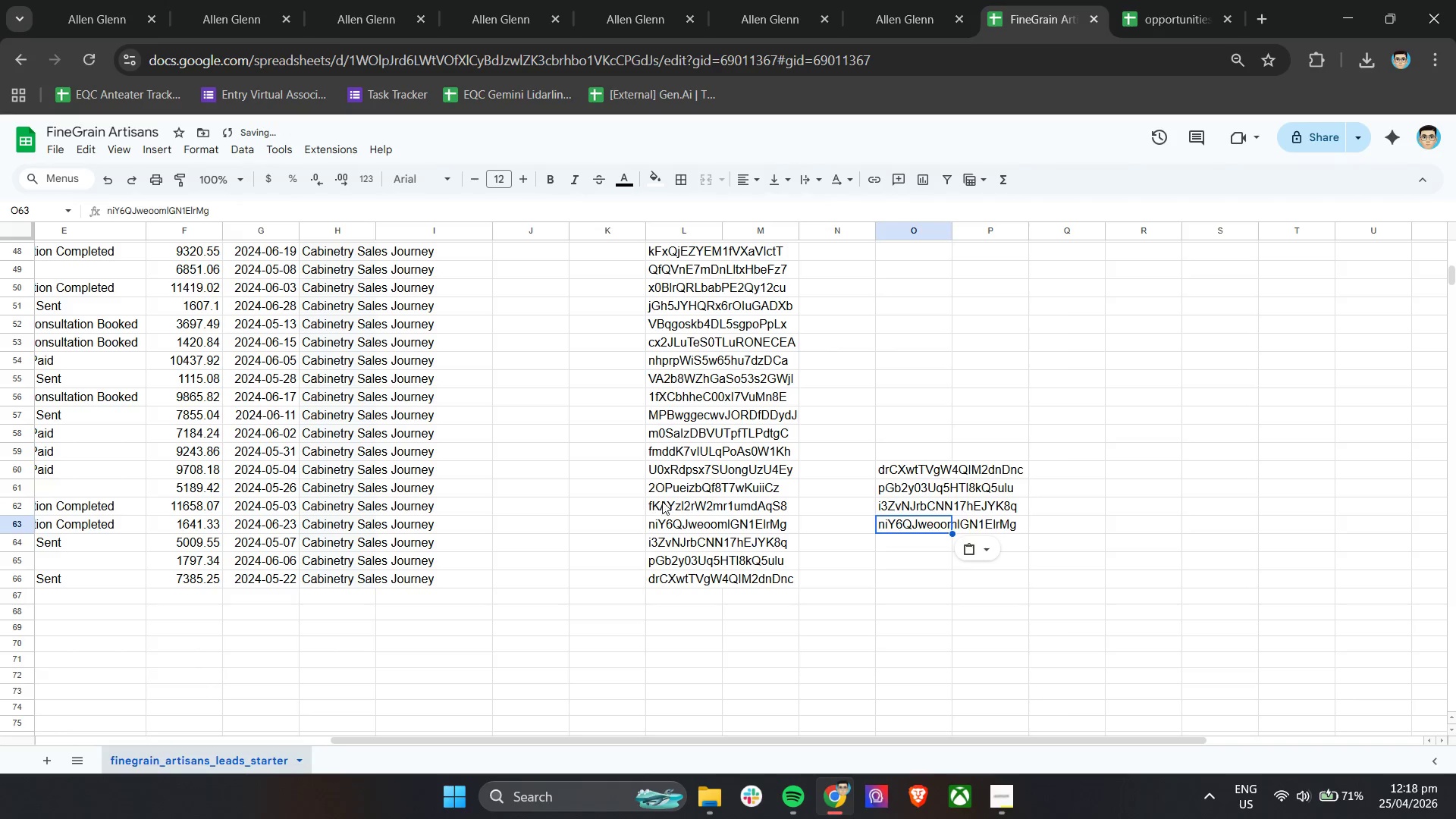 
left_click([667, 502])
 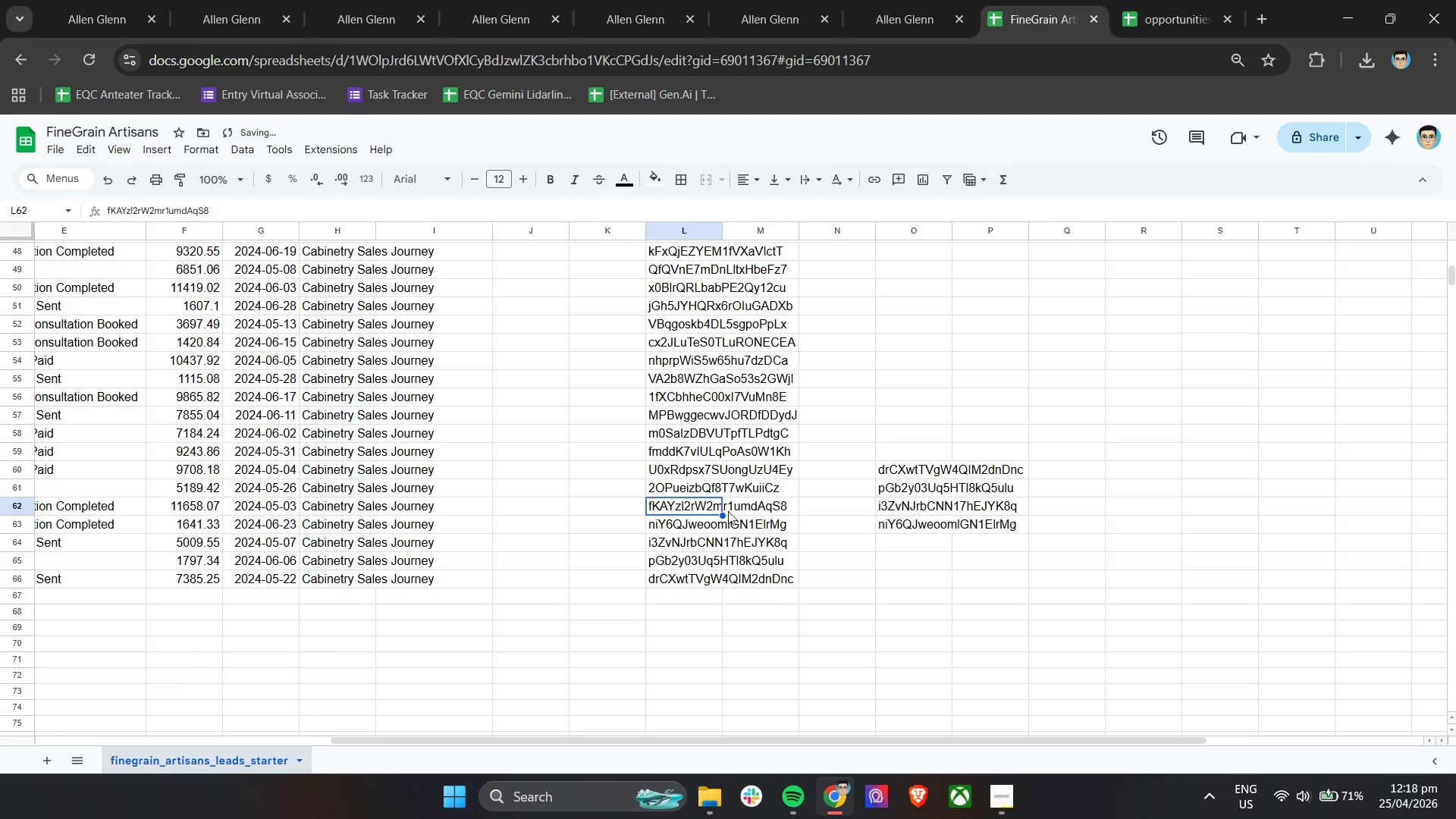 
key(Control+C)
 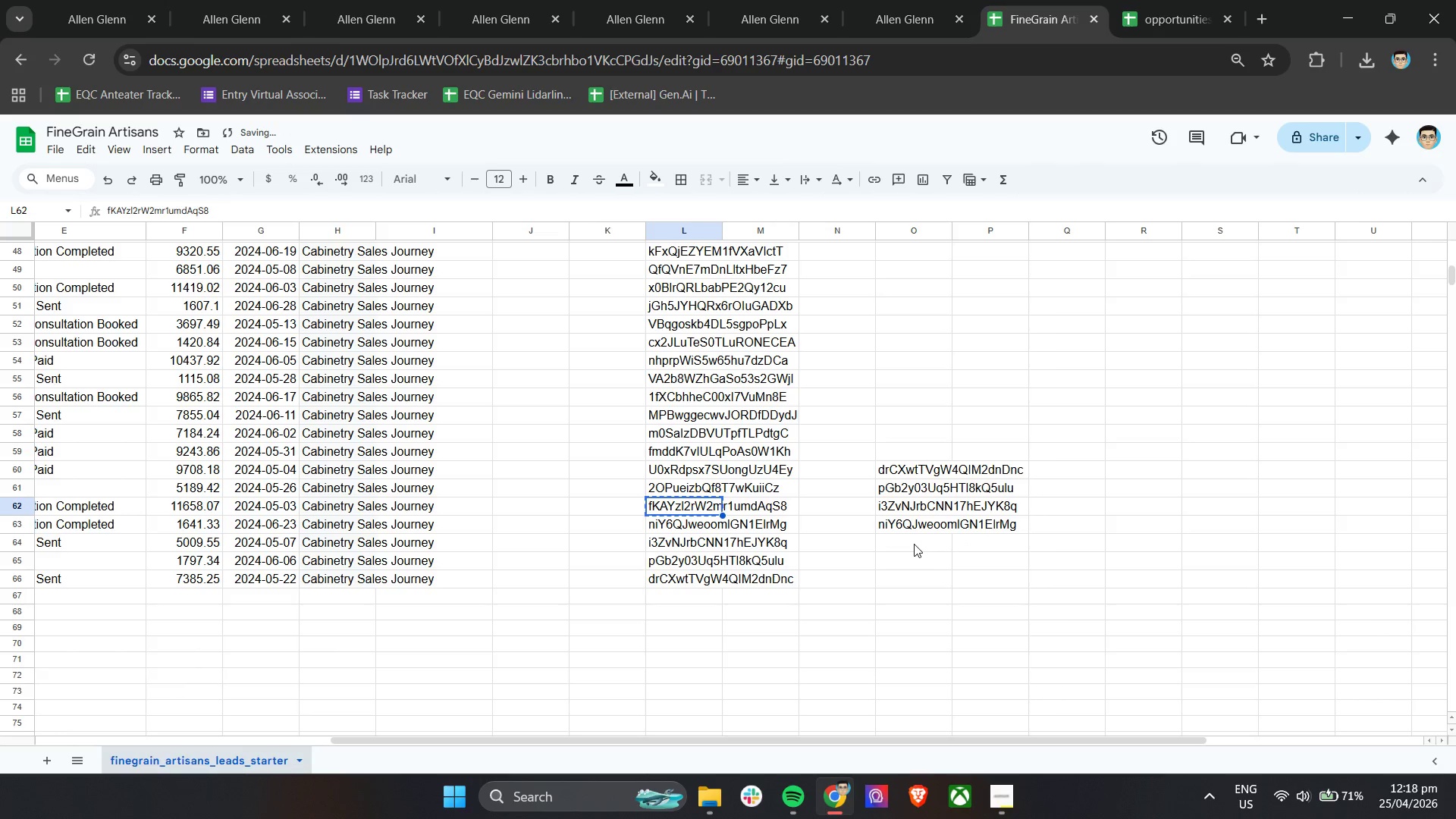 
left_click([914, 544])
 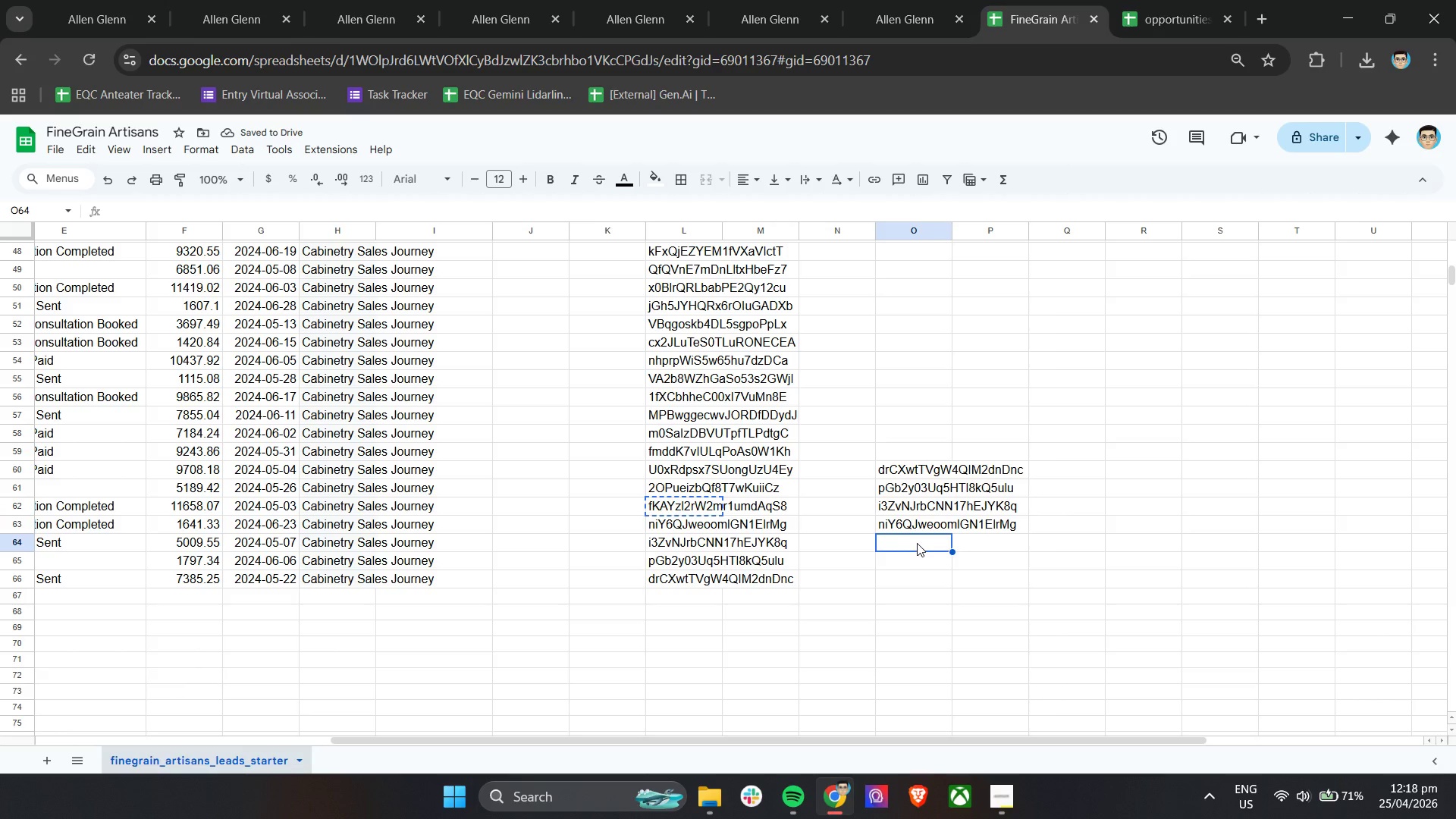 
key(Control+V)
 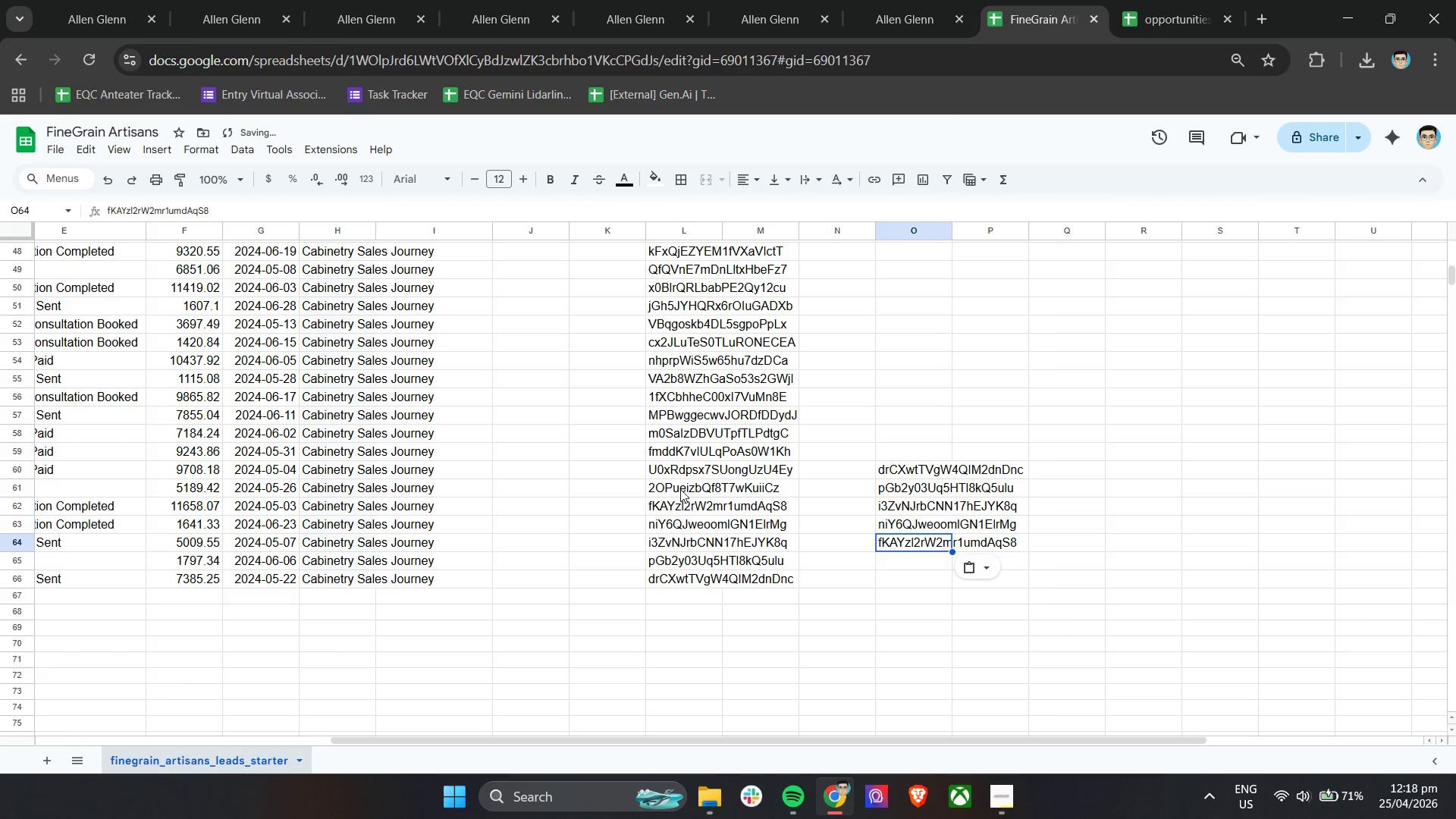 
left_click([679, 487])
 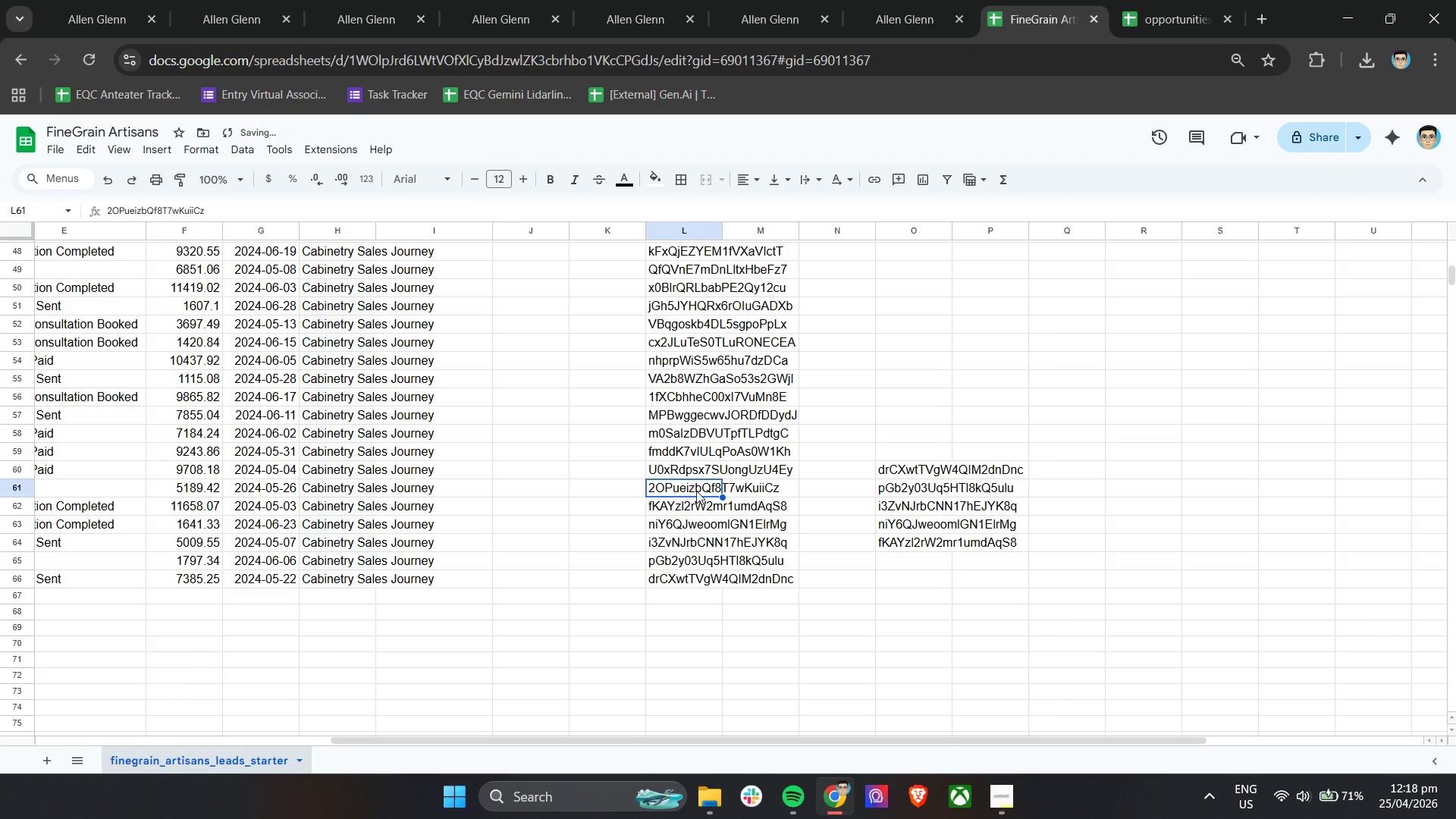 
key(Control+C)
 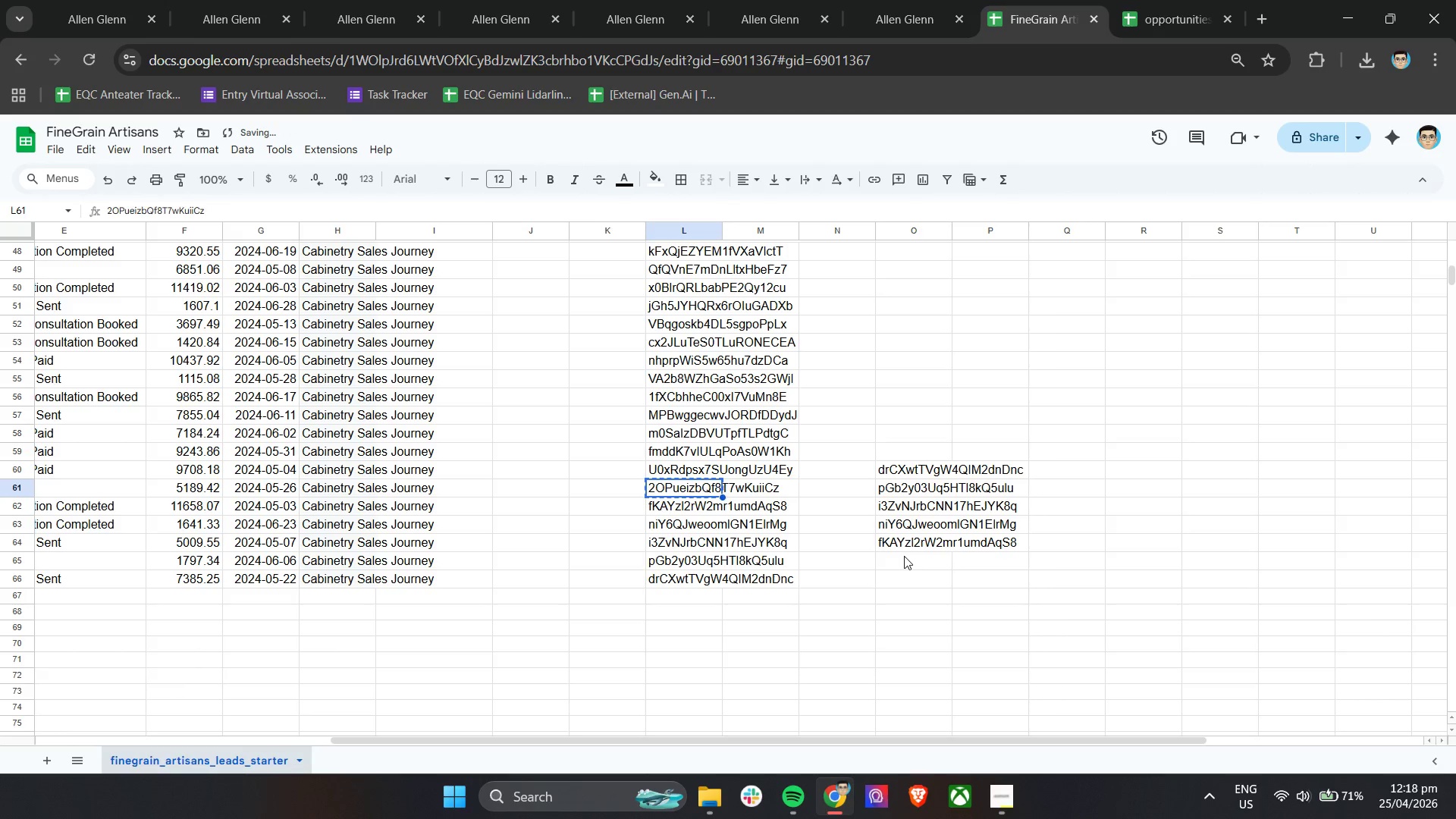 
left_click([904, 556])
 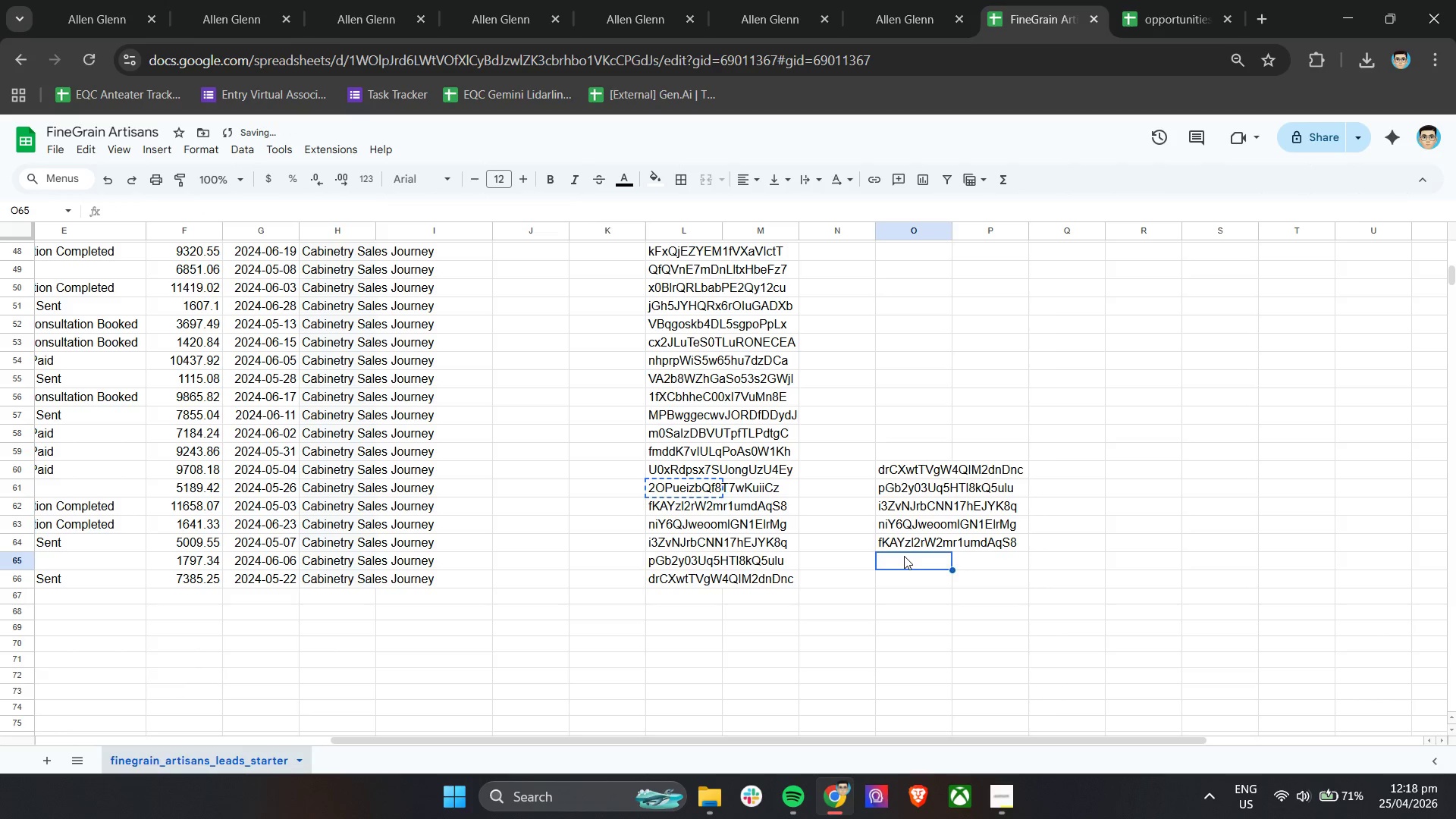 
key(Control+V)
 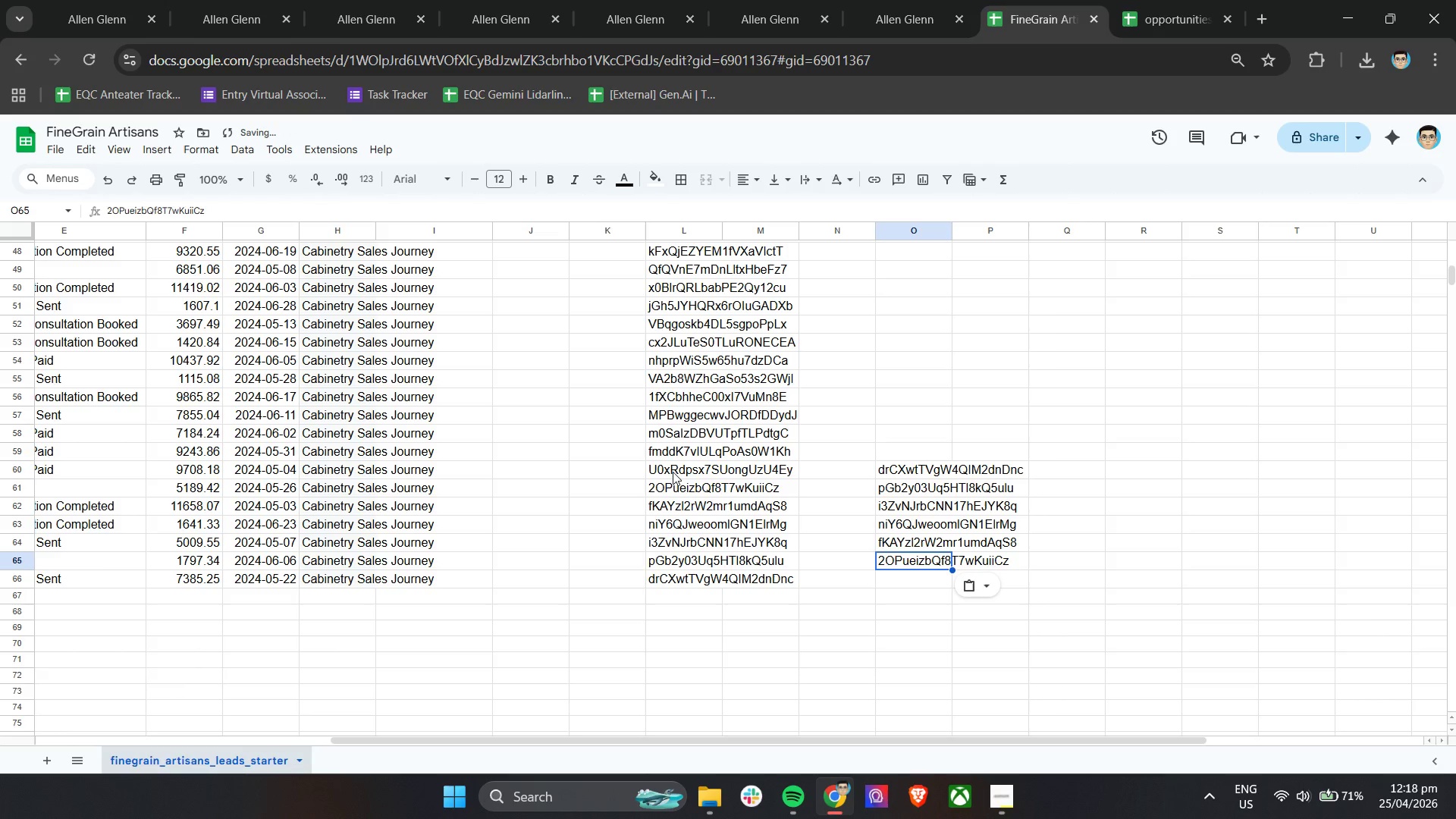 
left_click([673, 472])
 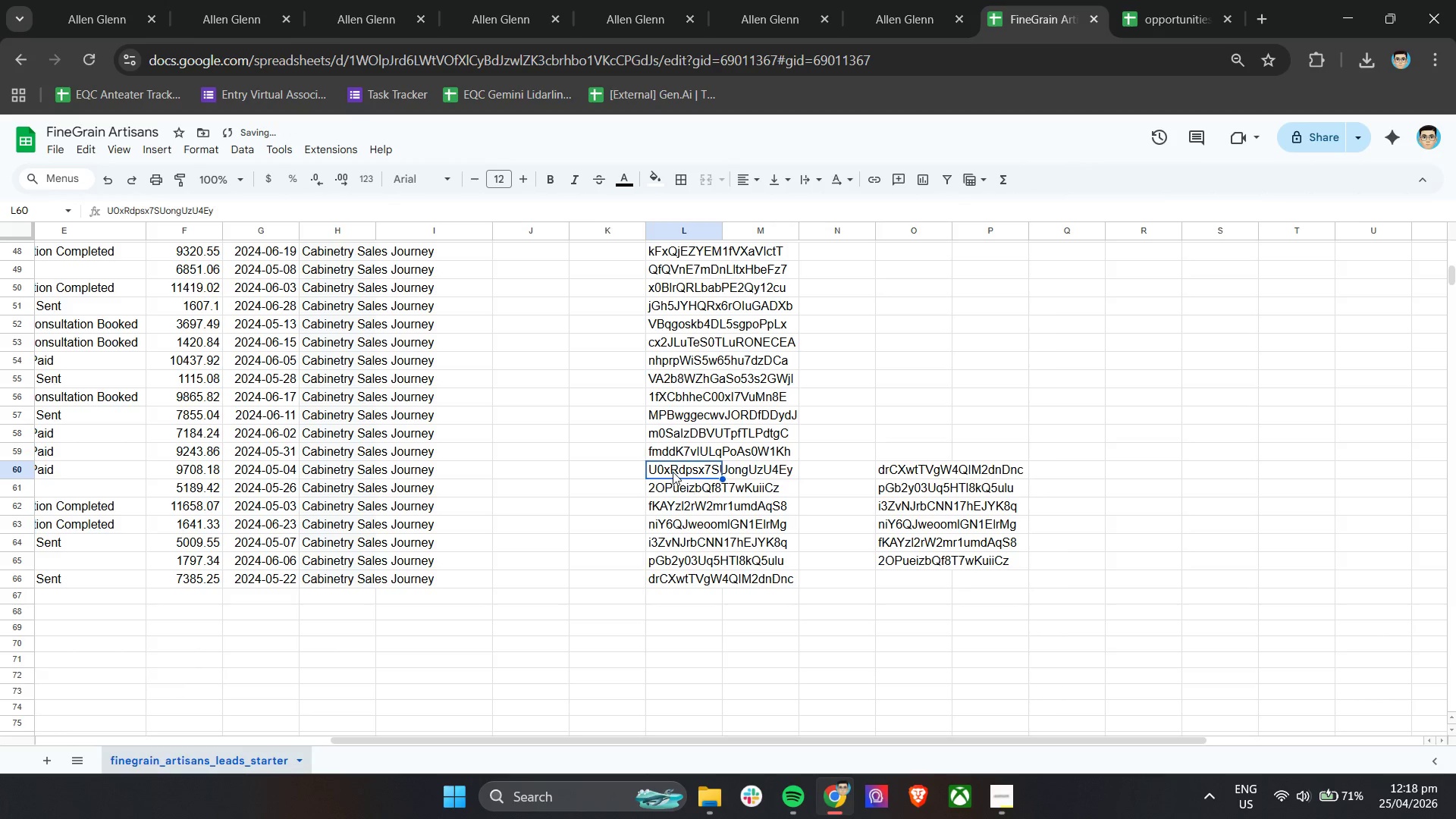 
key(Control+C)
 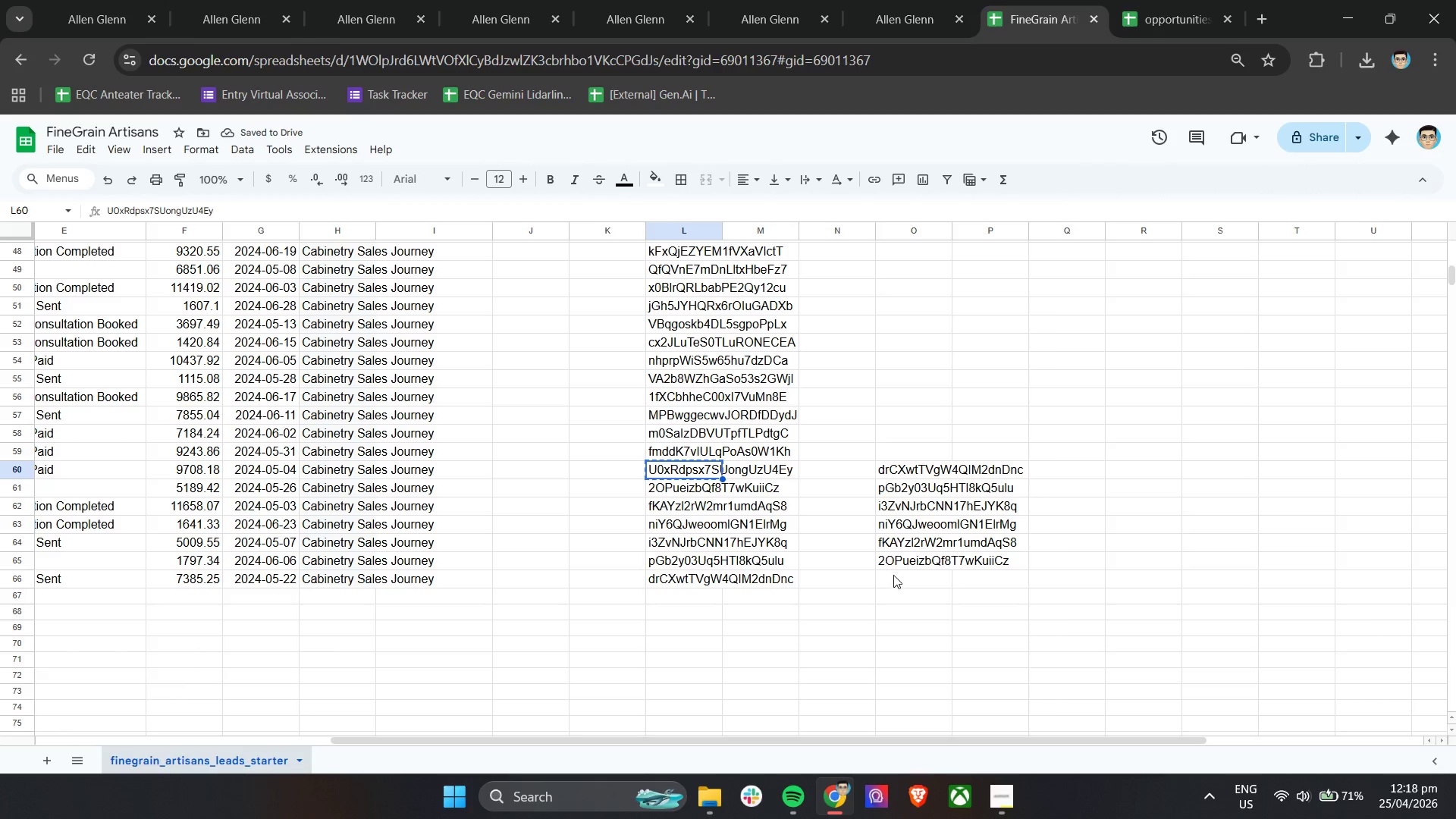 
left_click([896, 578])
 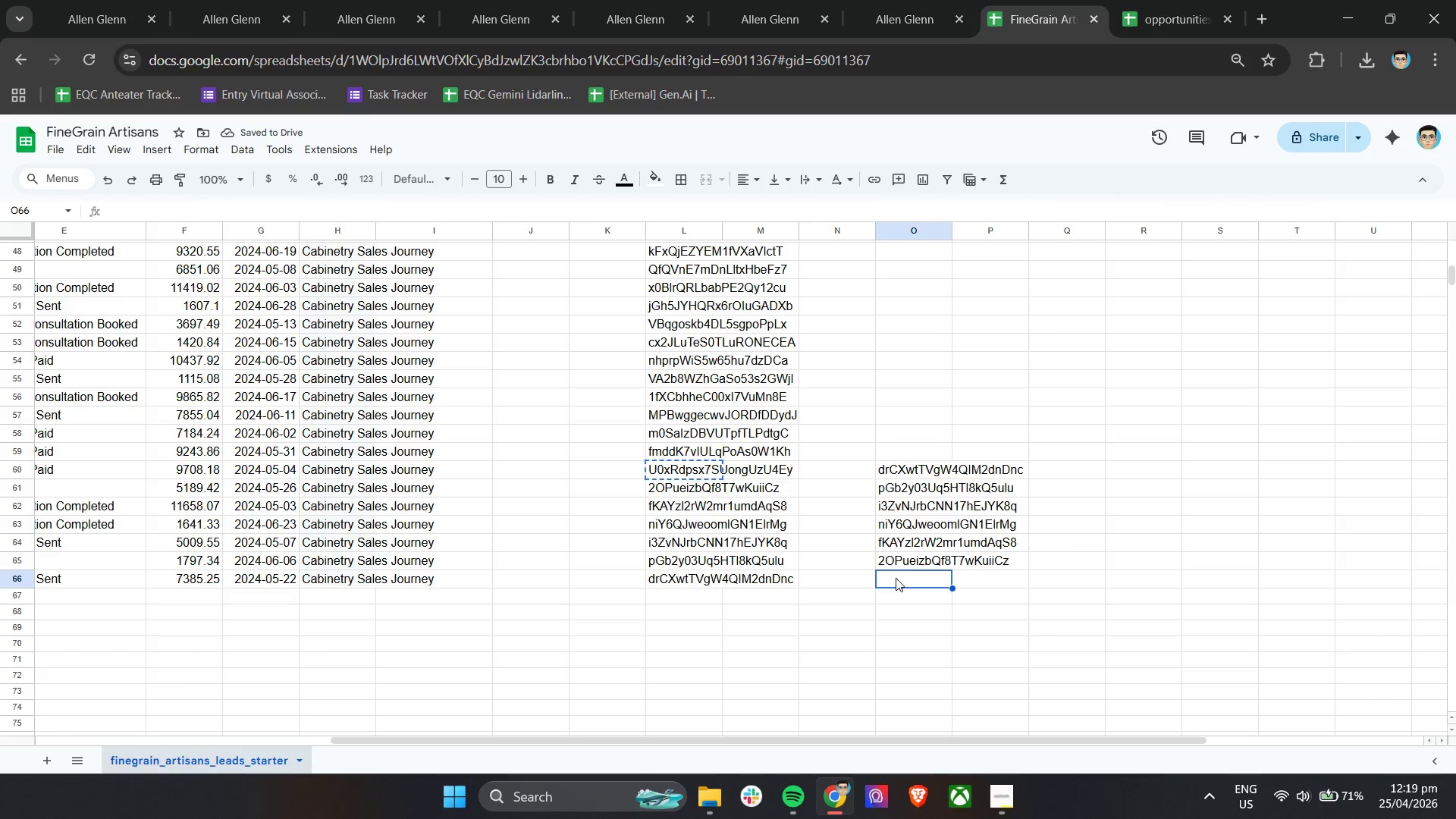 
key(Control+V)
 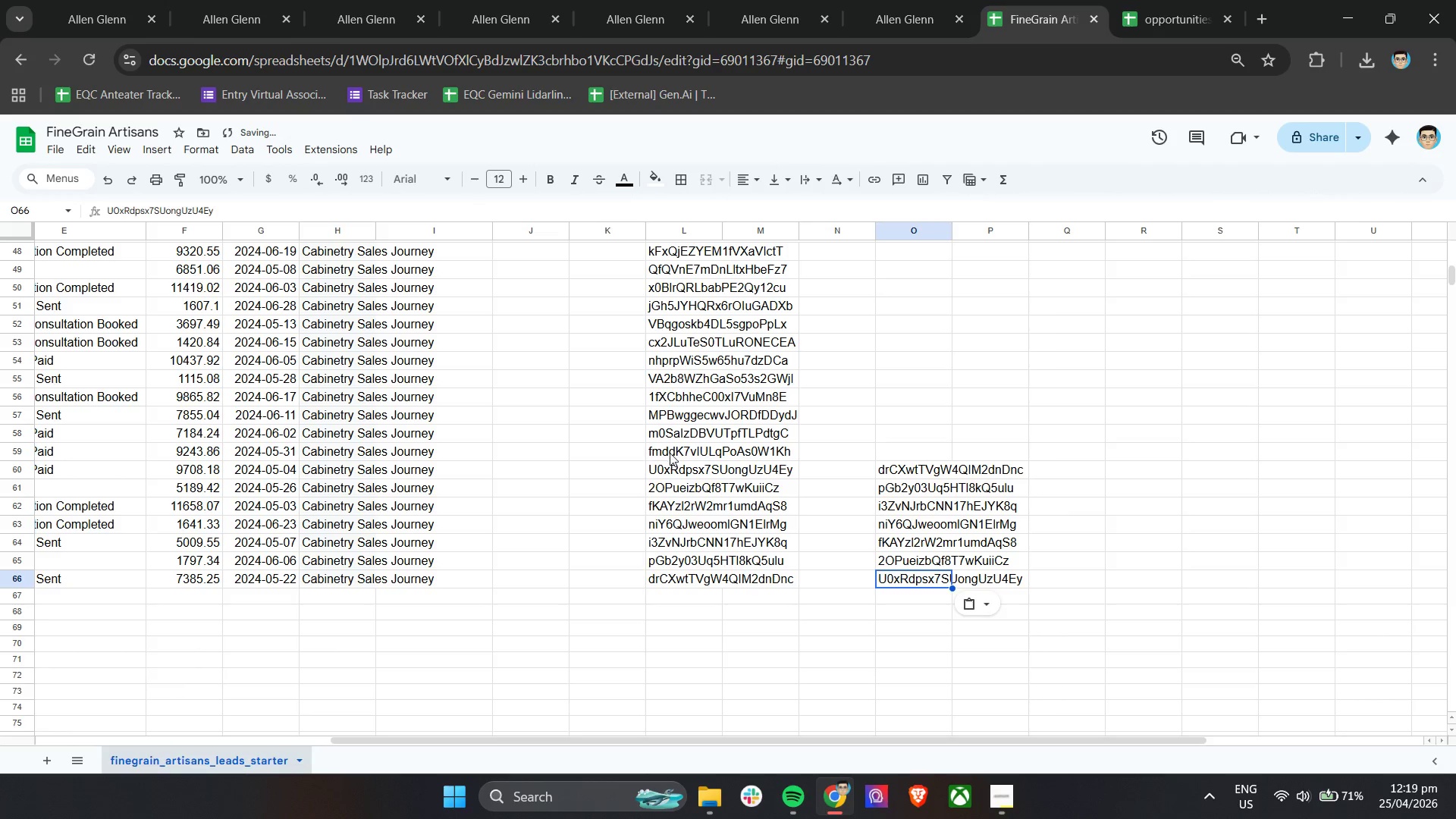 
left_click([670, 452])
 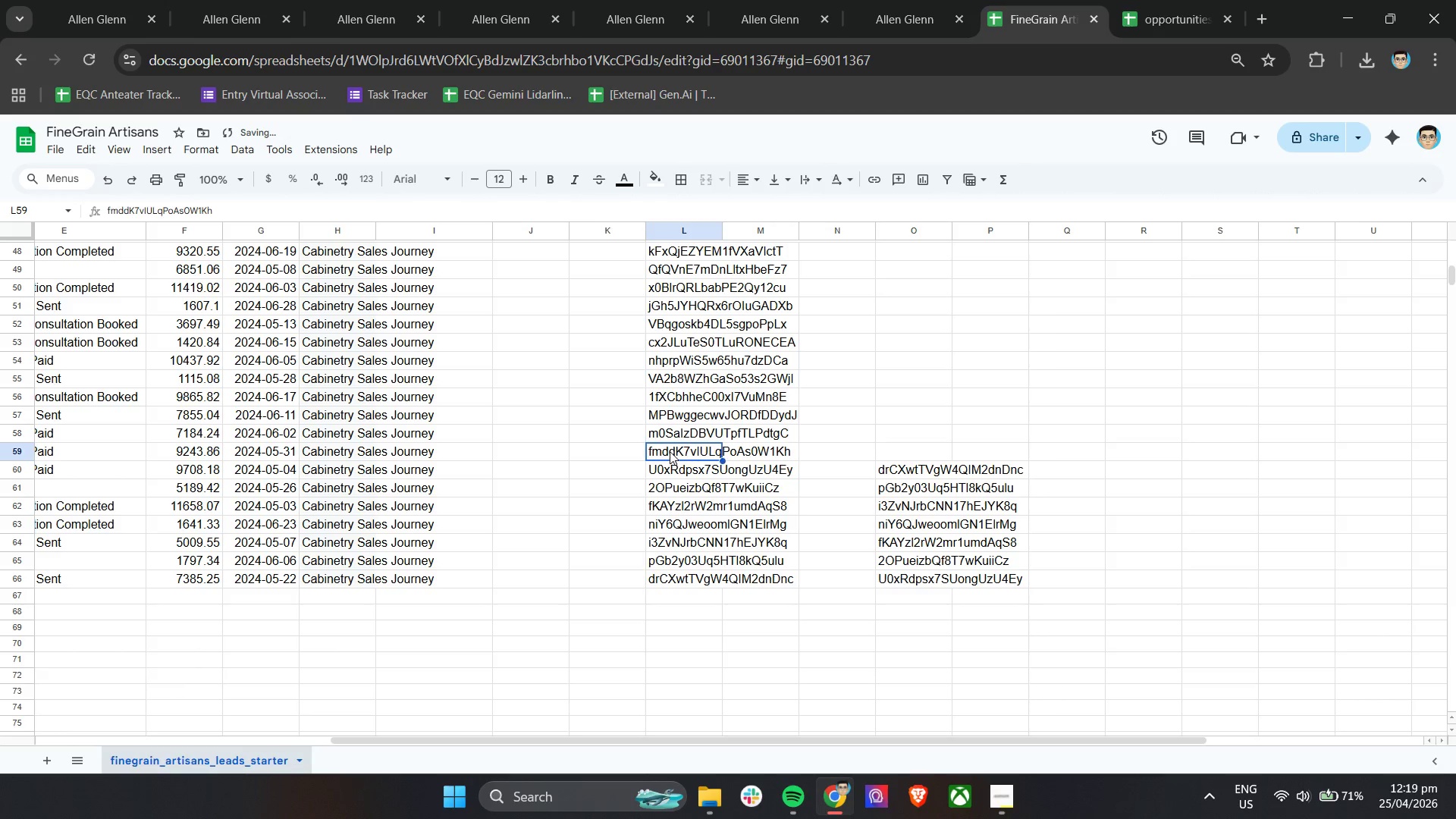 
key(Control+C)
 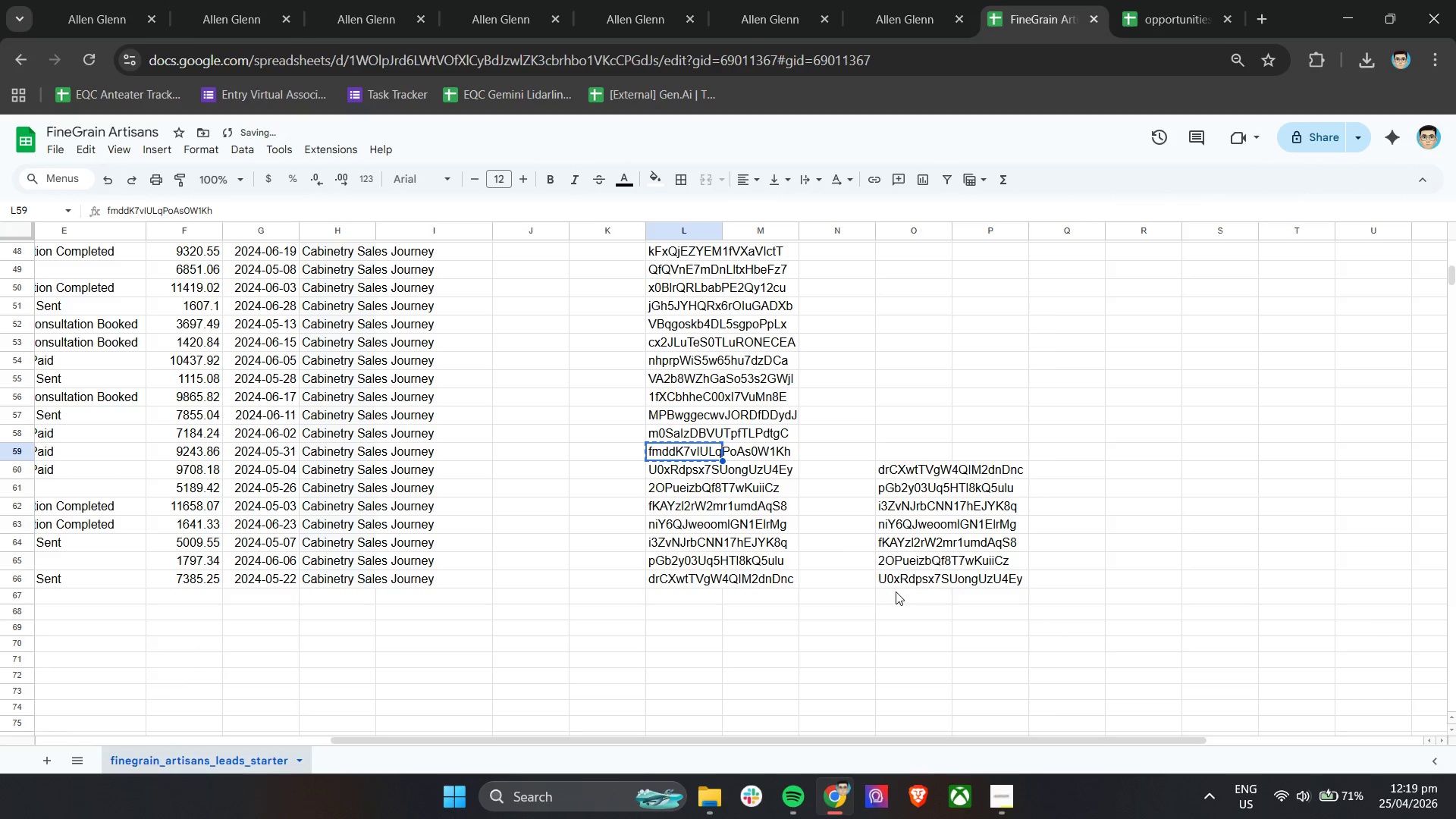 
left_click([896, 595])
 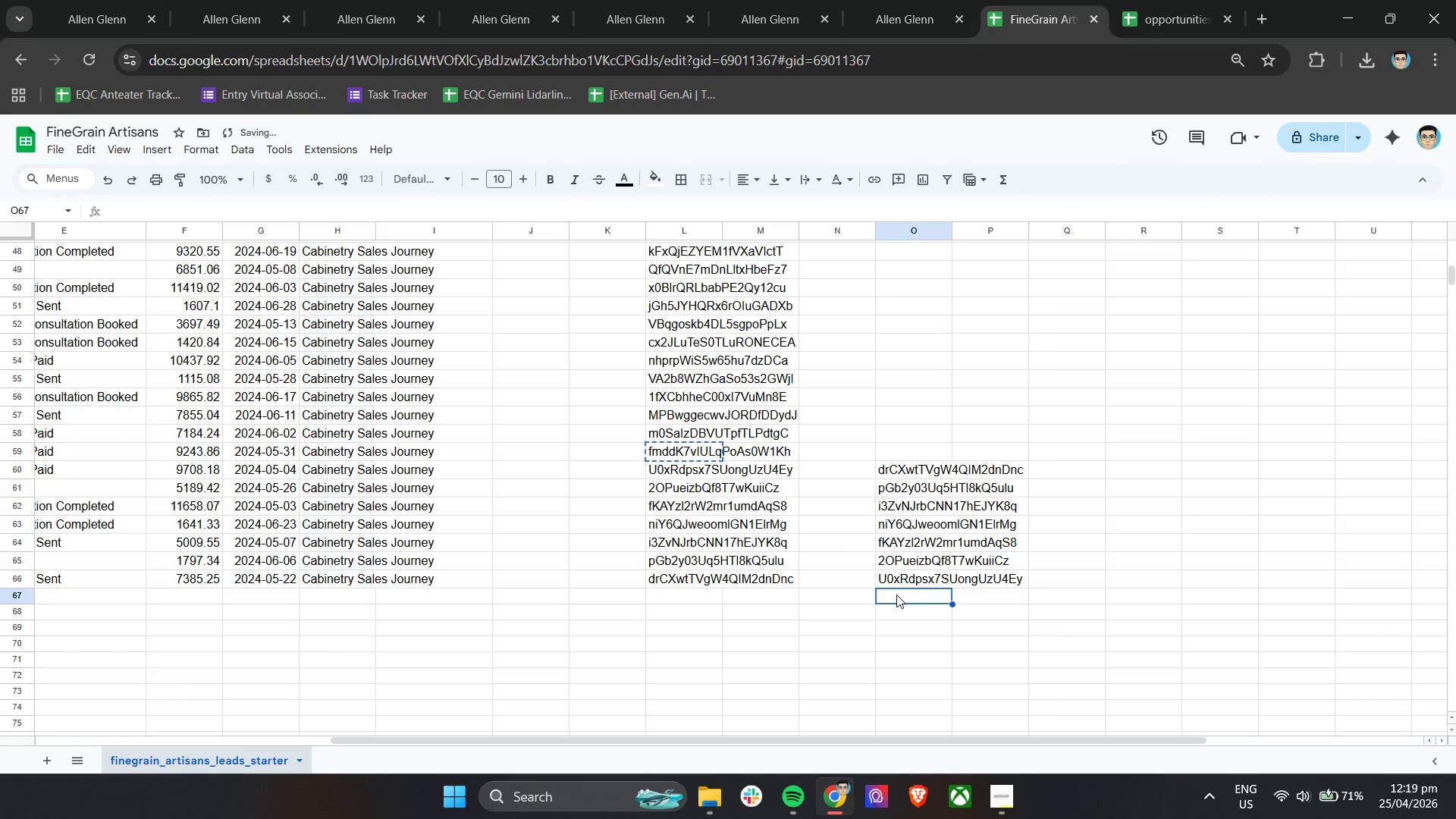 
hold_key(key=ControlLeft, duration=0.38)
 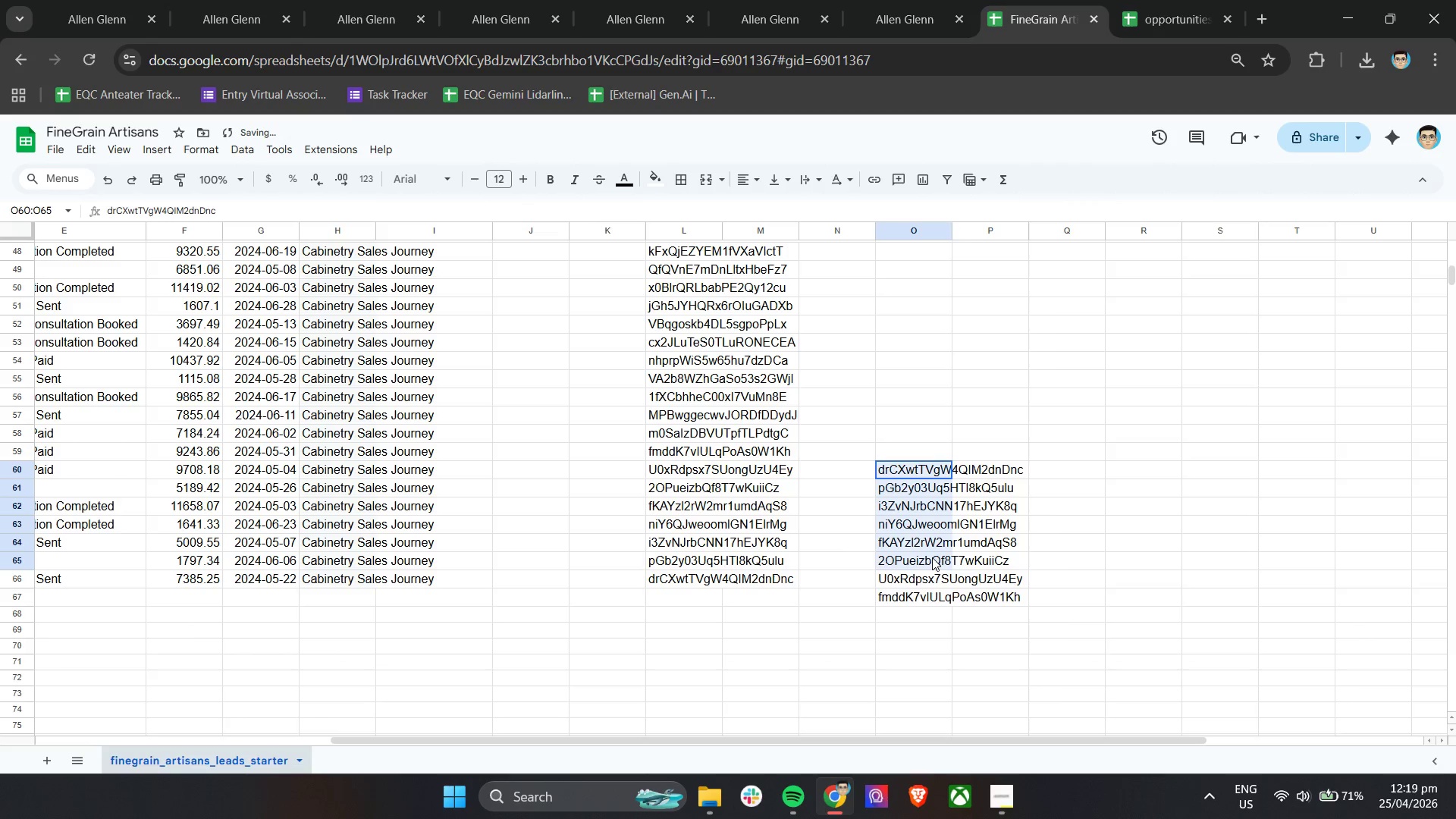 
key(V)
 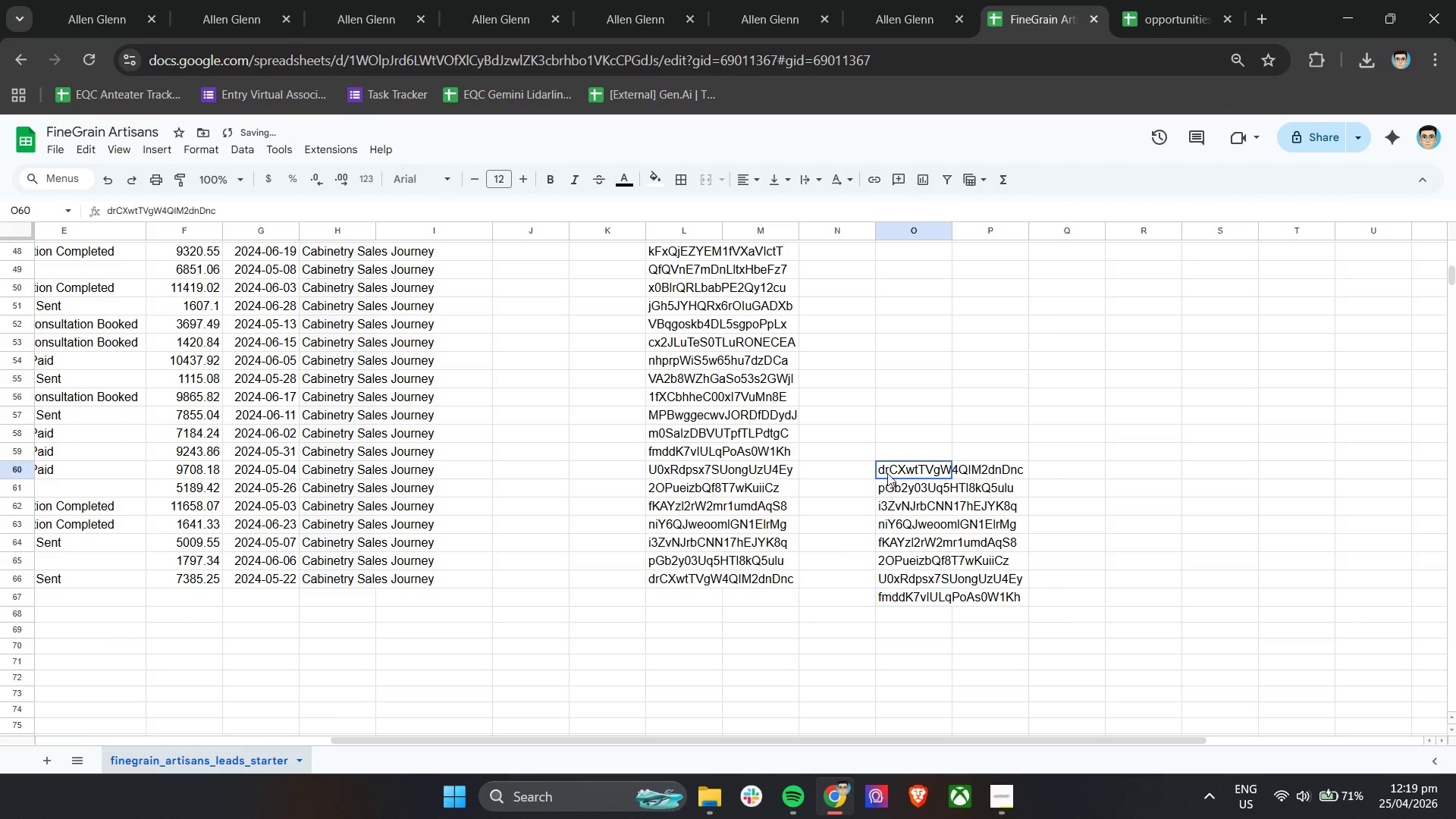 
left_click_drag(start_coordinate=[887, 471], to_coordinate=[972, 597])
 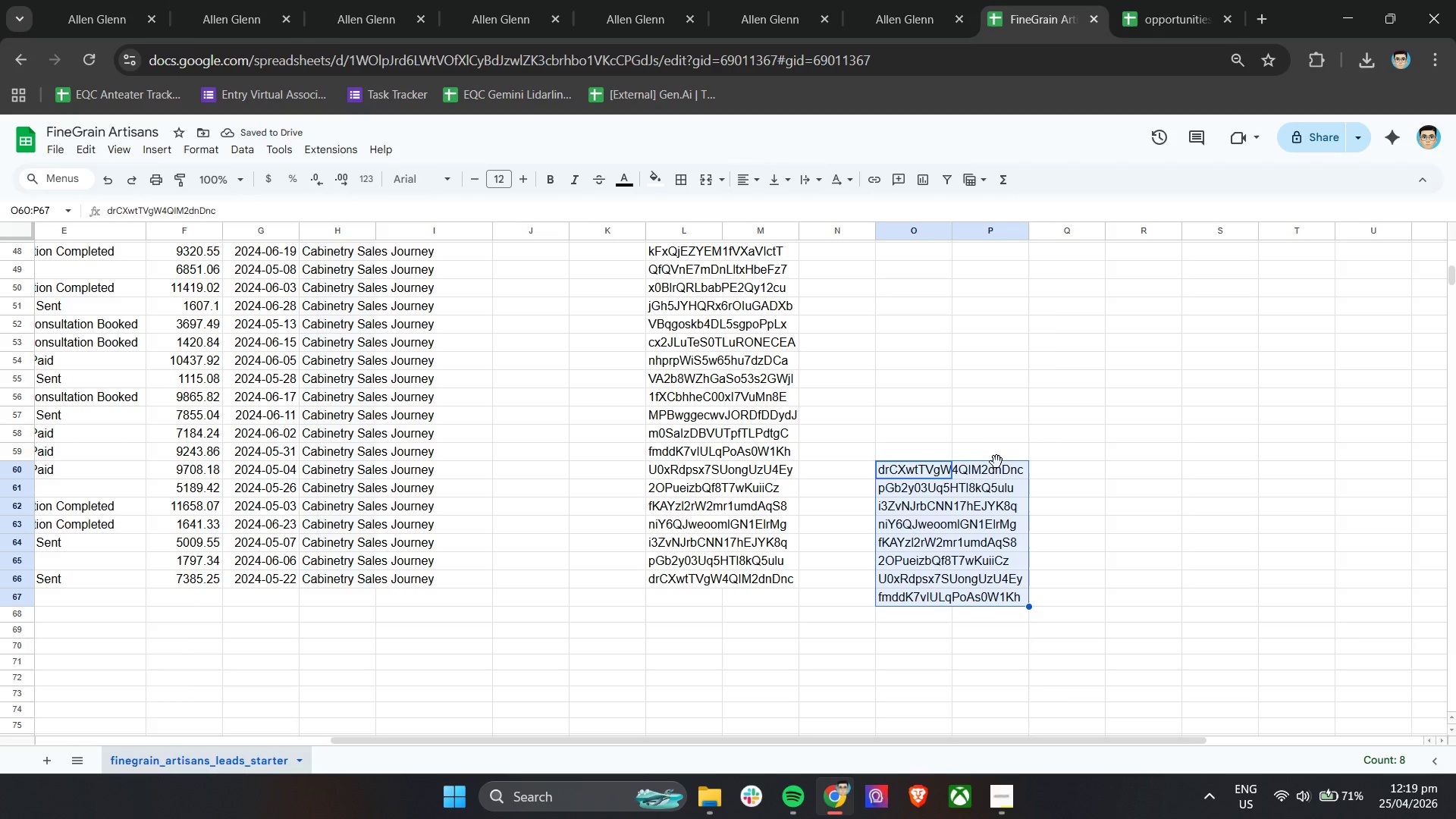 
left_click_drag(start_coordinate=[996, 462], to_coordinate=[996, 332])
 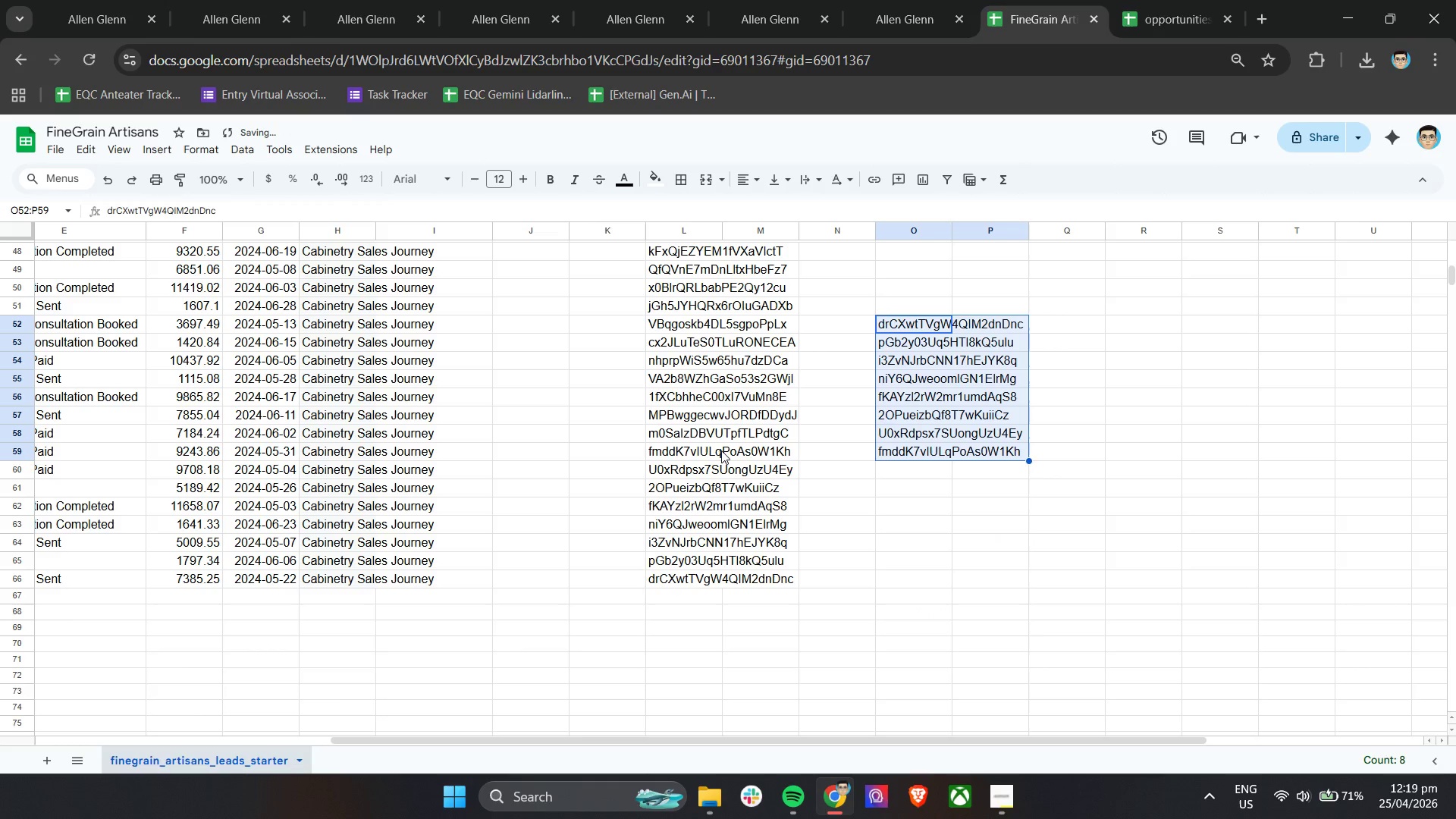 
left_click([654, 432])
 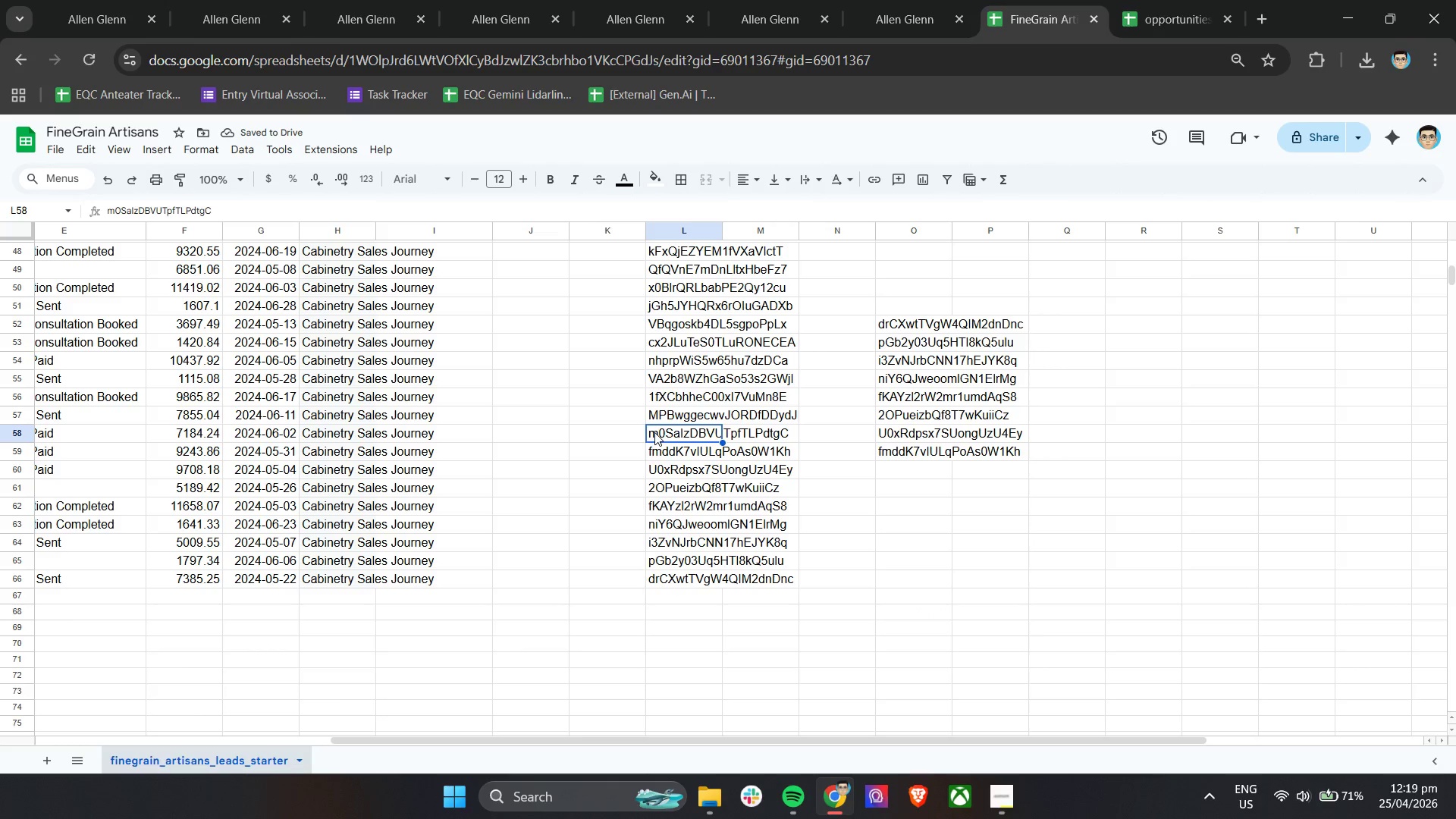 
key(Control+C)
 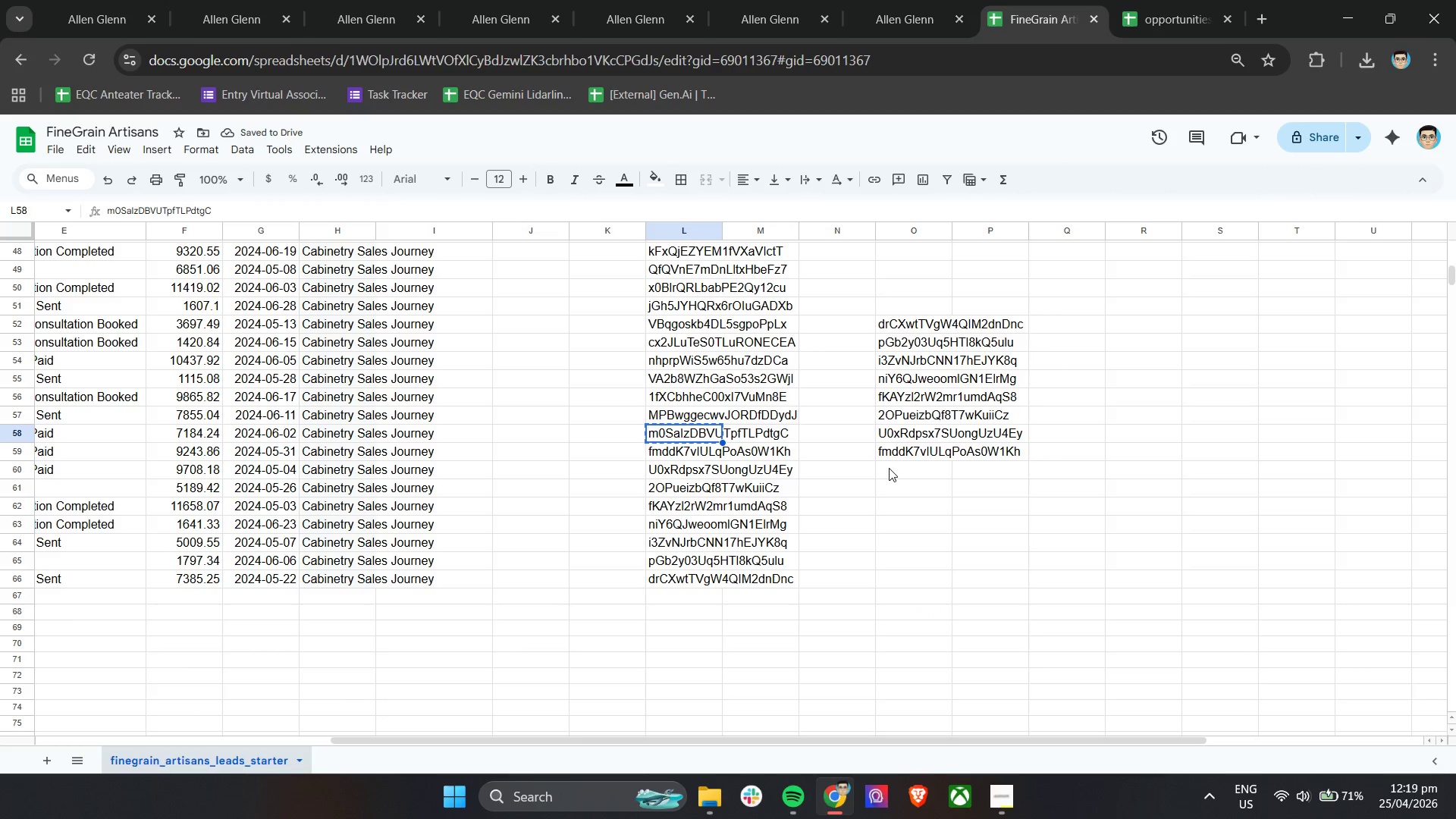 
left_click([894, 468])
 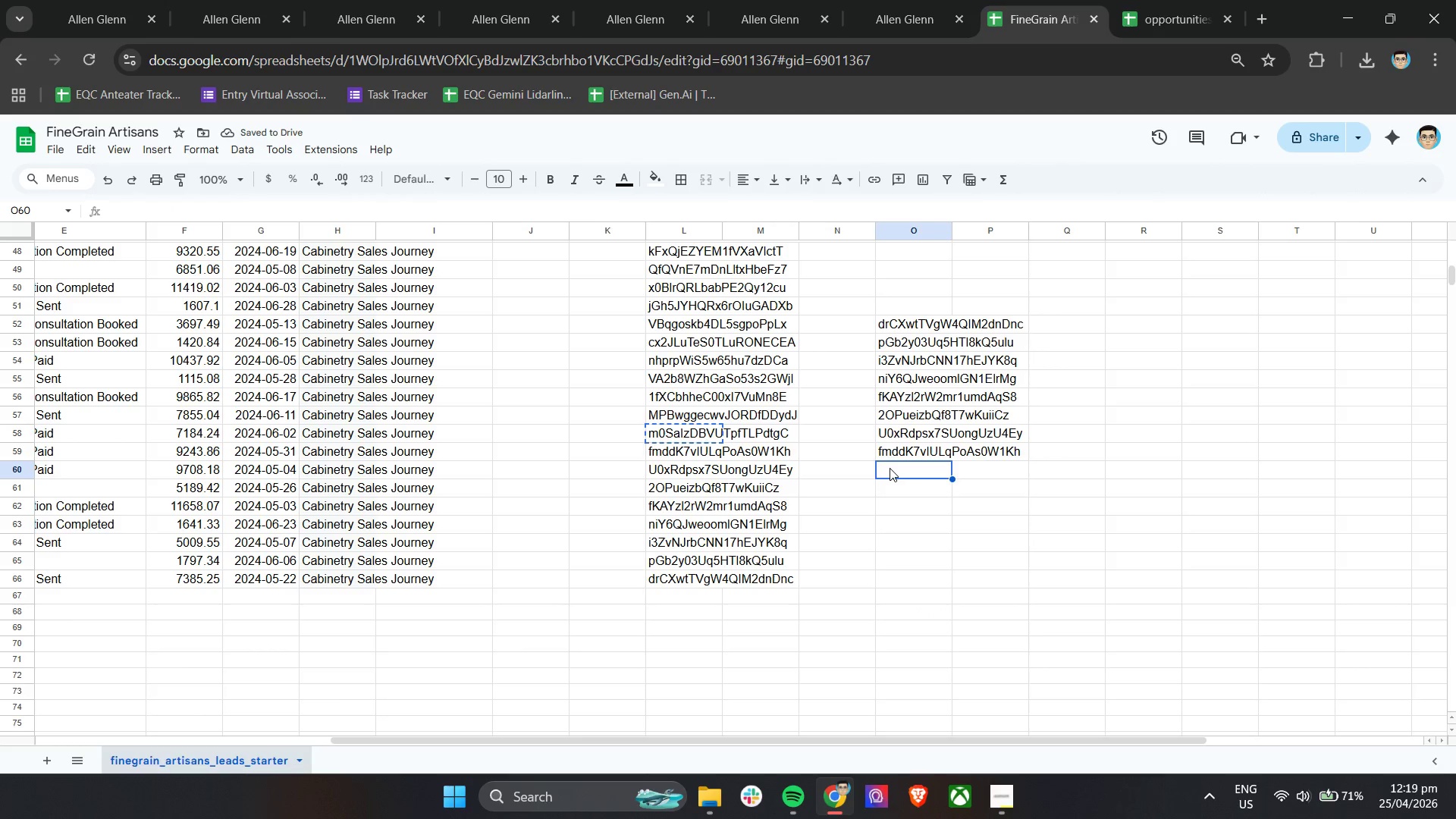 
key(Control+V)
 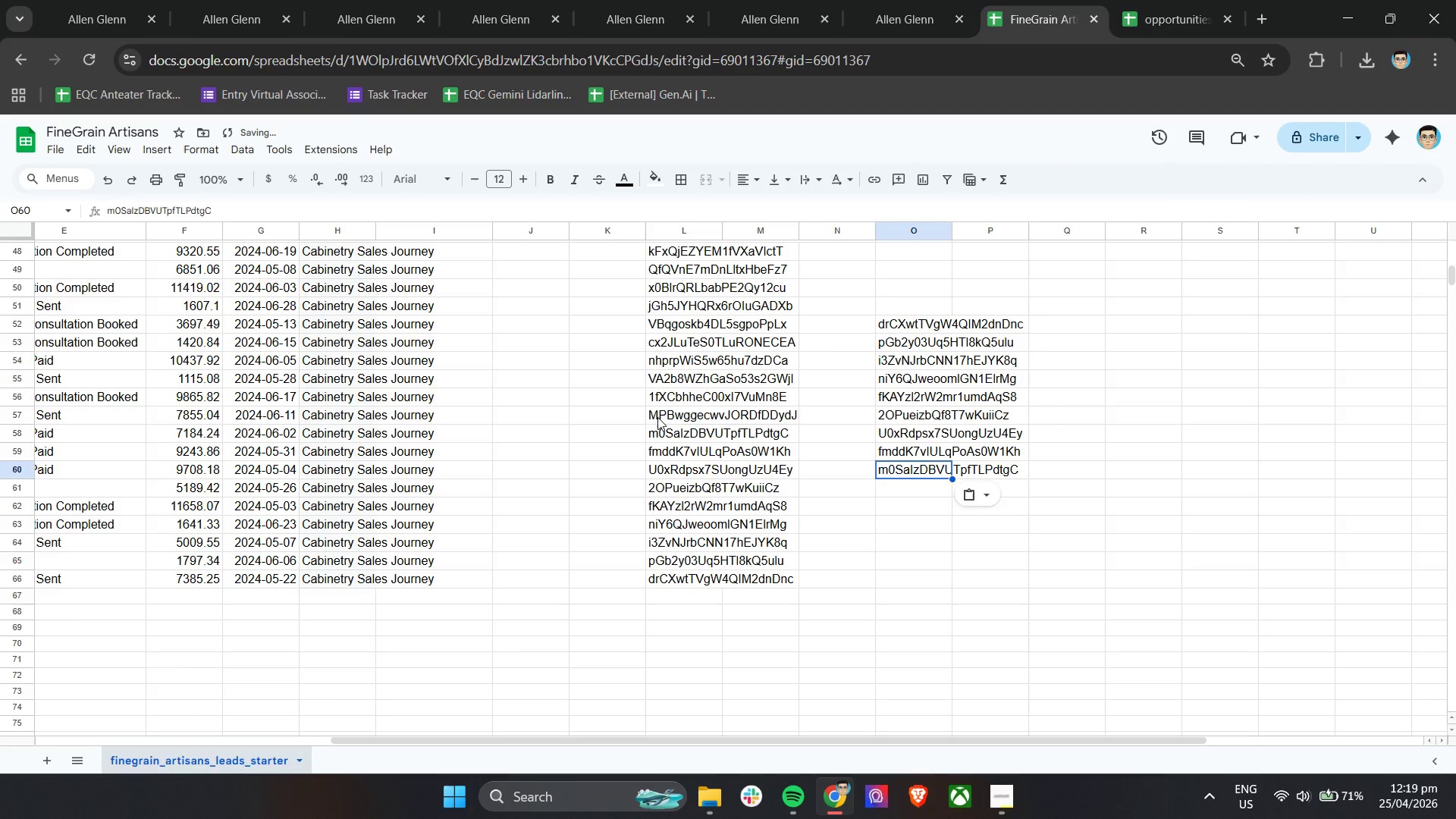 
left_click([657, 417])
 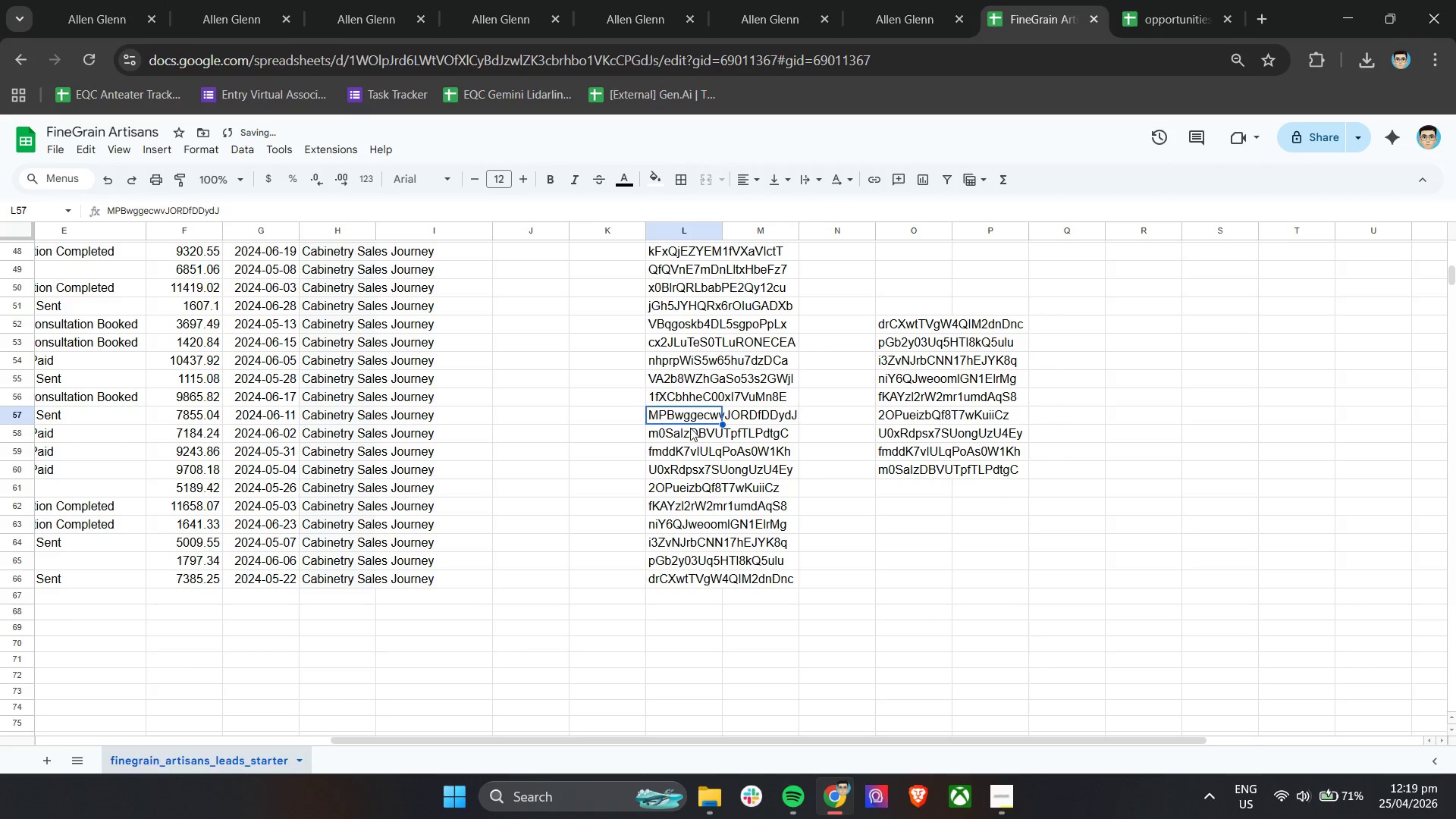 
key(Control+C)
 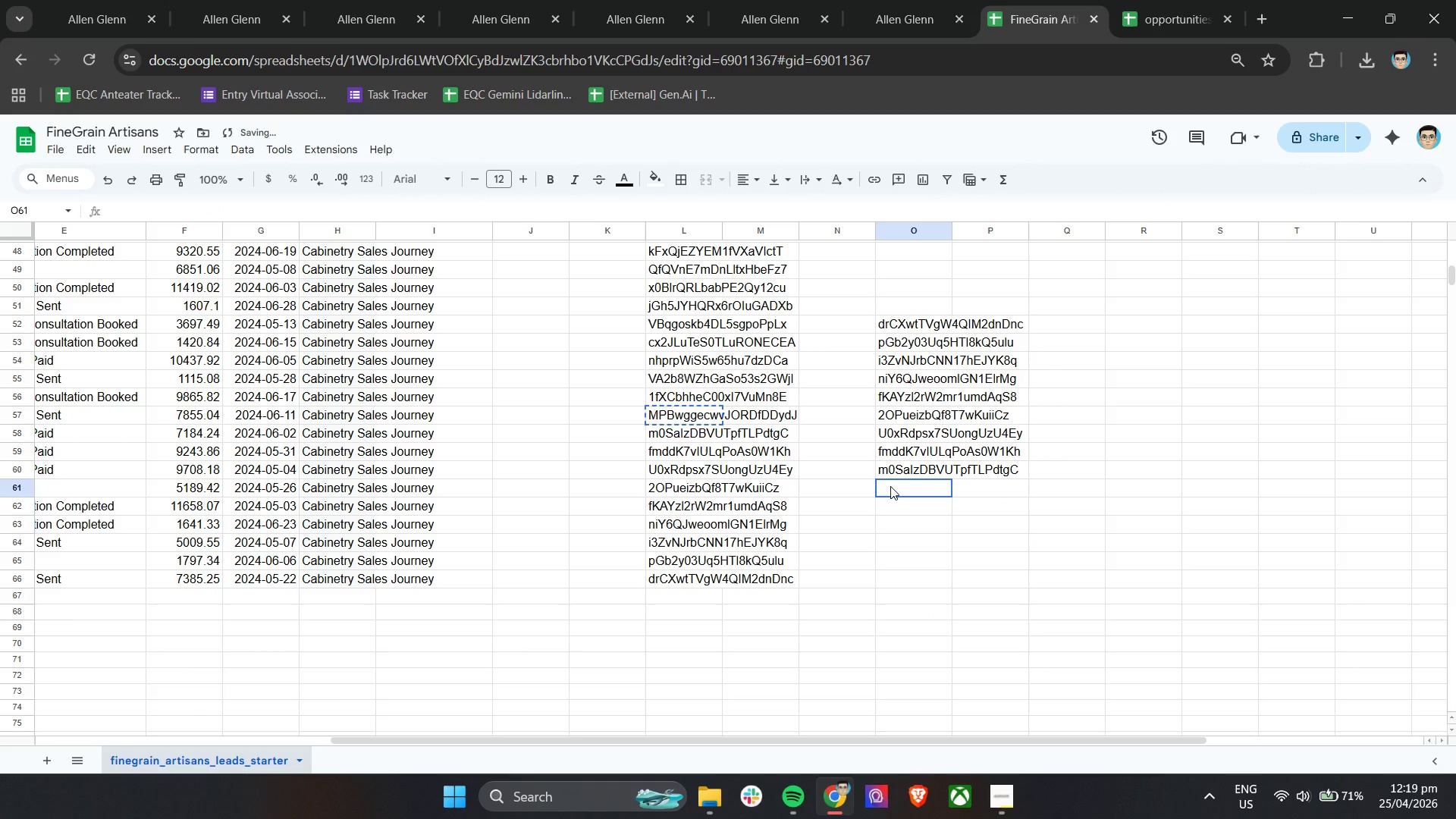 
left_click([890, 486])
 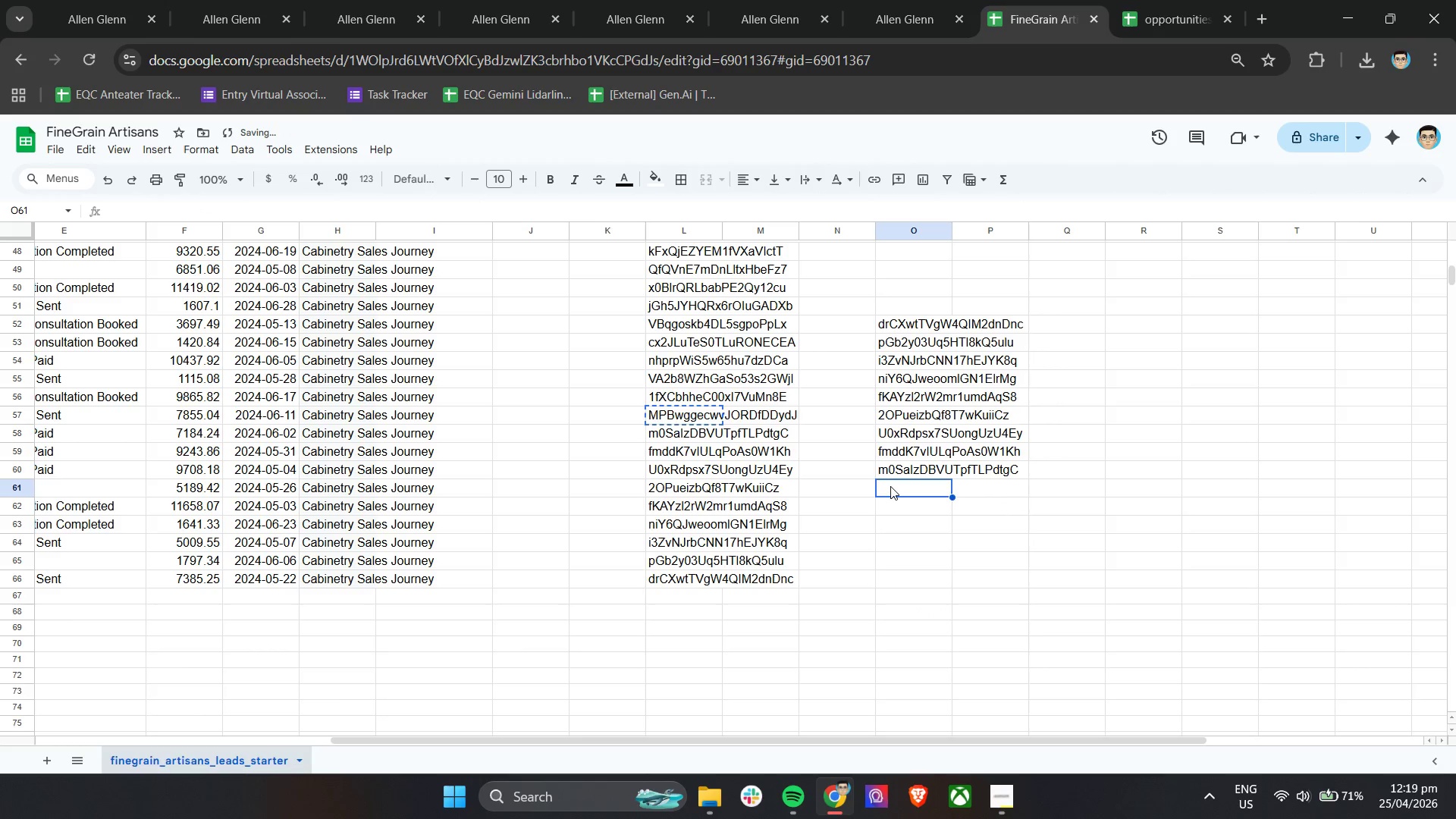 
key(Control+V)
 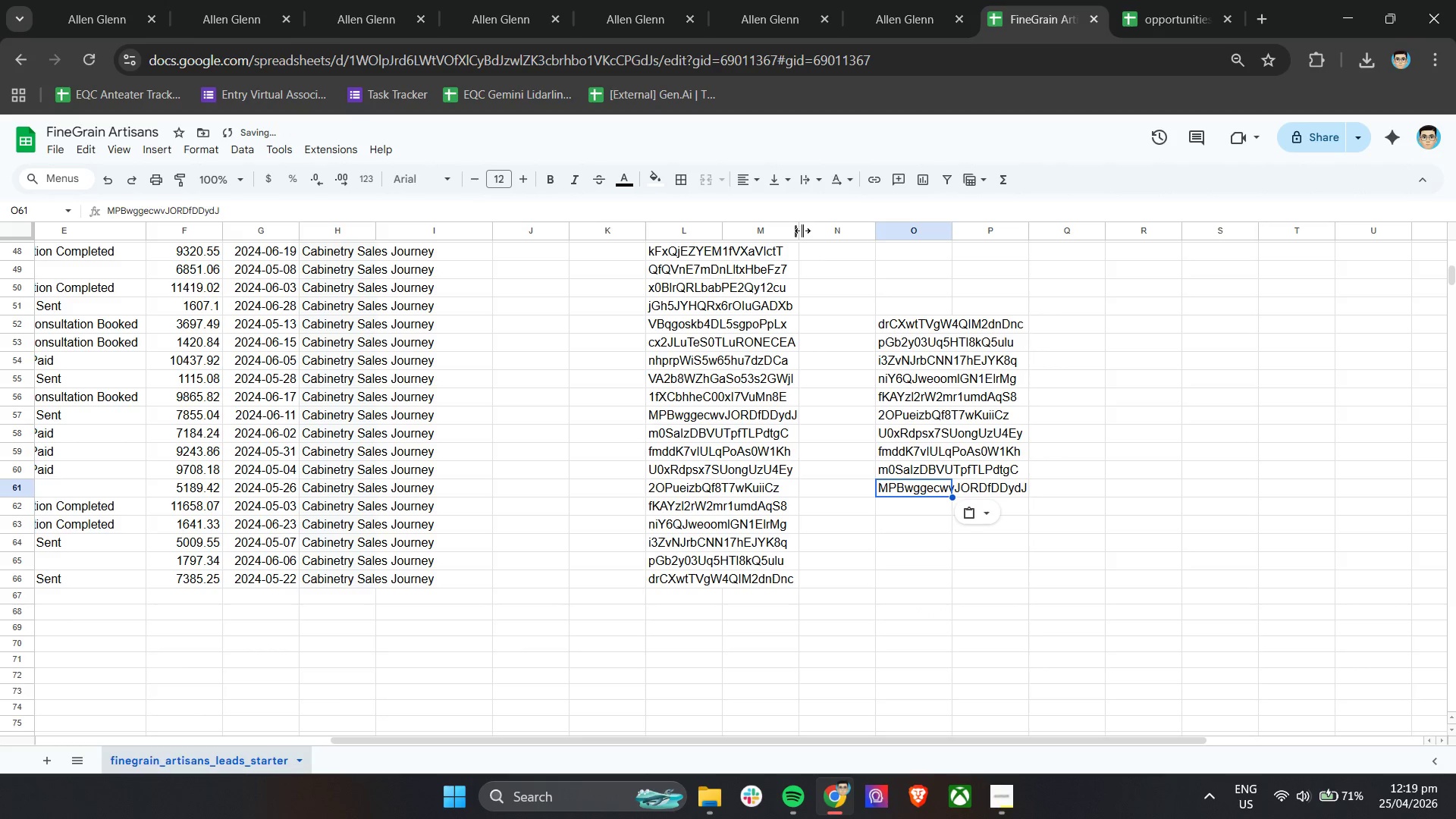 
left_click_drag(start_coordinate=[800, 228], to_coordinate=[810, 231])
 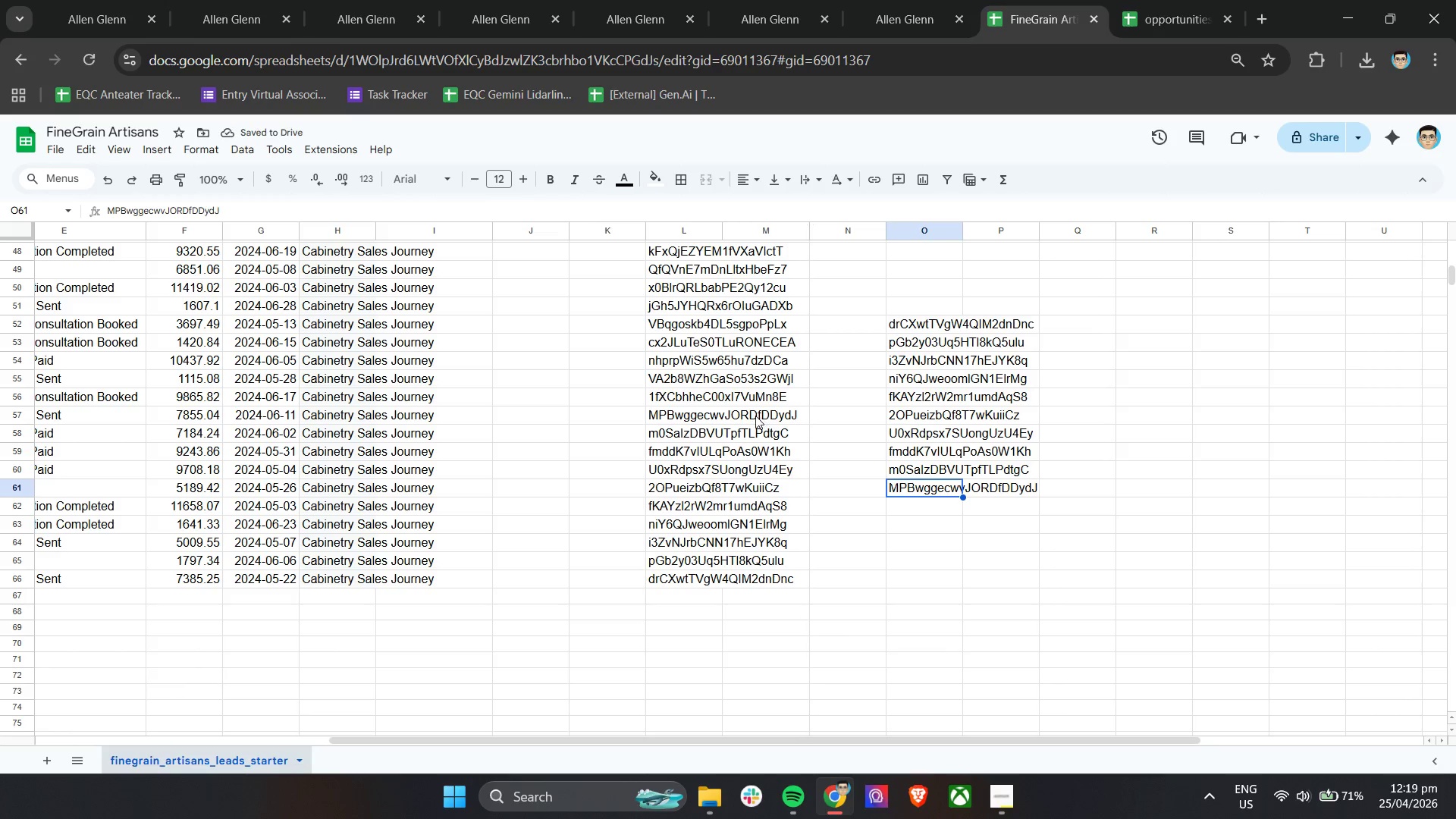 
left_click([663, 396])
 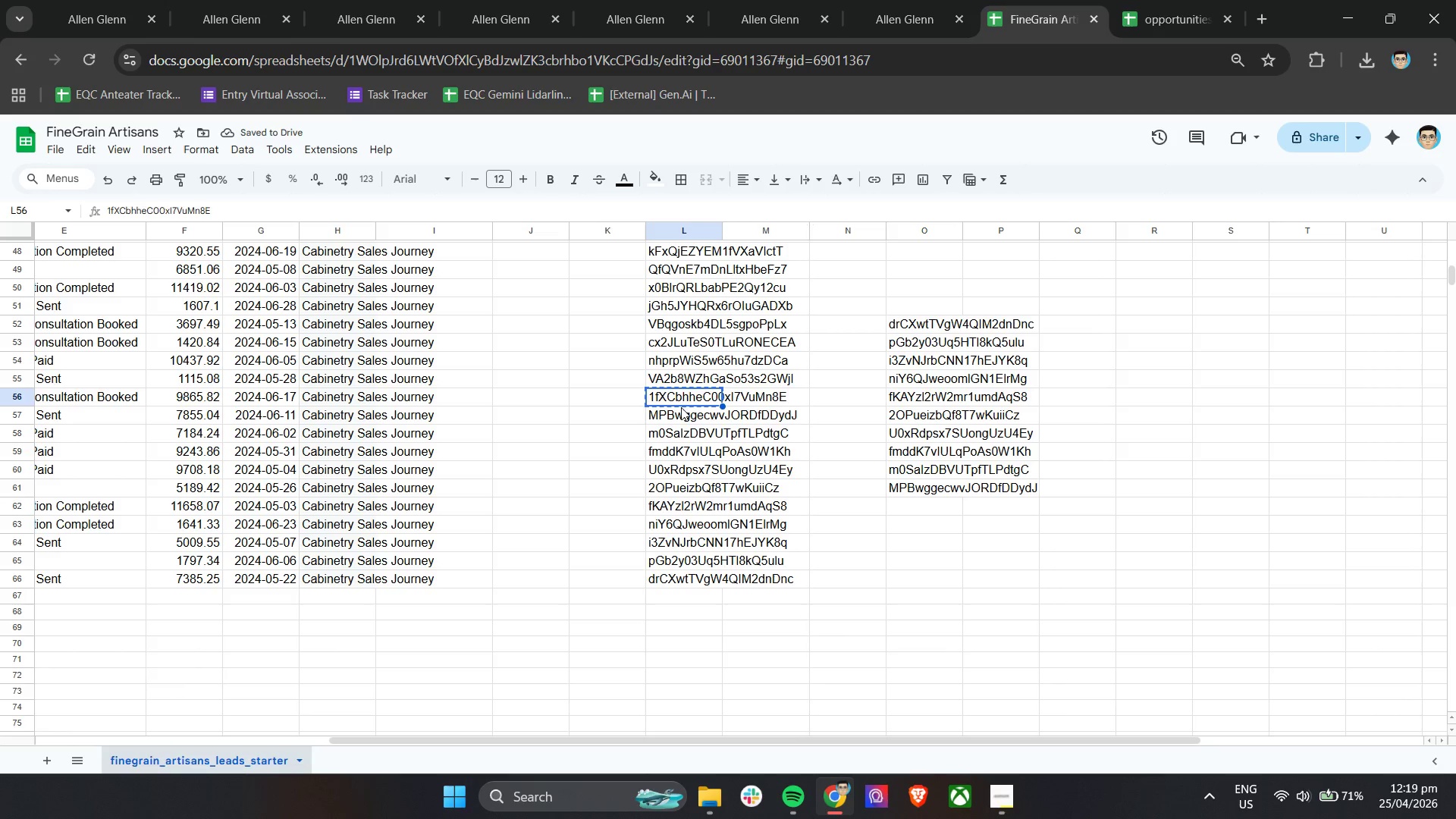 
key(Control+ControlLeft)
 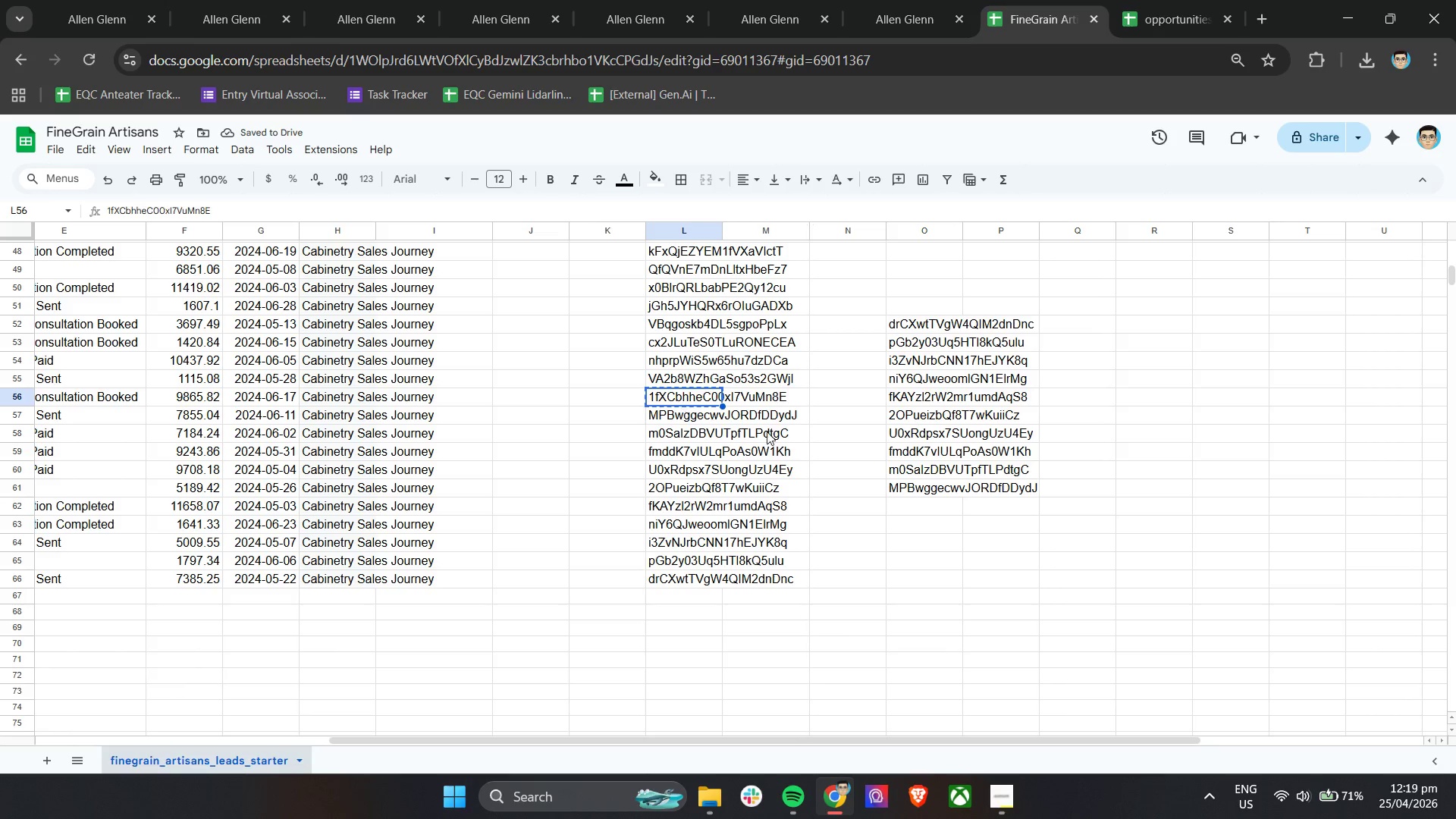 
key(Control+C)
 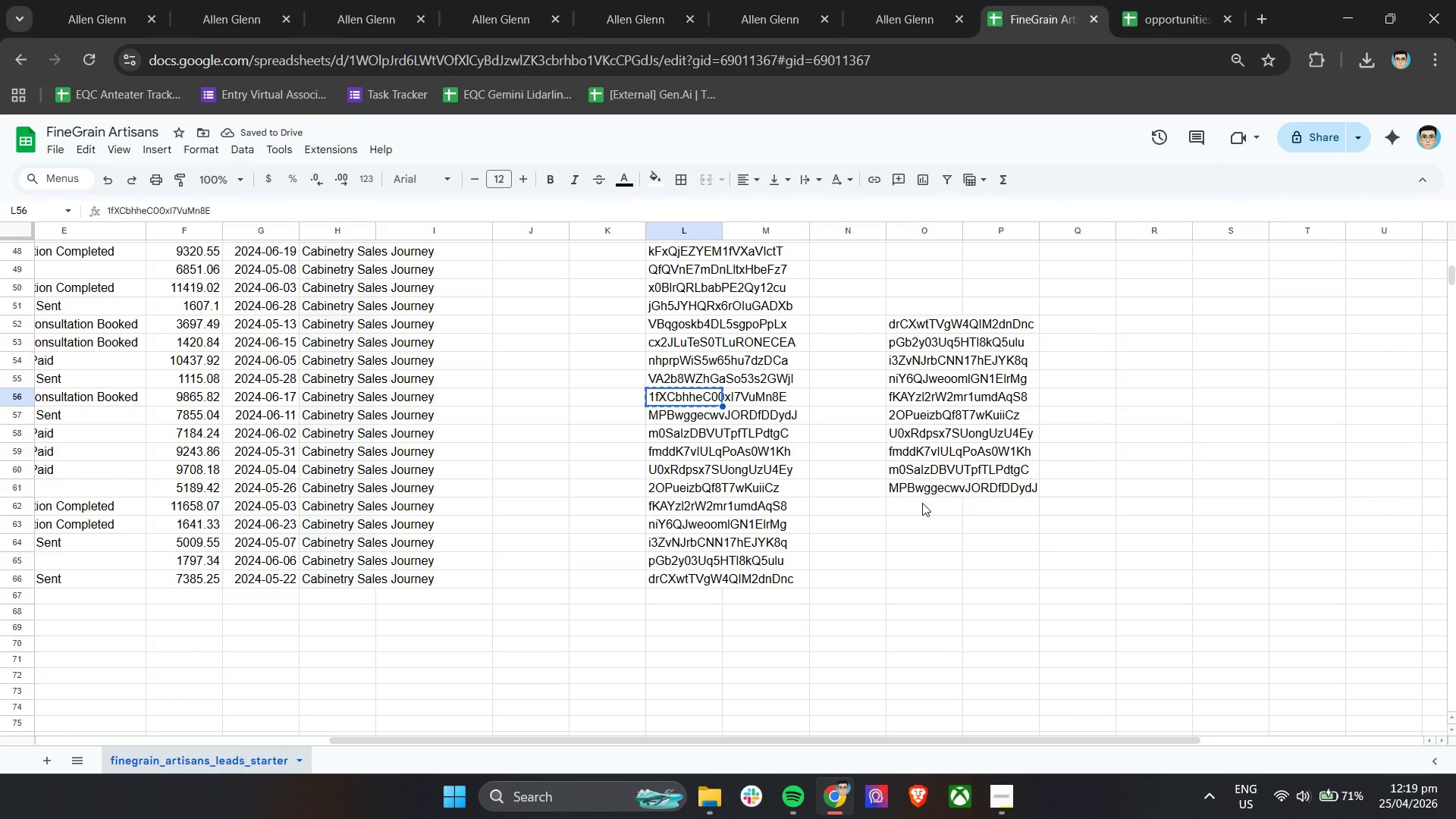 
left_click([922, 503])
 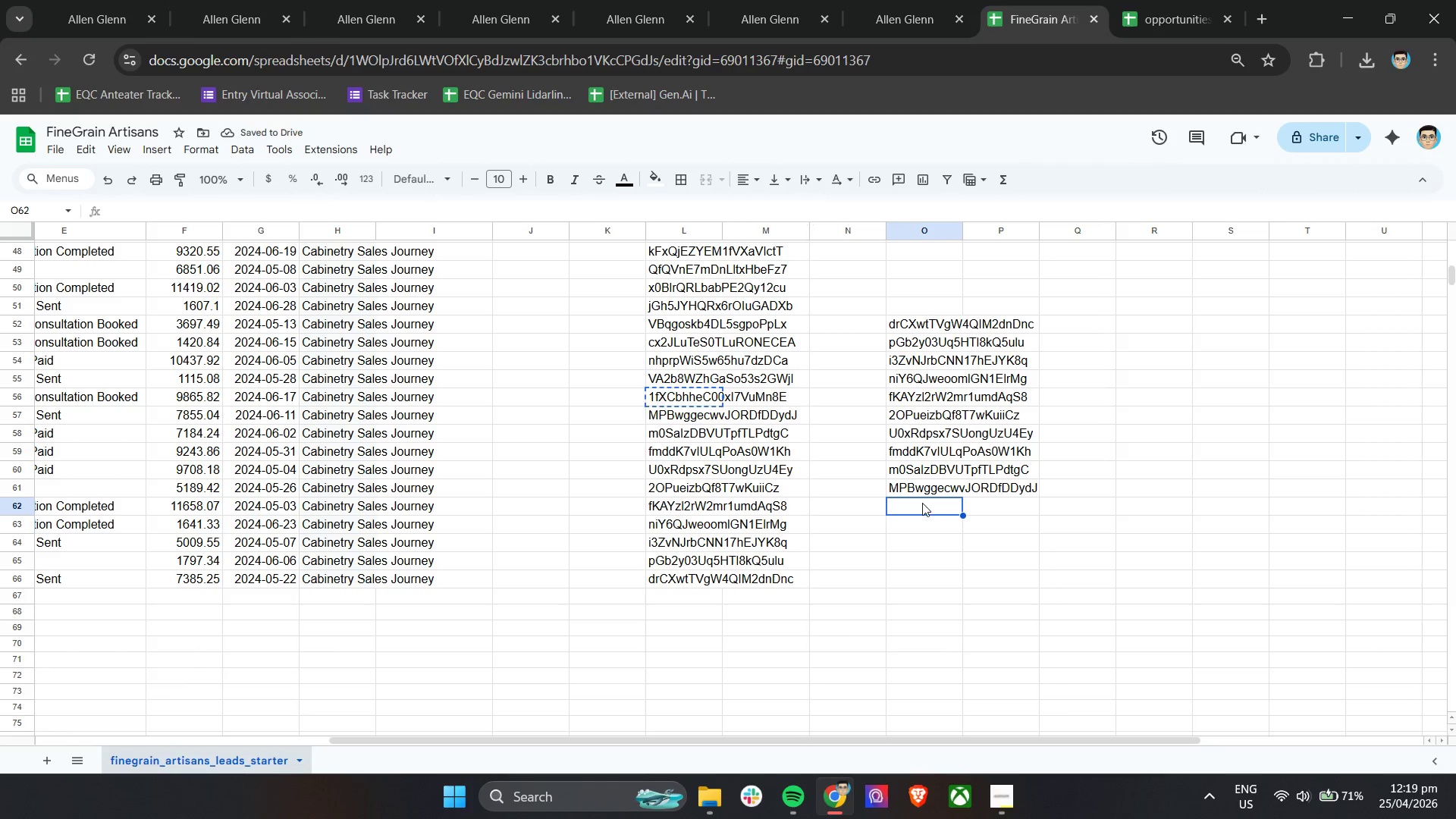 
key(Control+ControlLeft)
 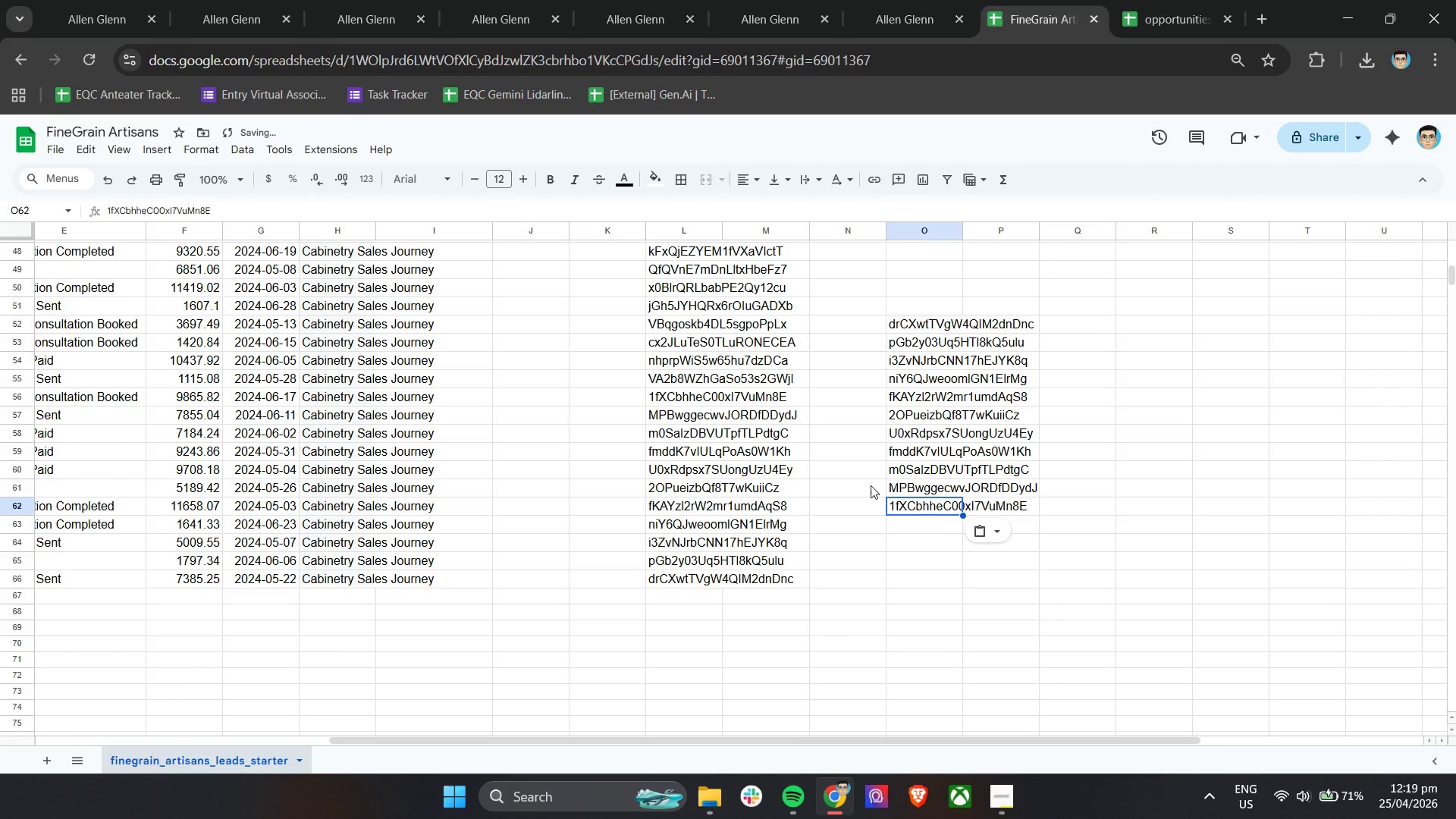 
key(Control+V)
 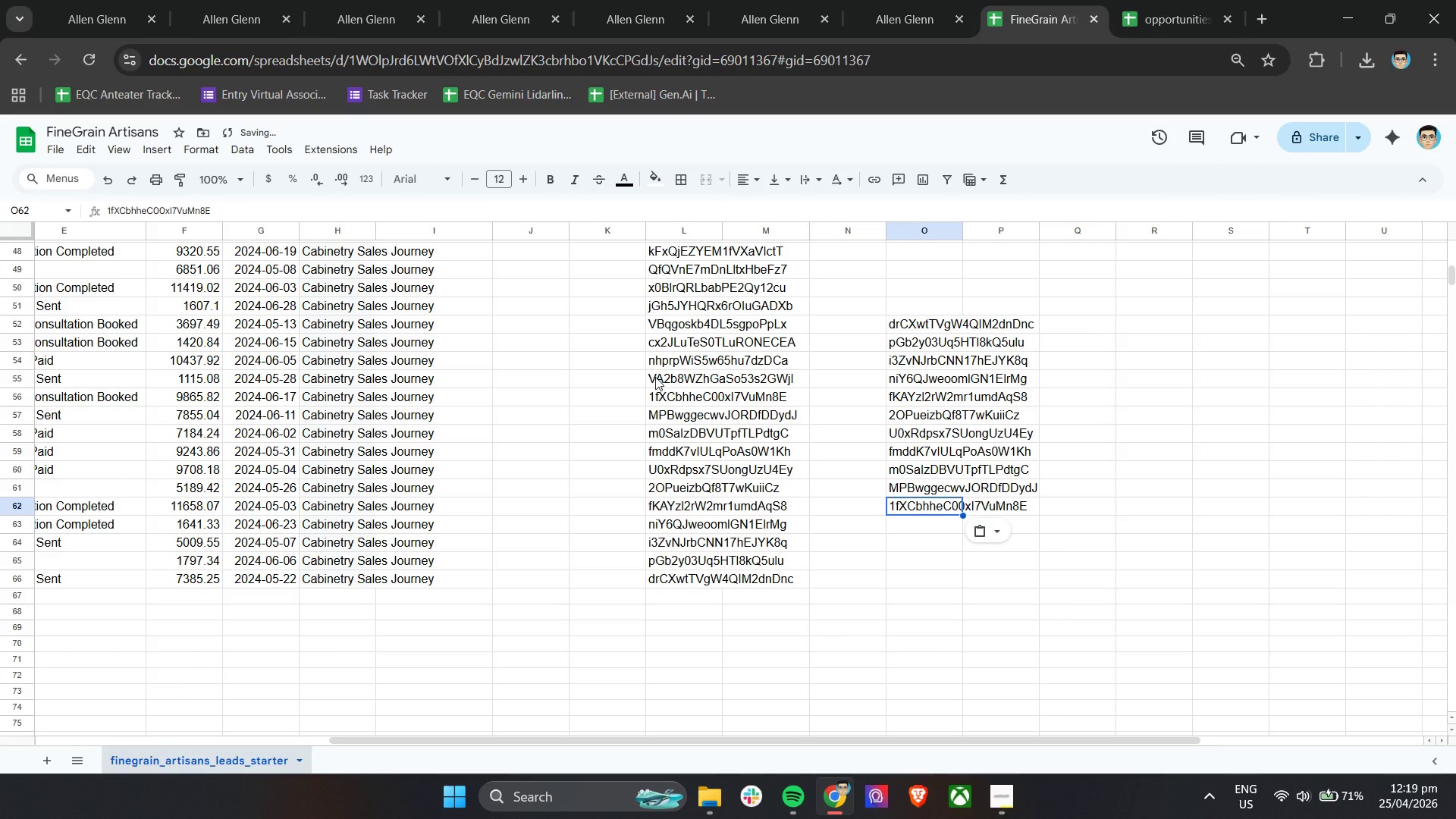 
left_click([655, 377])
 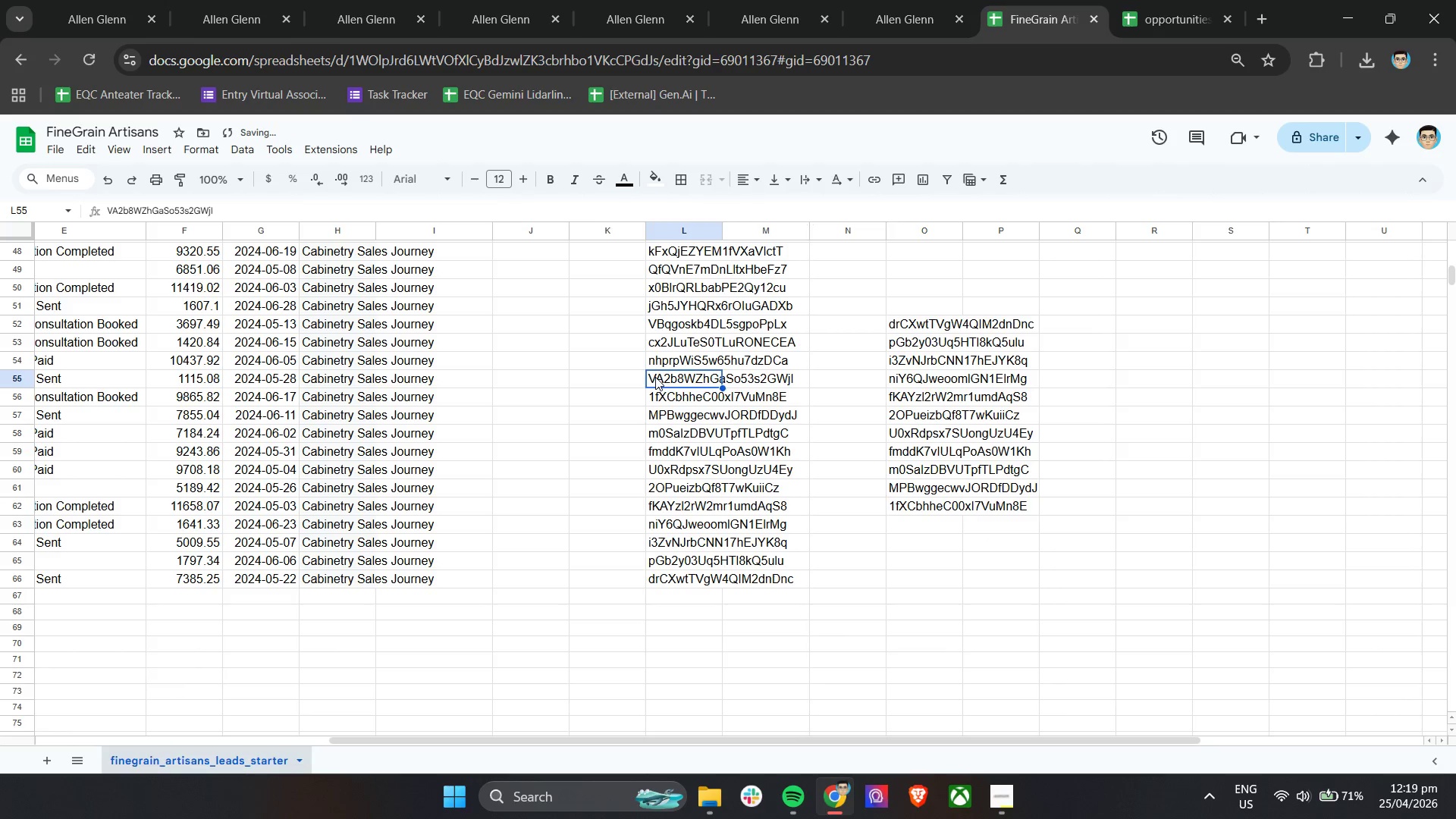 
key(Control+C)
 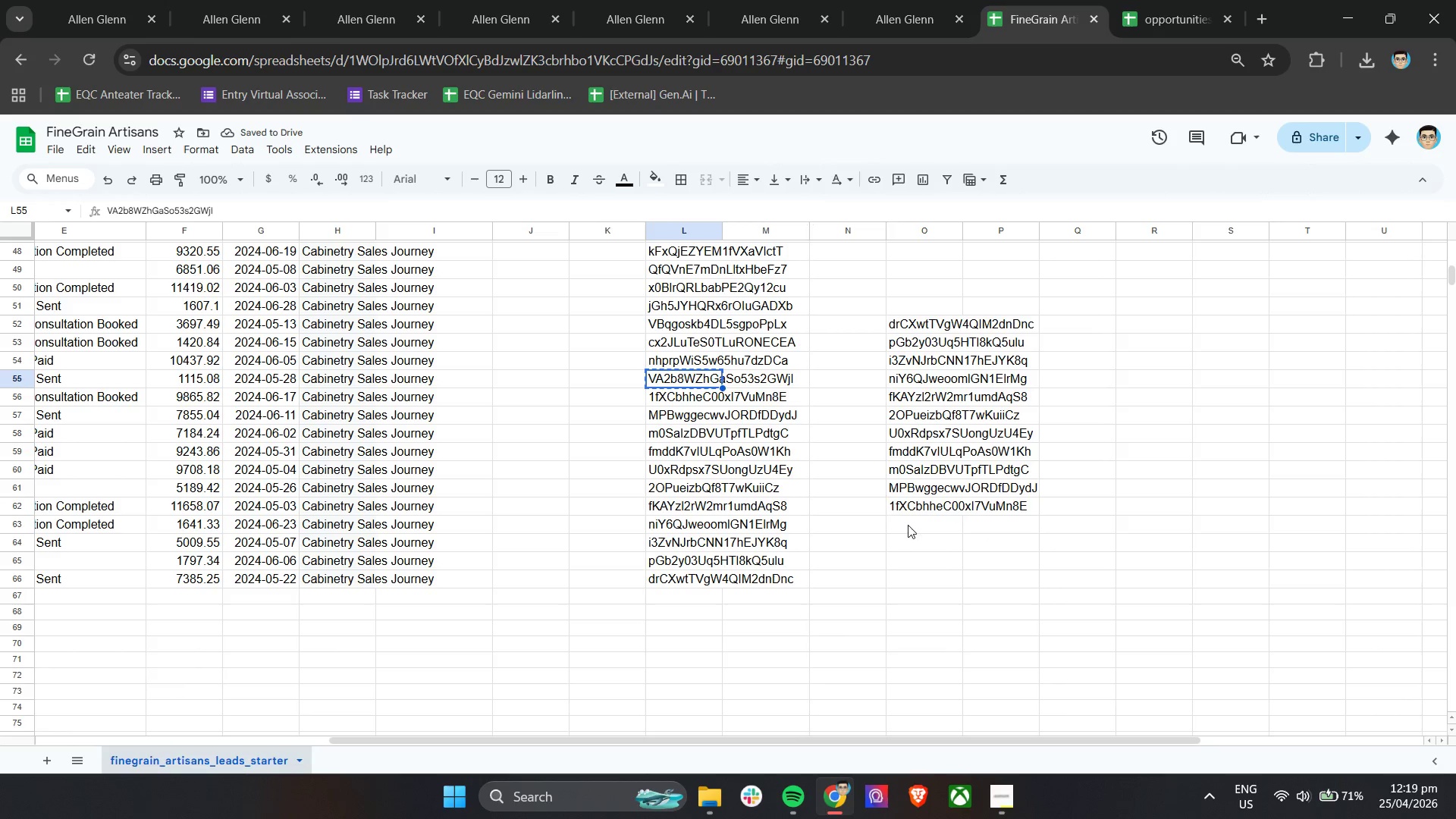 
left_click([912, 523])
 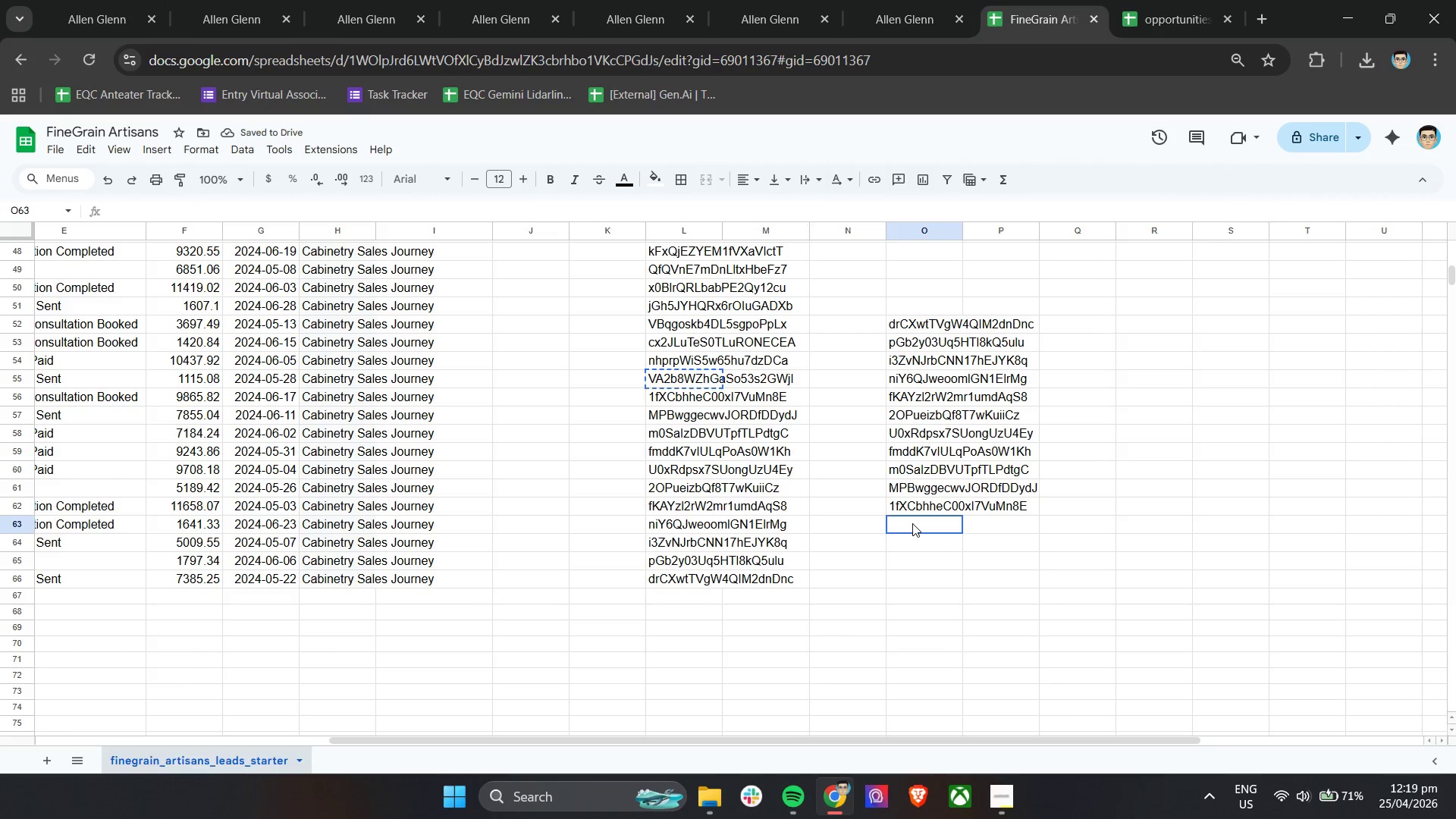 
hold_key(key=ControlLeft, duration=1.11)
 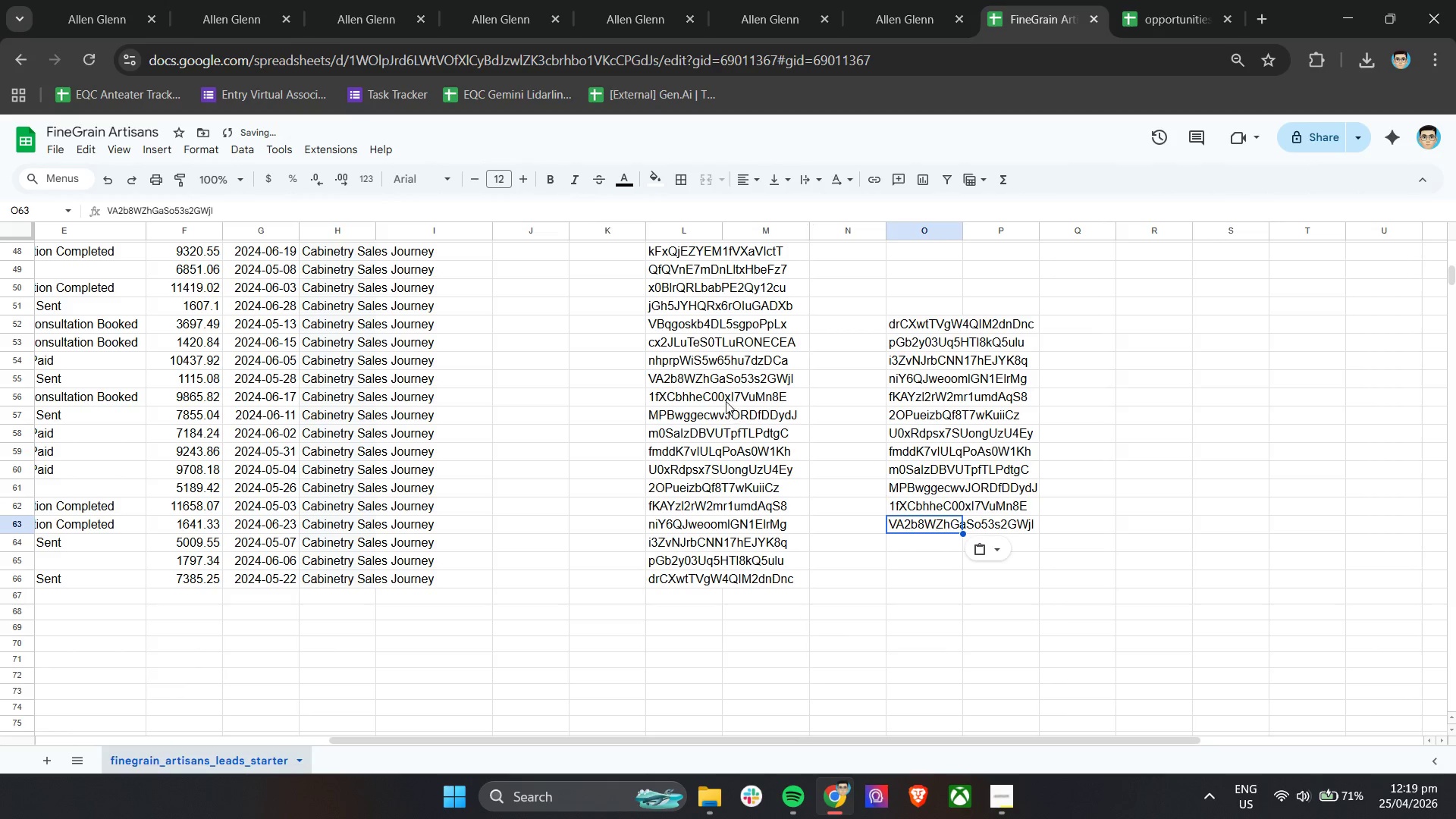 
key(V)
 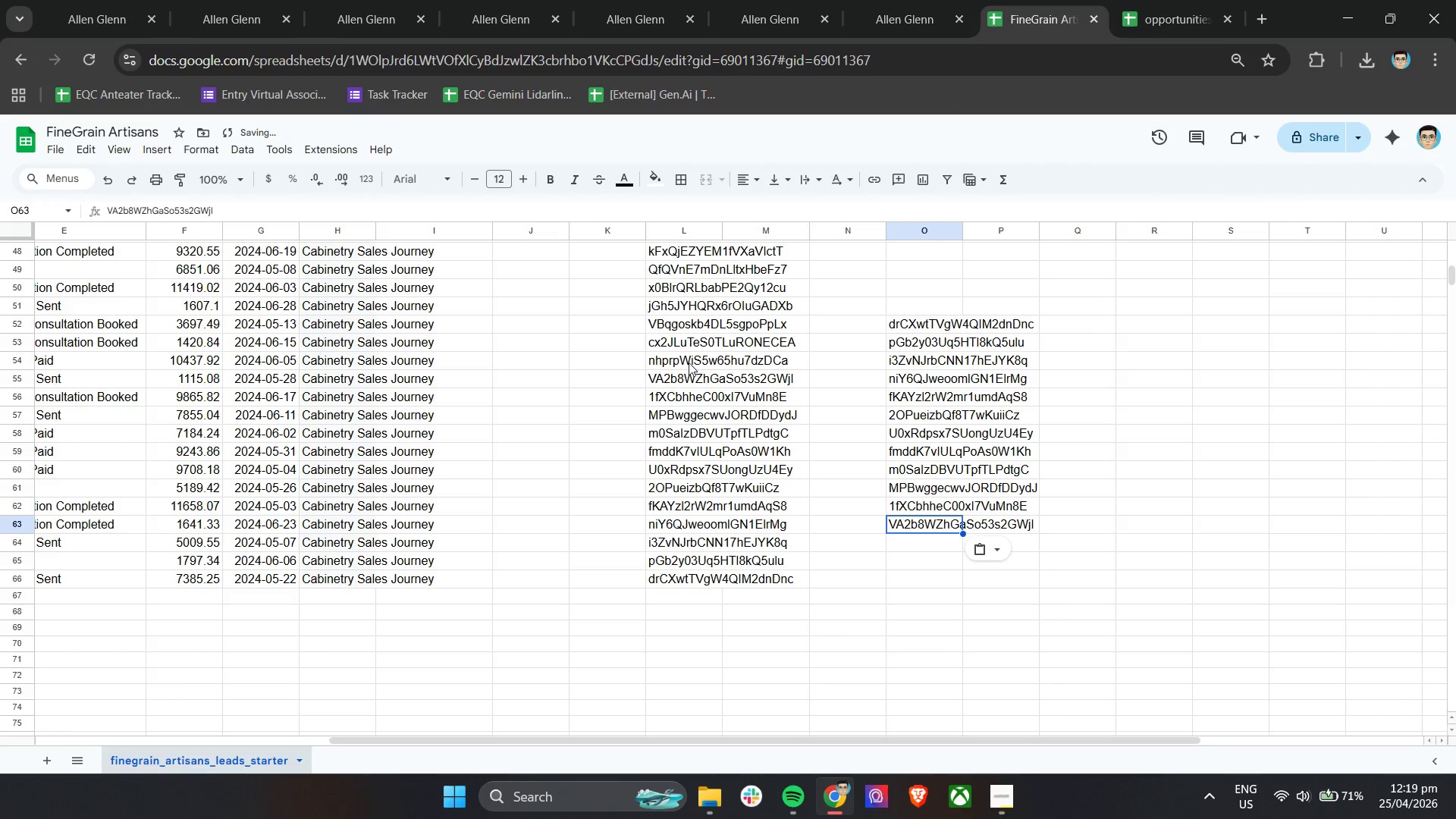 
left_click([671, 359])
 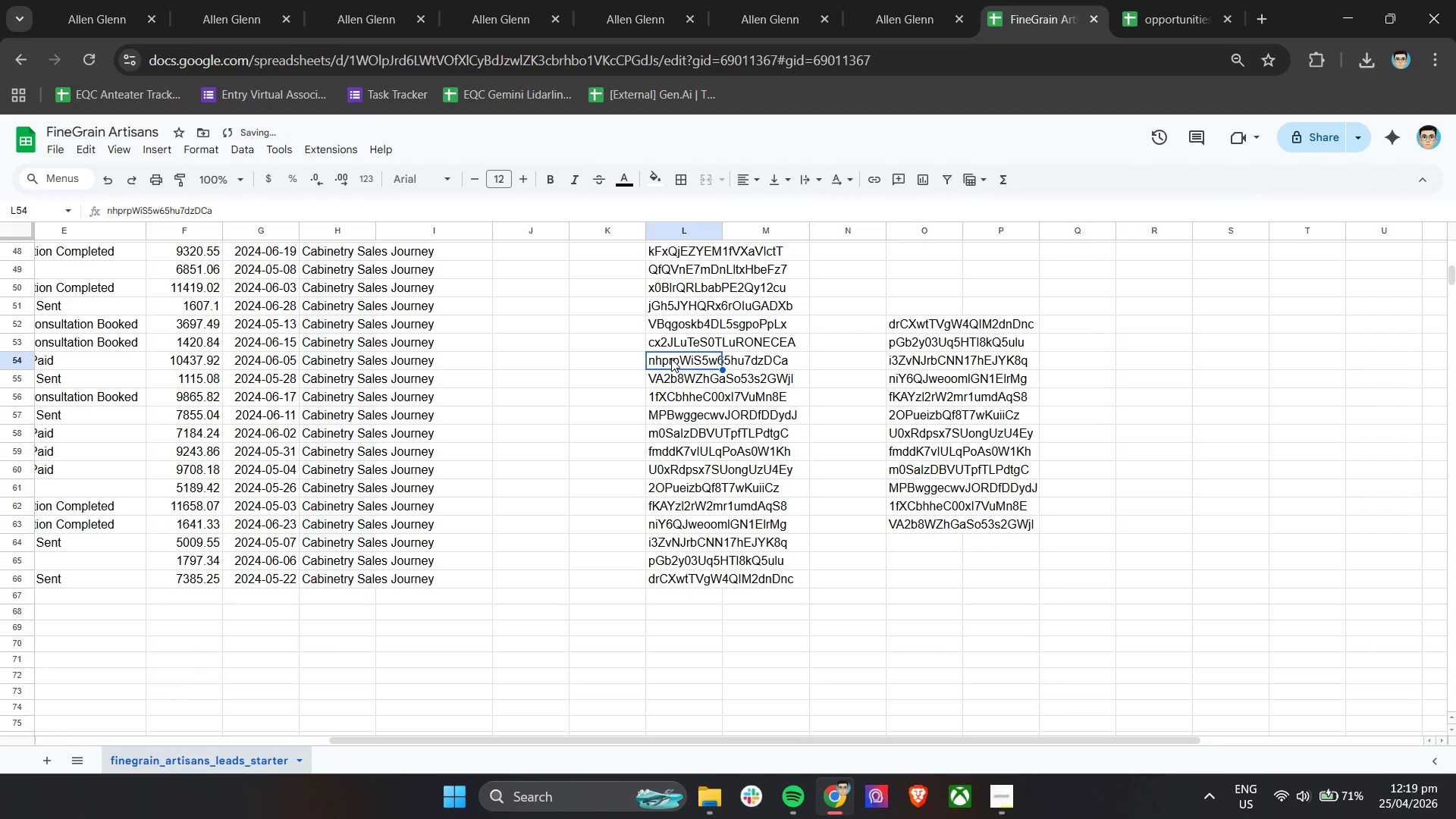 
key(Control+C)
 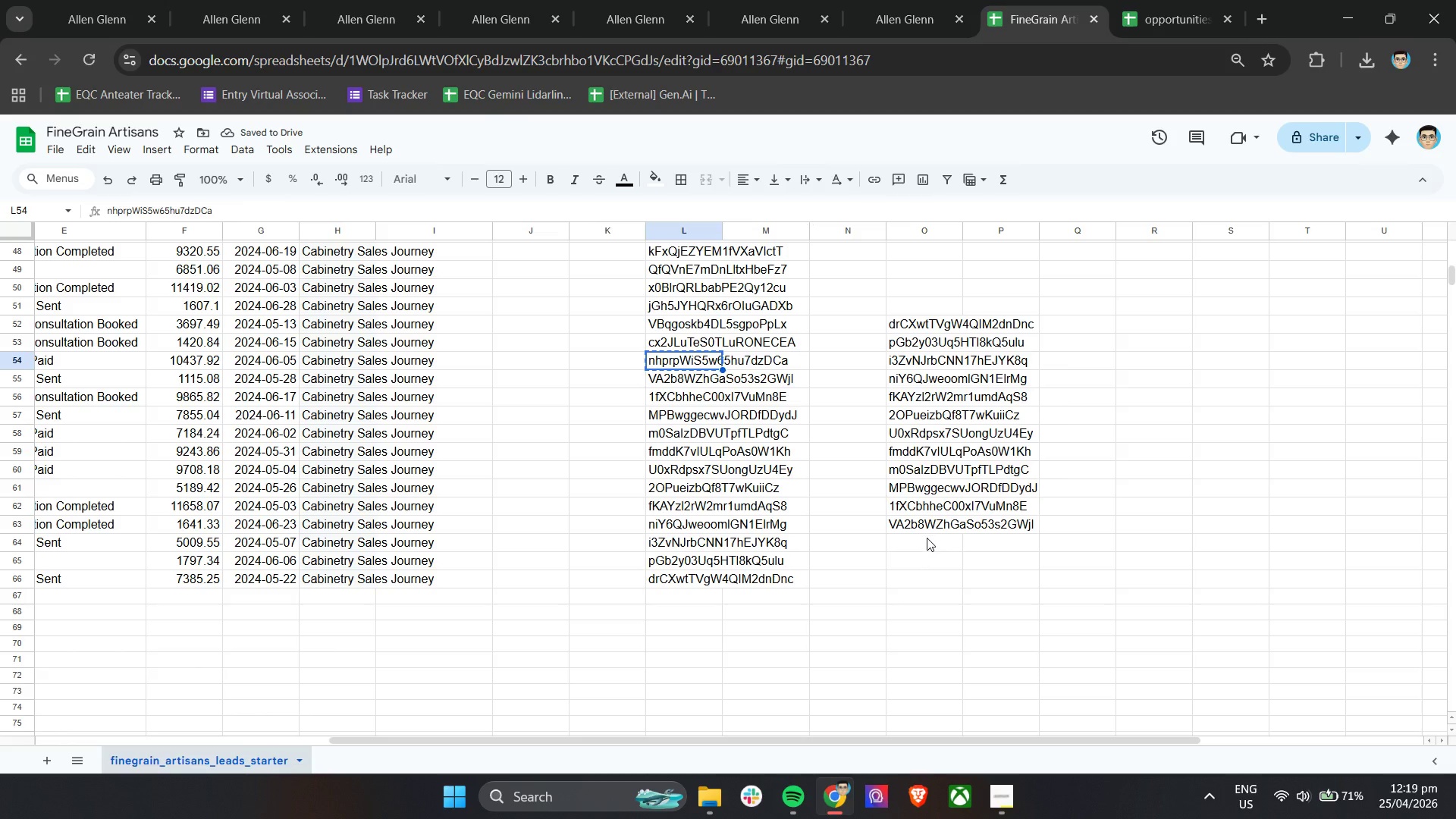 
left_click([927, 538])
 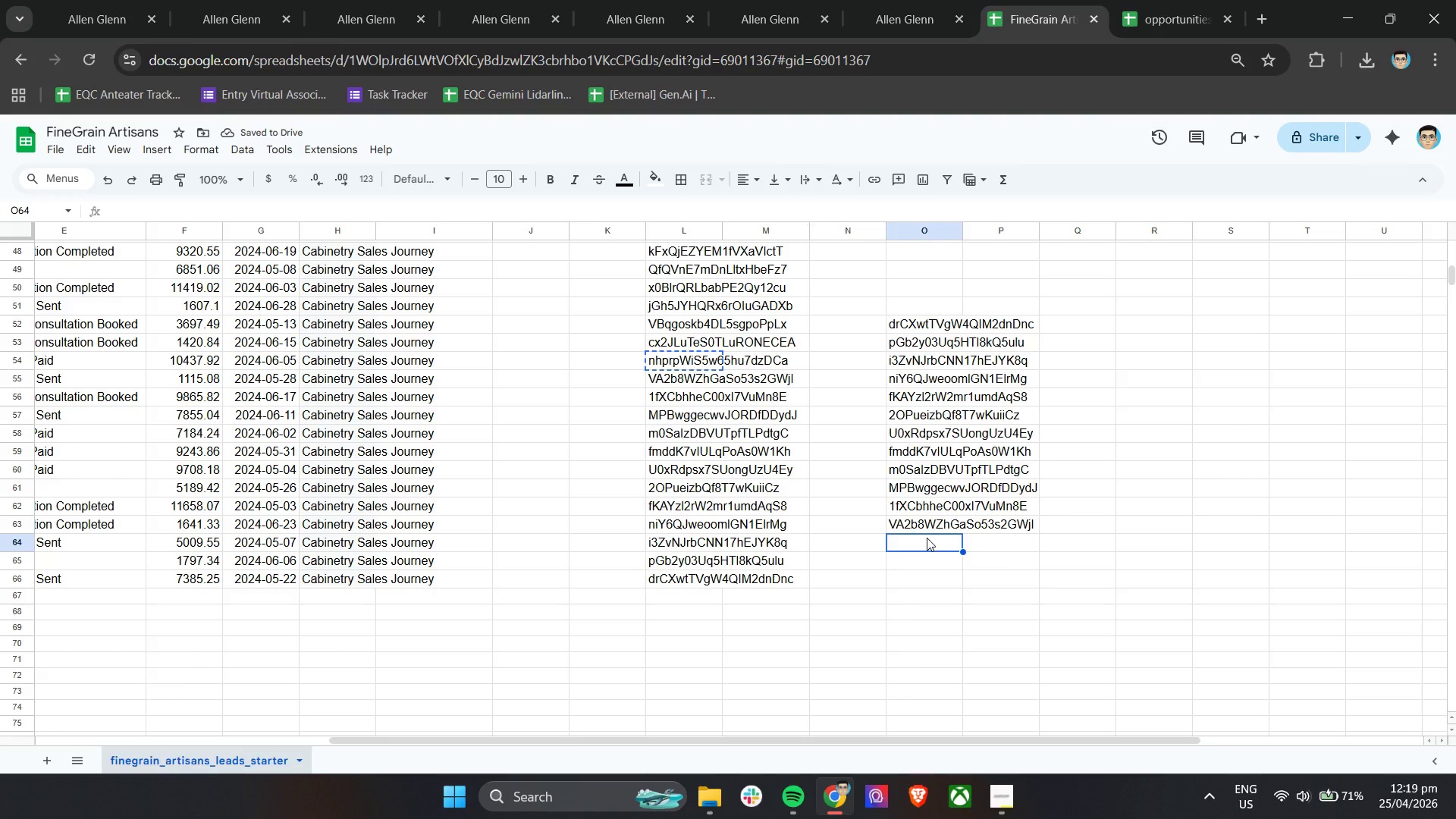 
hold_key(key=ControlLeft, duration=0.31)
 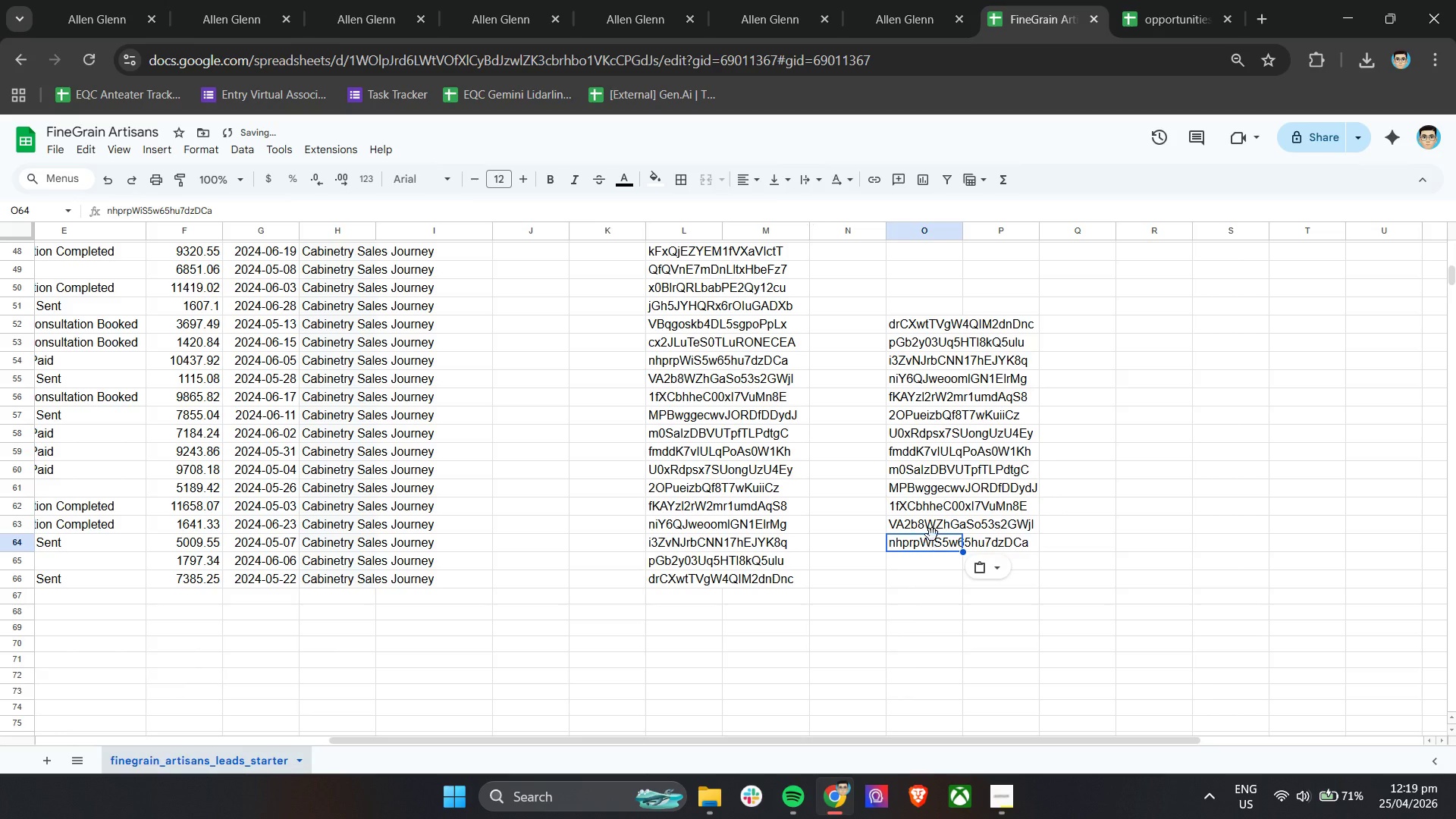 
key(V)
 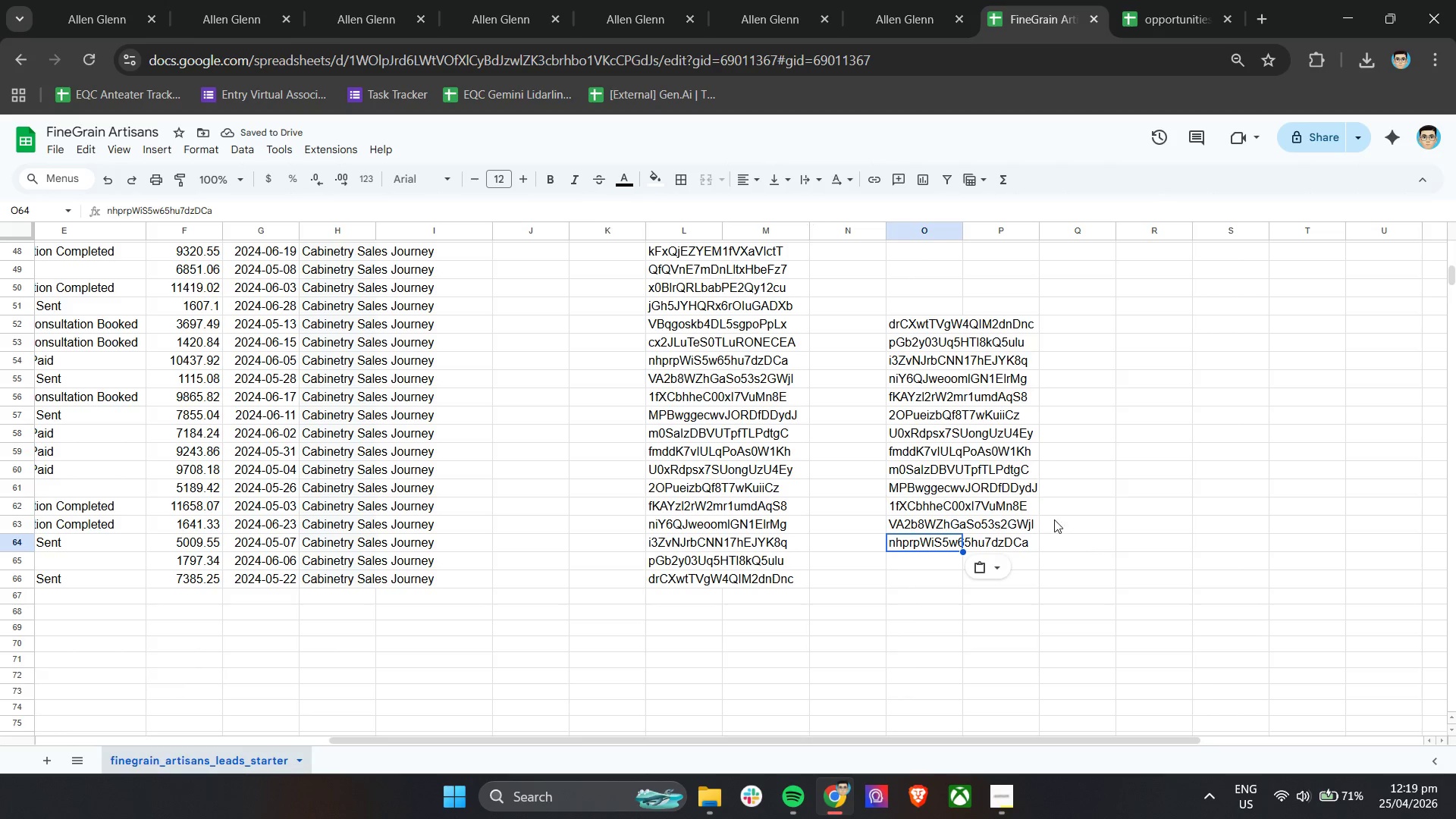 
scroll: coordinate [1030, 523], scroll_direction: up, amount: 1.0
 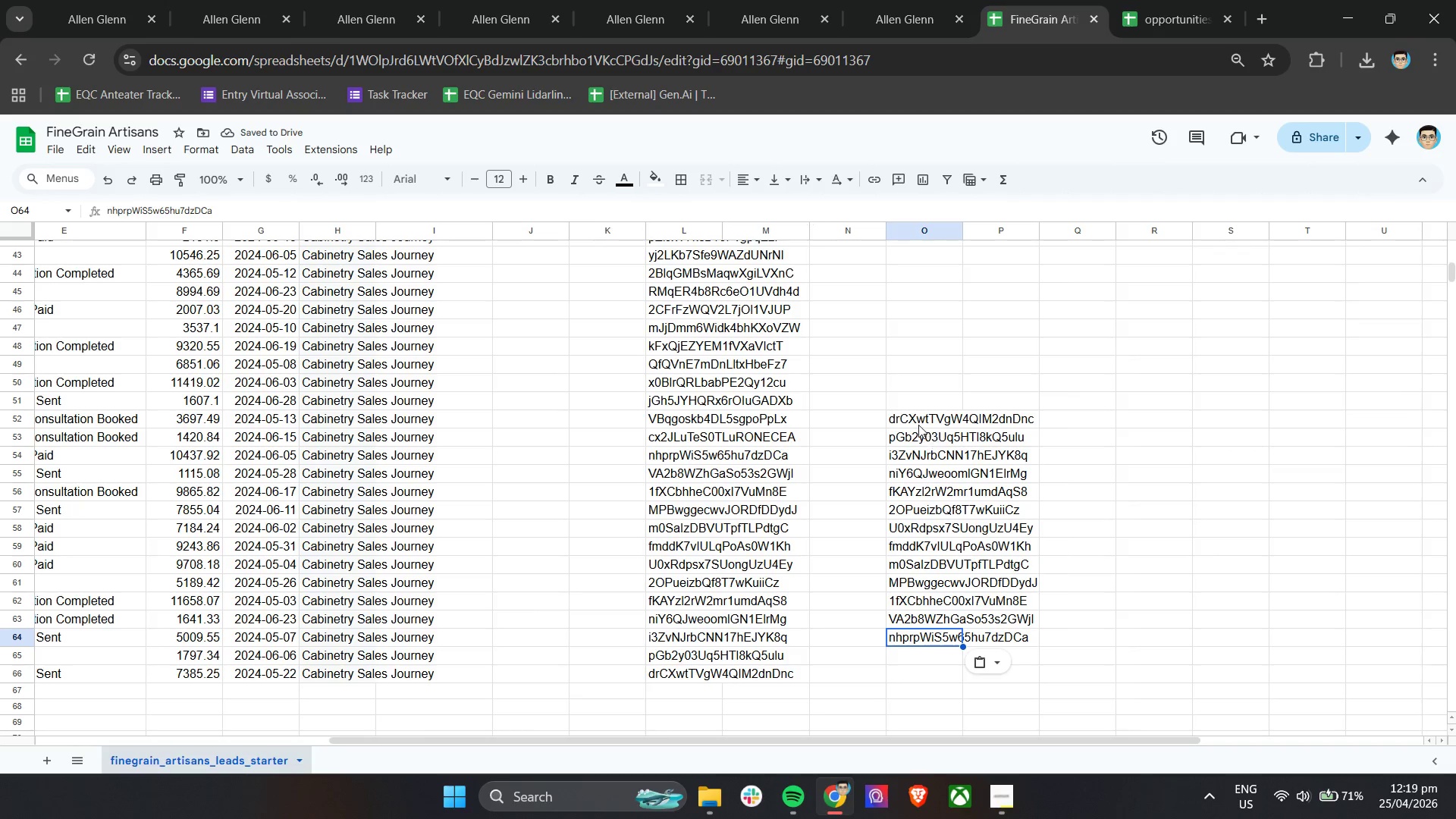 
left_click_drag(start_coordinate=[916, 421], to_coordinate=[999, 637])
 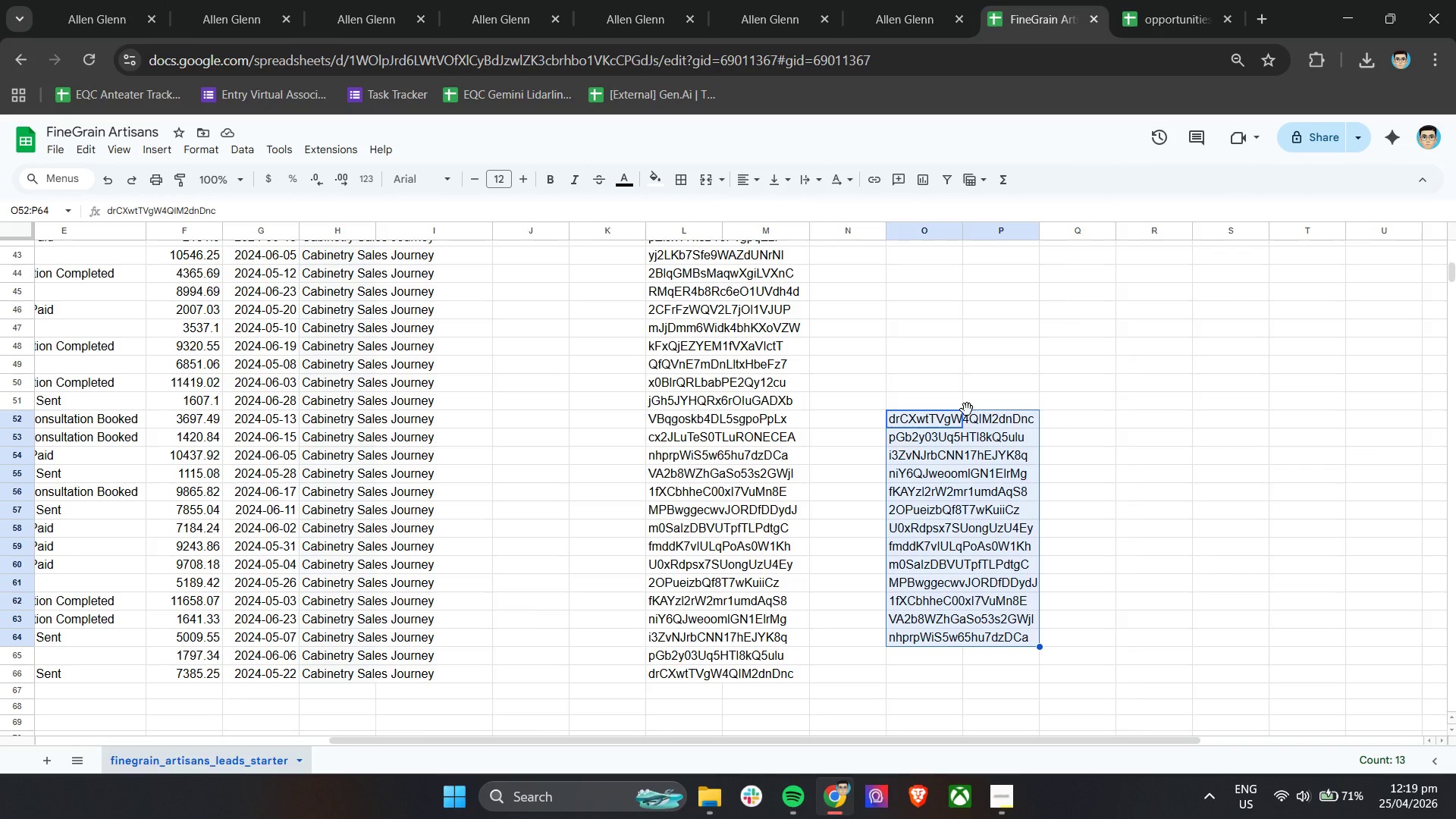 
left_click_drag(start_coordinate=[967, 410], to_coordinate=[996, 262])
 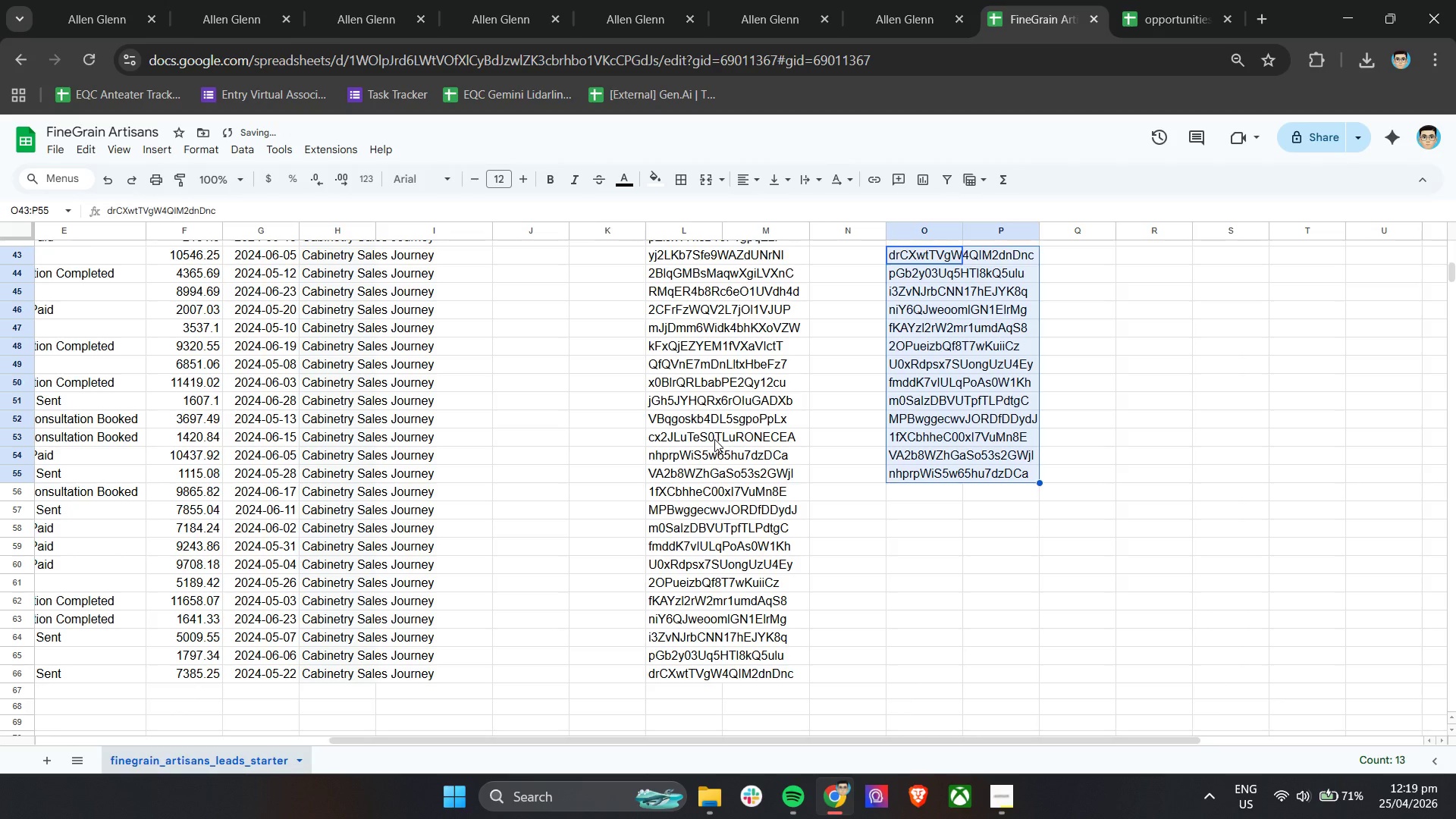 
left_click([714, 439])
 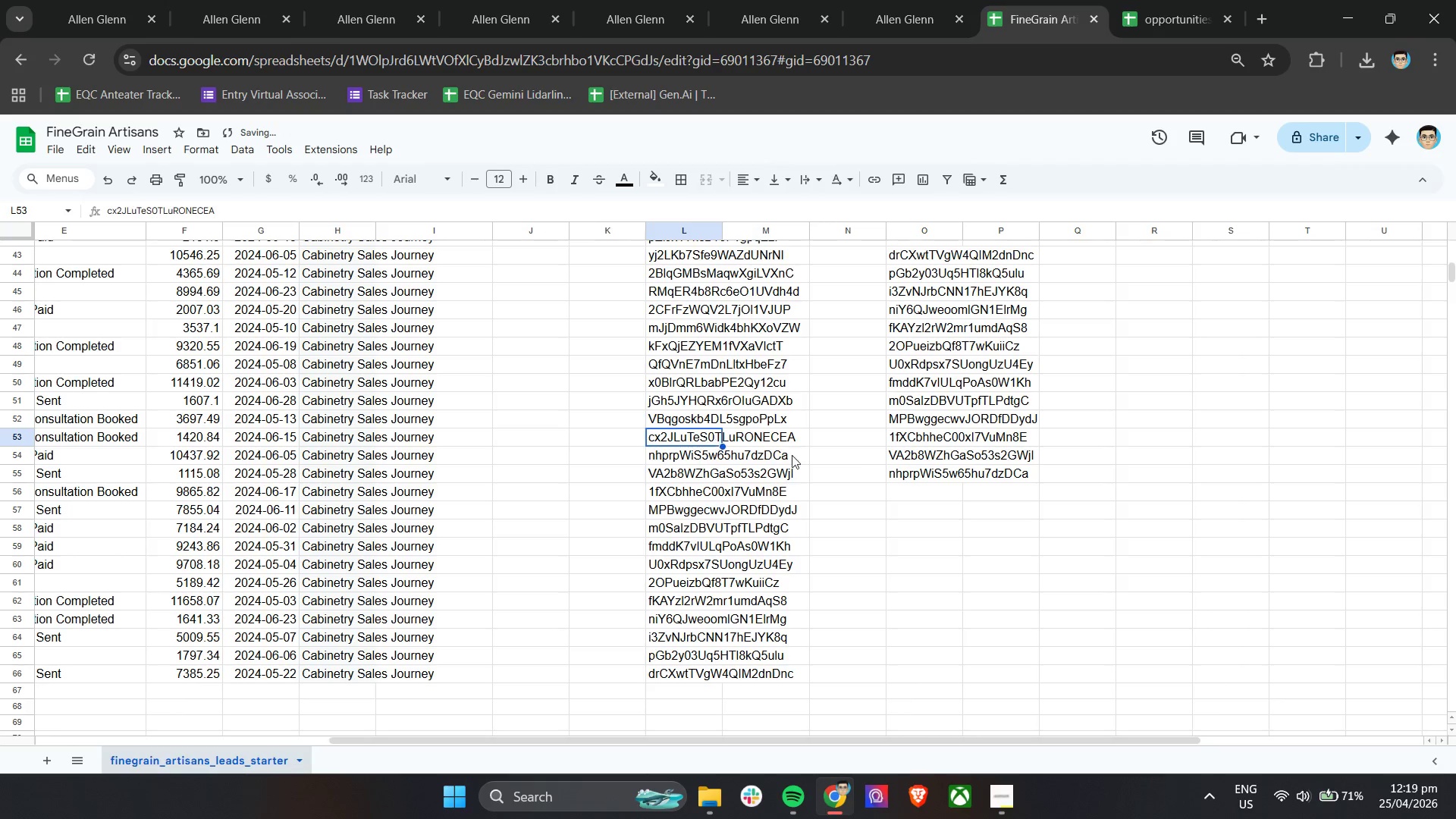 
key(Control+C)
 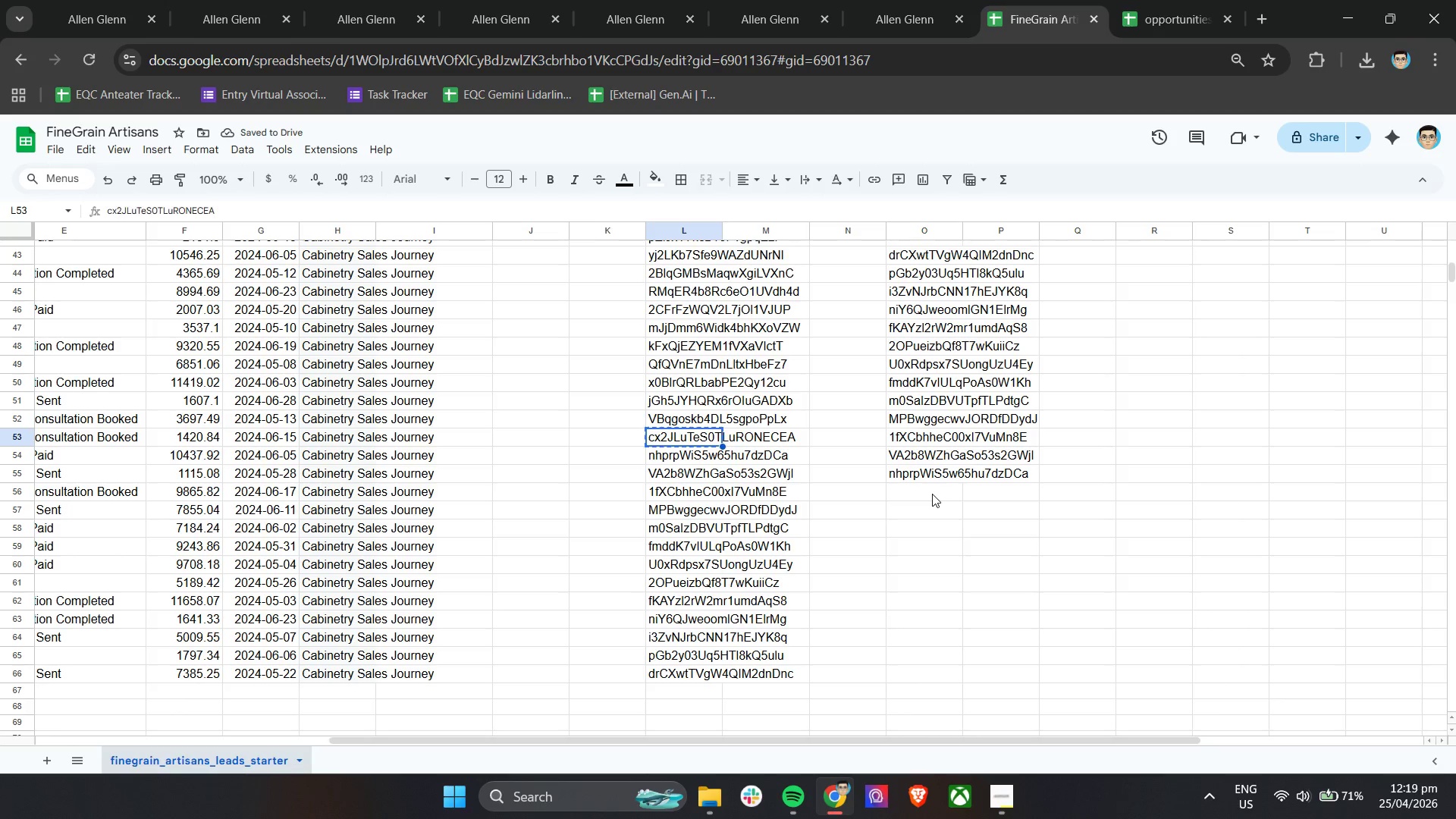 
left_click([932, 494])
 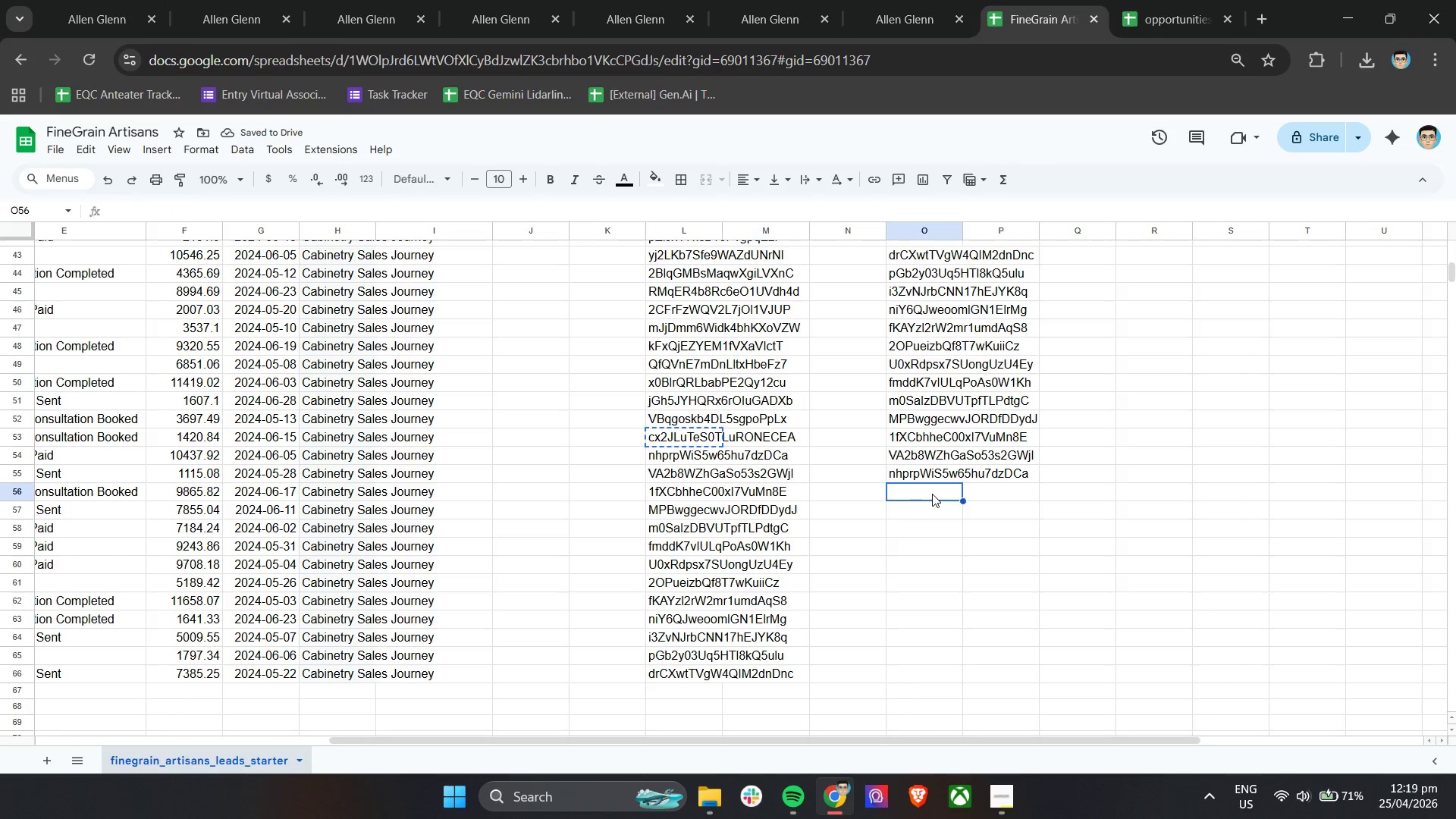 
hold_key(key=ControlLeft, duration=0.38)
 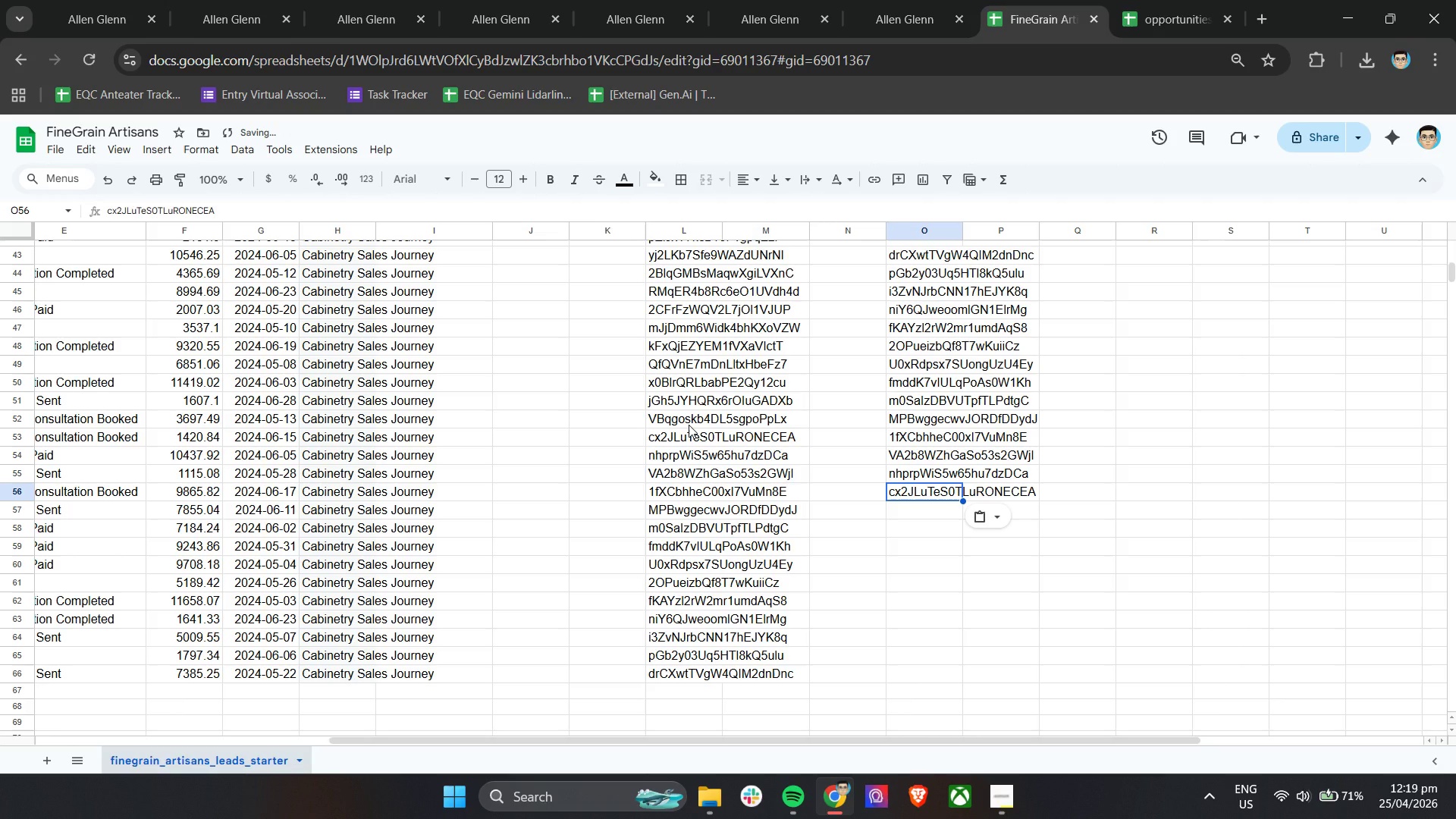 
key(V)
 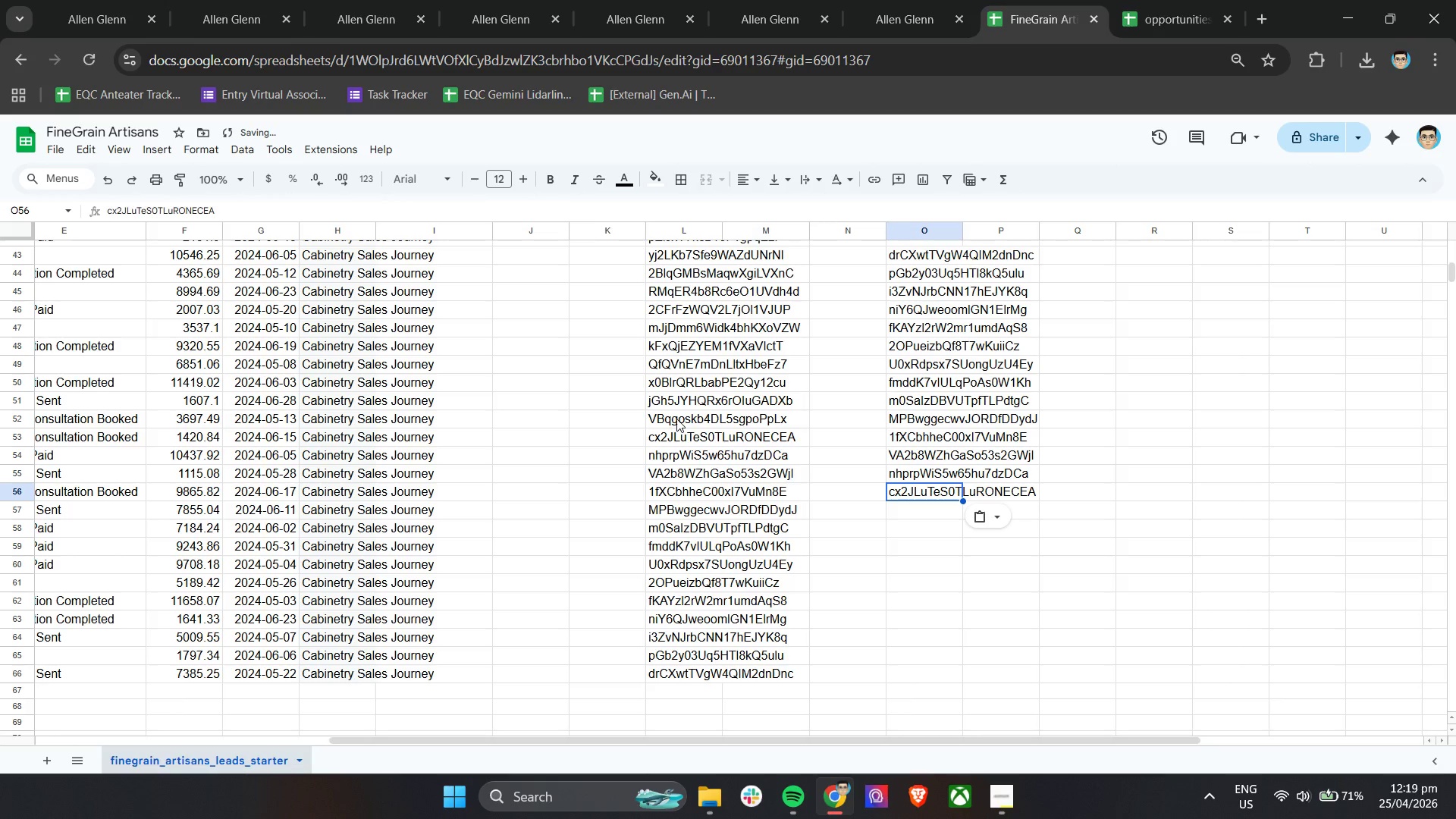 
left_click([672, 419])
 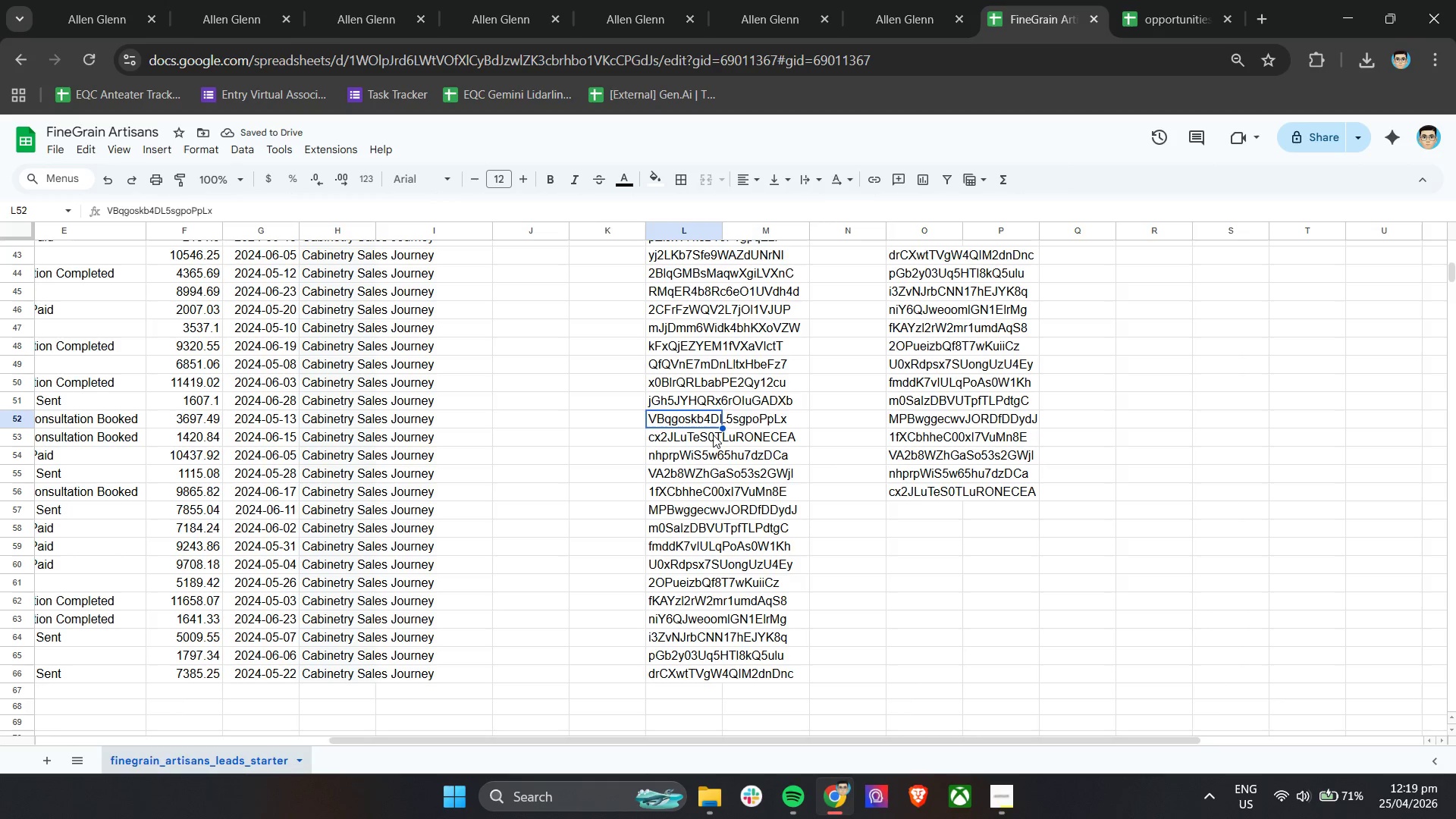 
key(Control+C)
 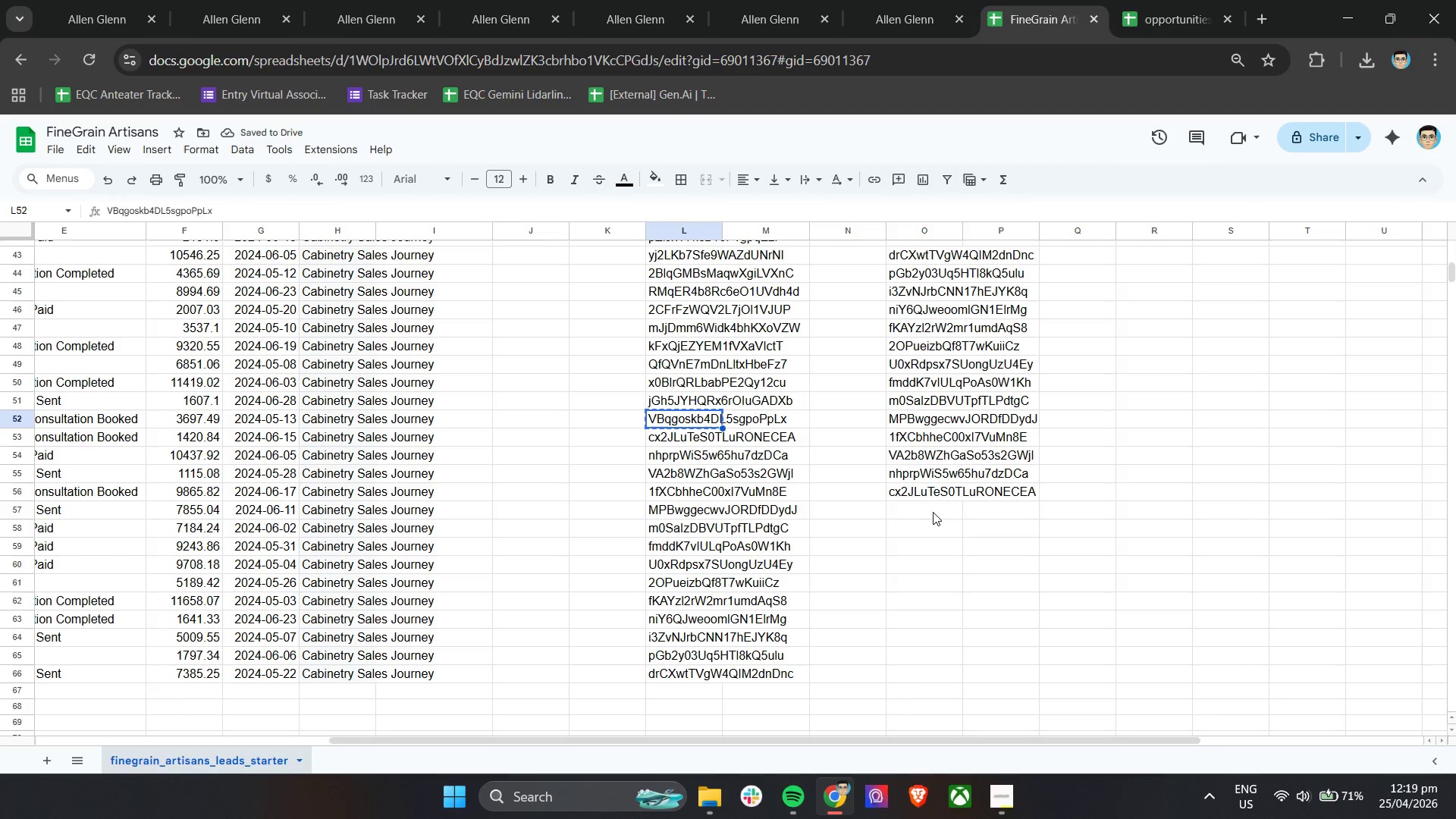 
left_click([933, 512])
 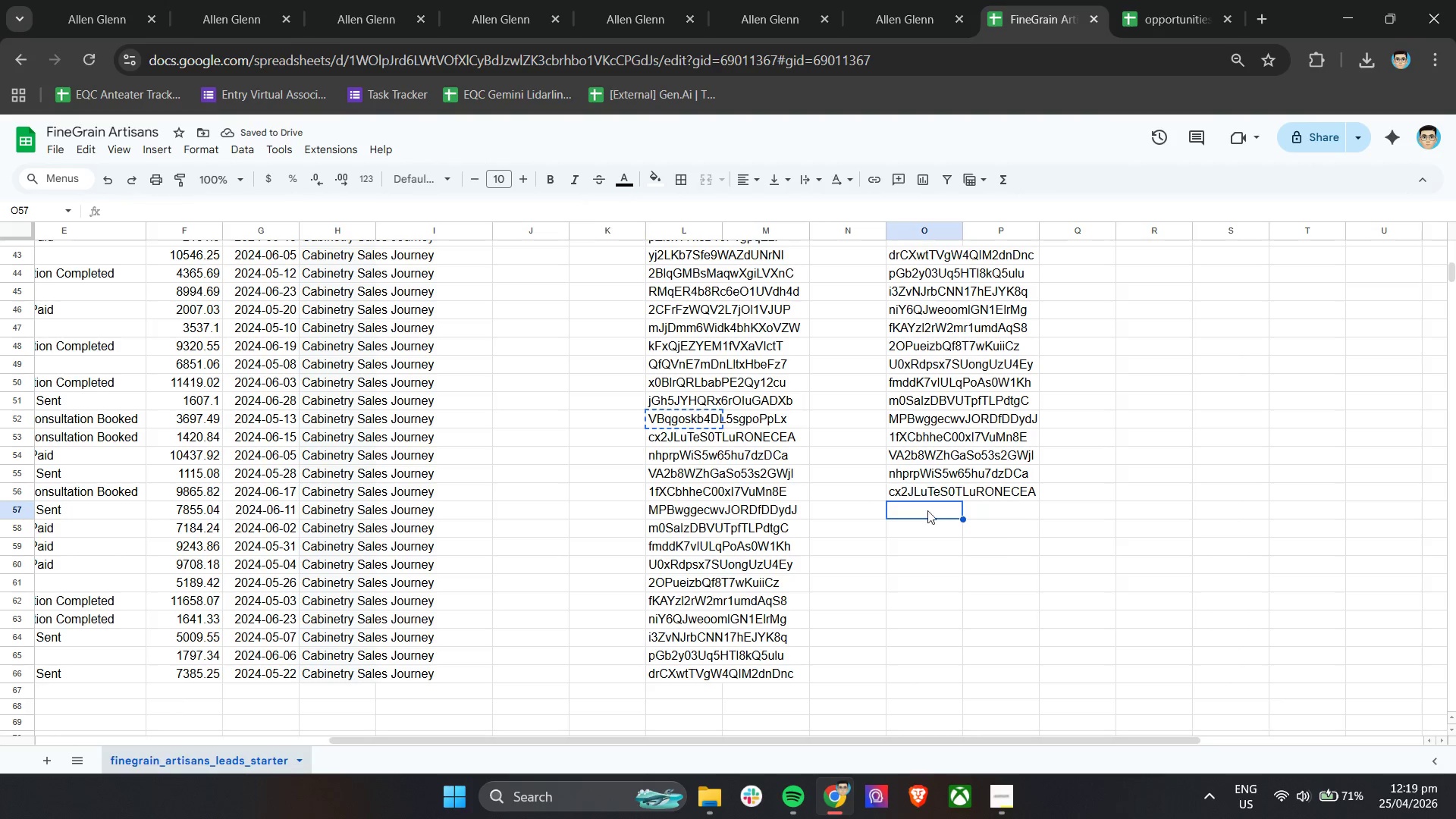 
key(Control+V)
 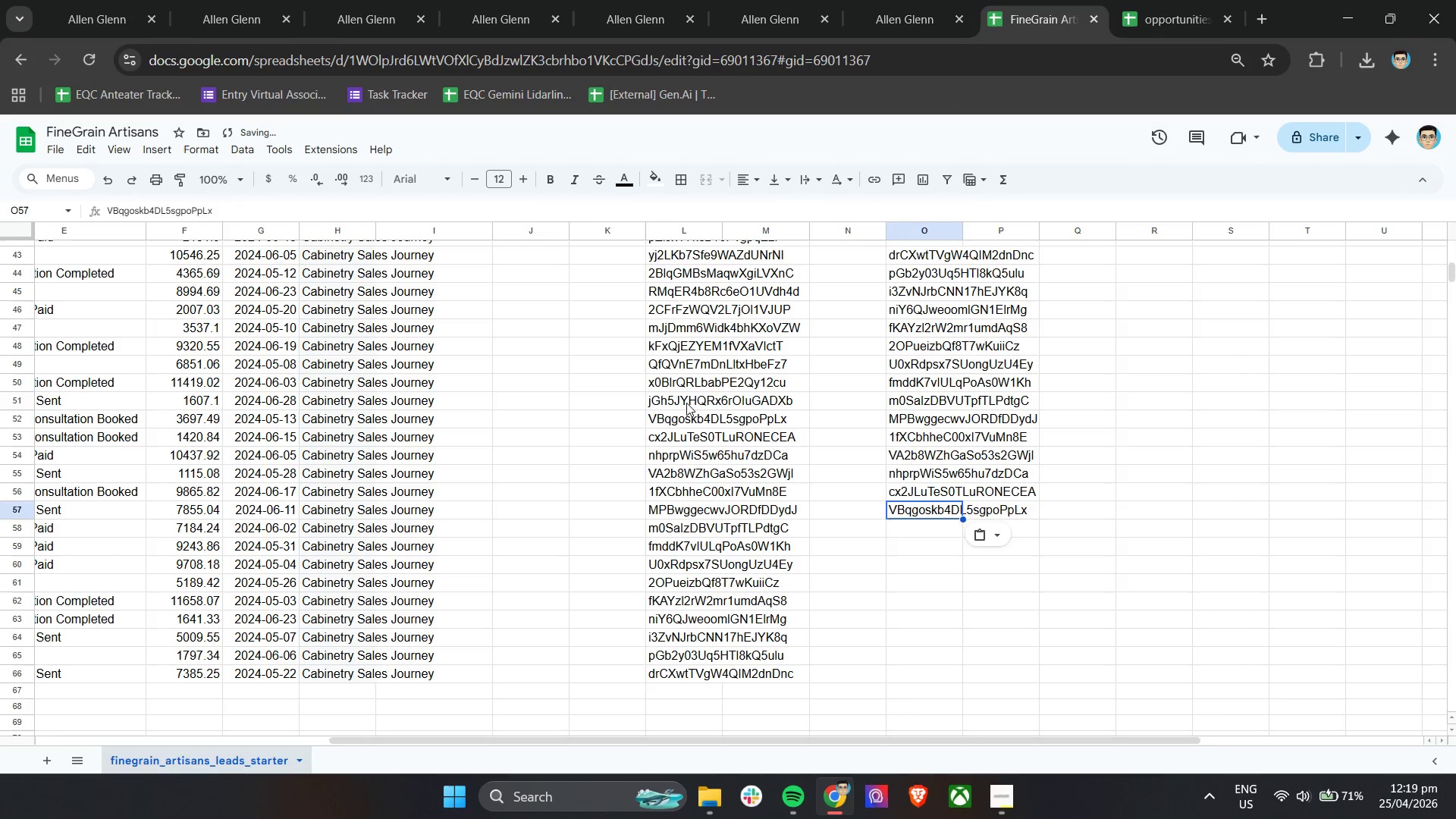 
left_click([686, 403])
 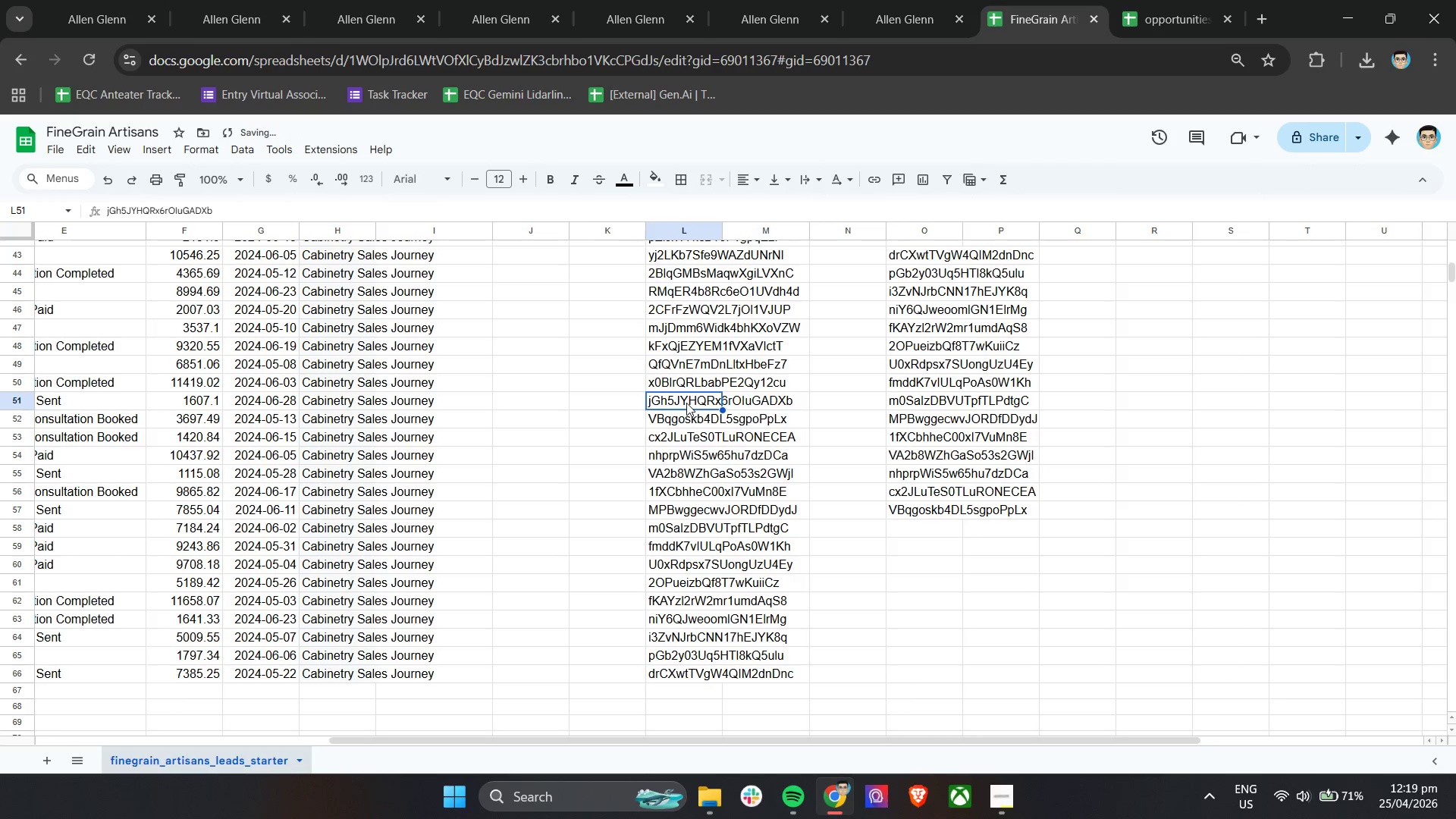 
key(Control+C)
 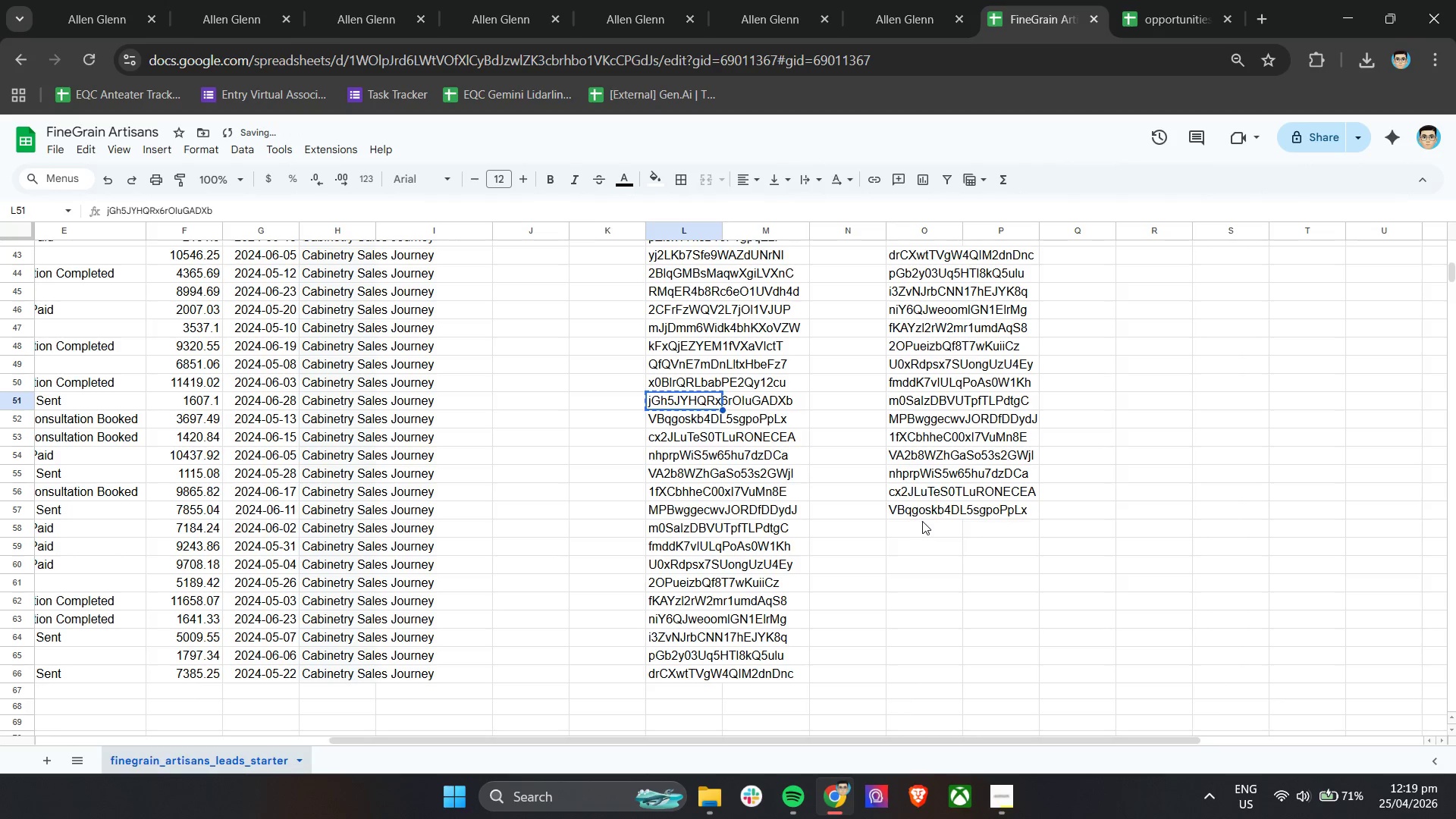 
left_click([922, 521])
 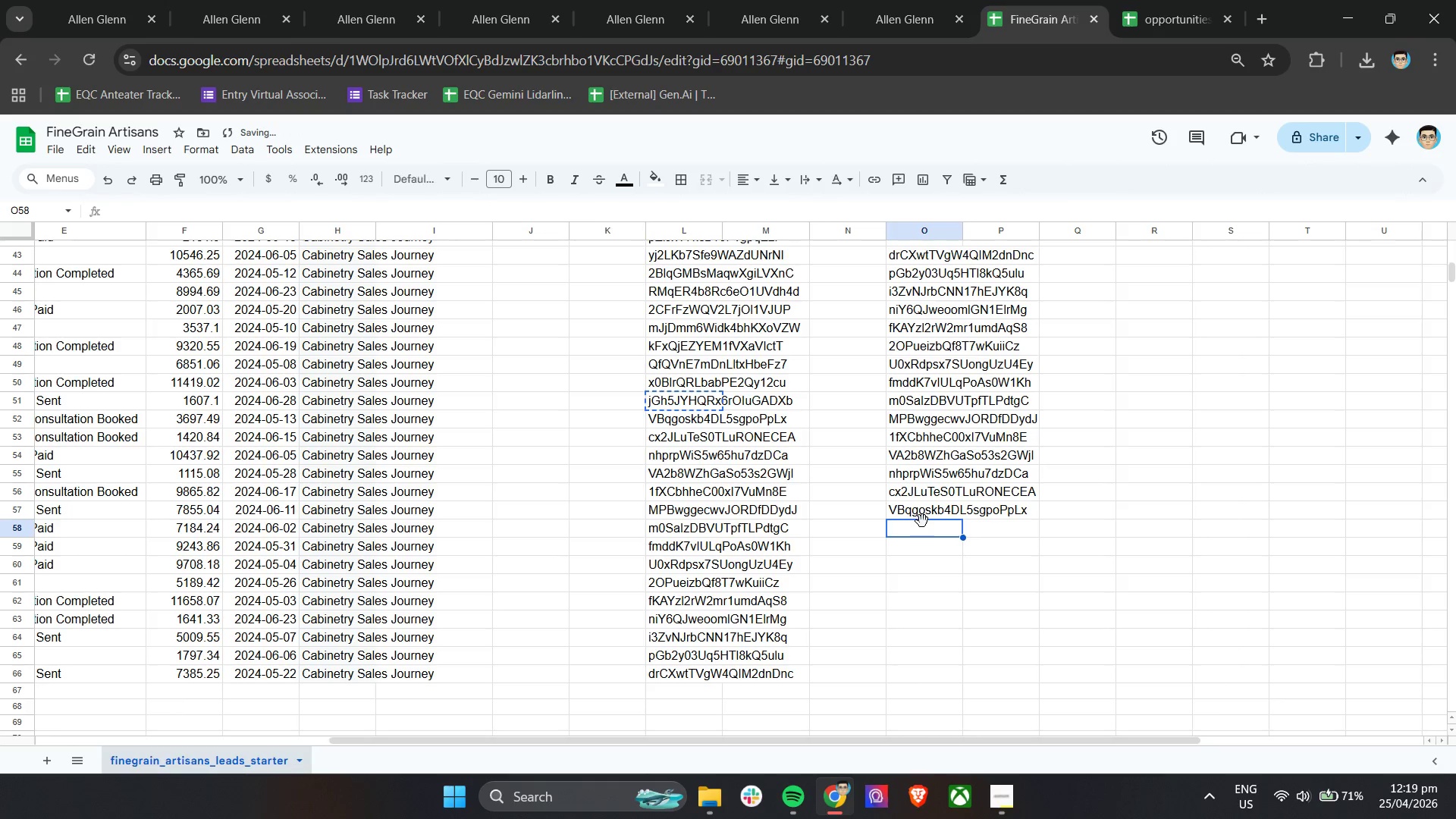 
hold_key(key=ControlLeft, duration=0.31)
 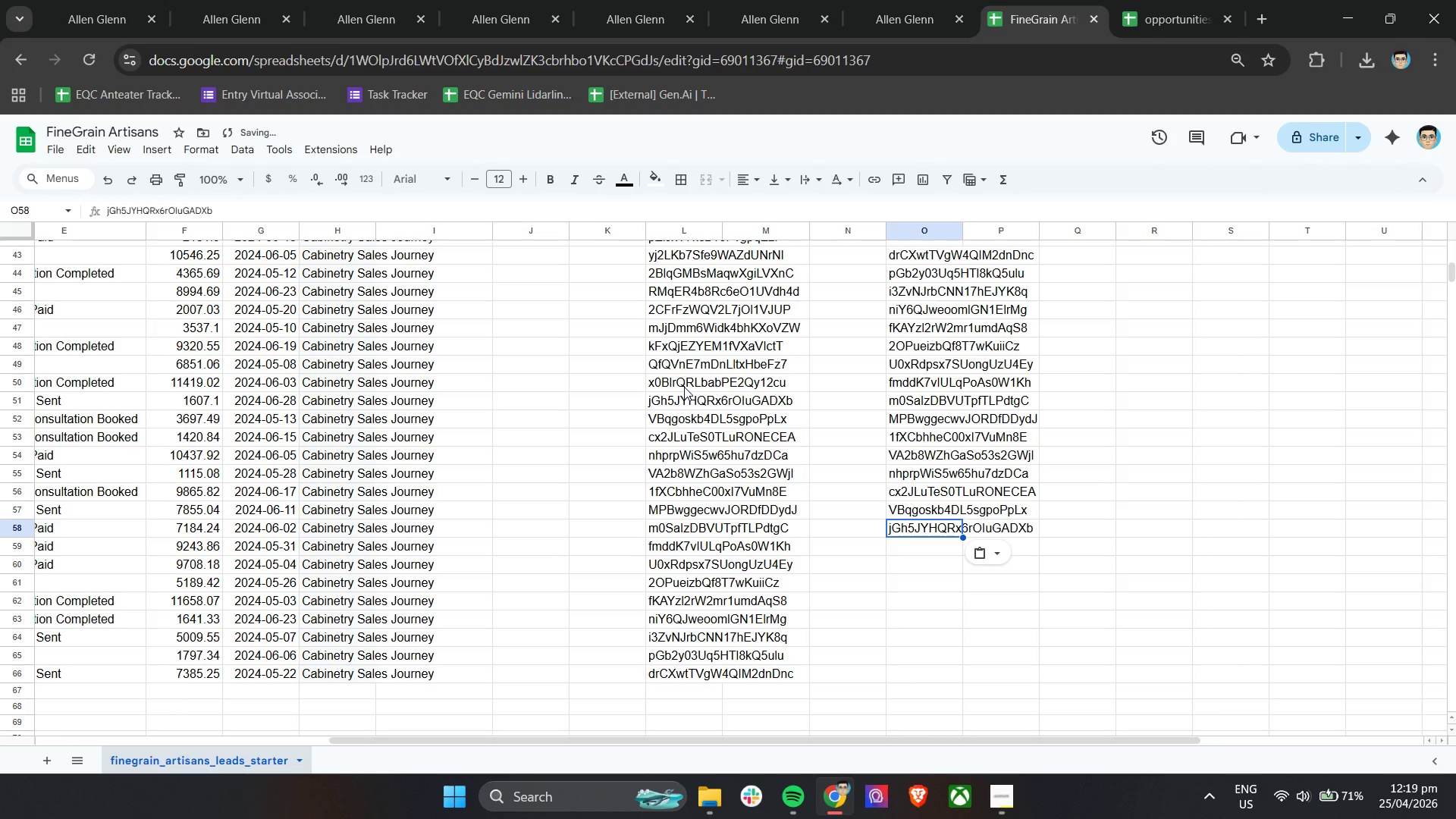 
key(V)
 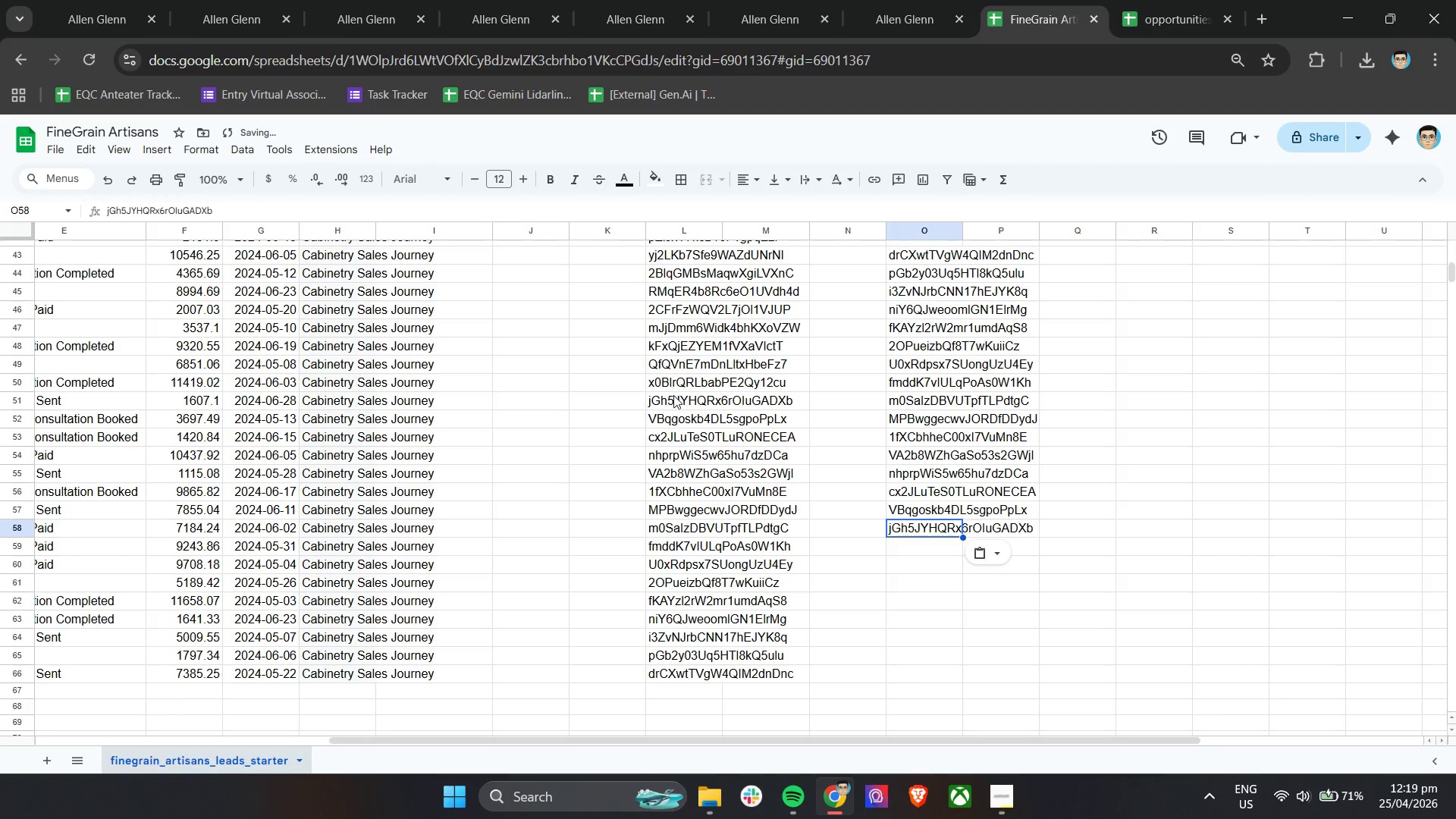 
left_click([661, 384])
 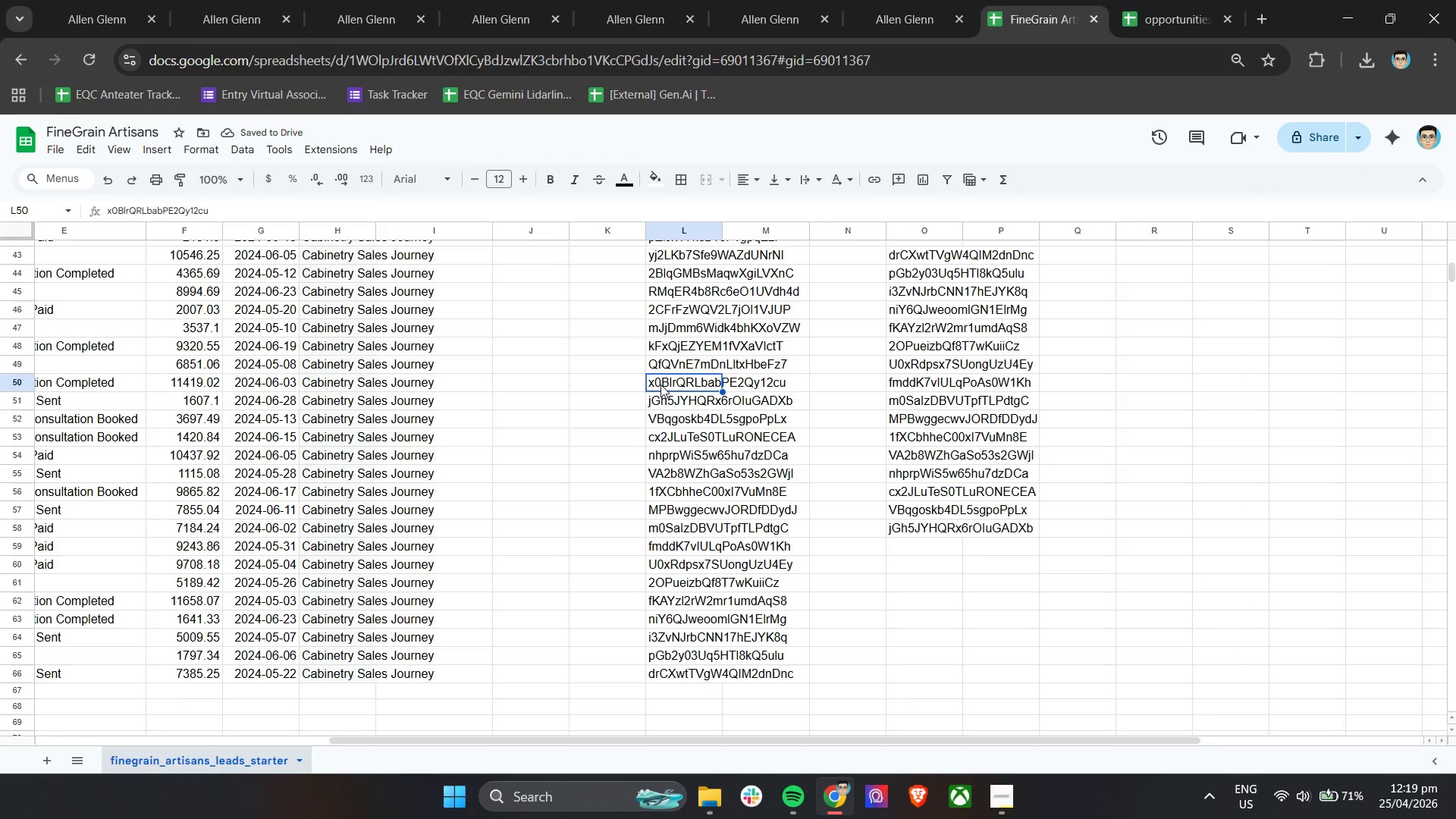 
key(Control+C)
 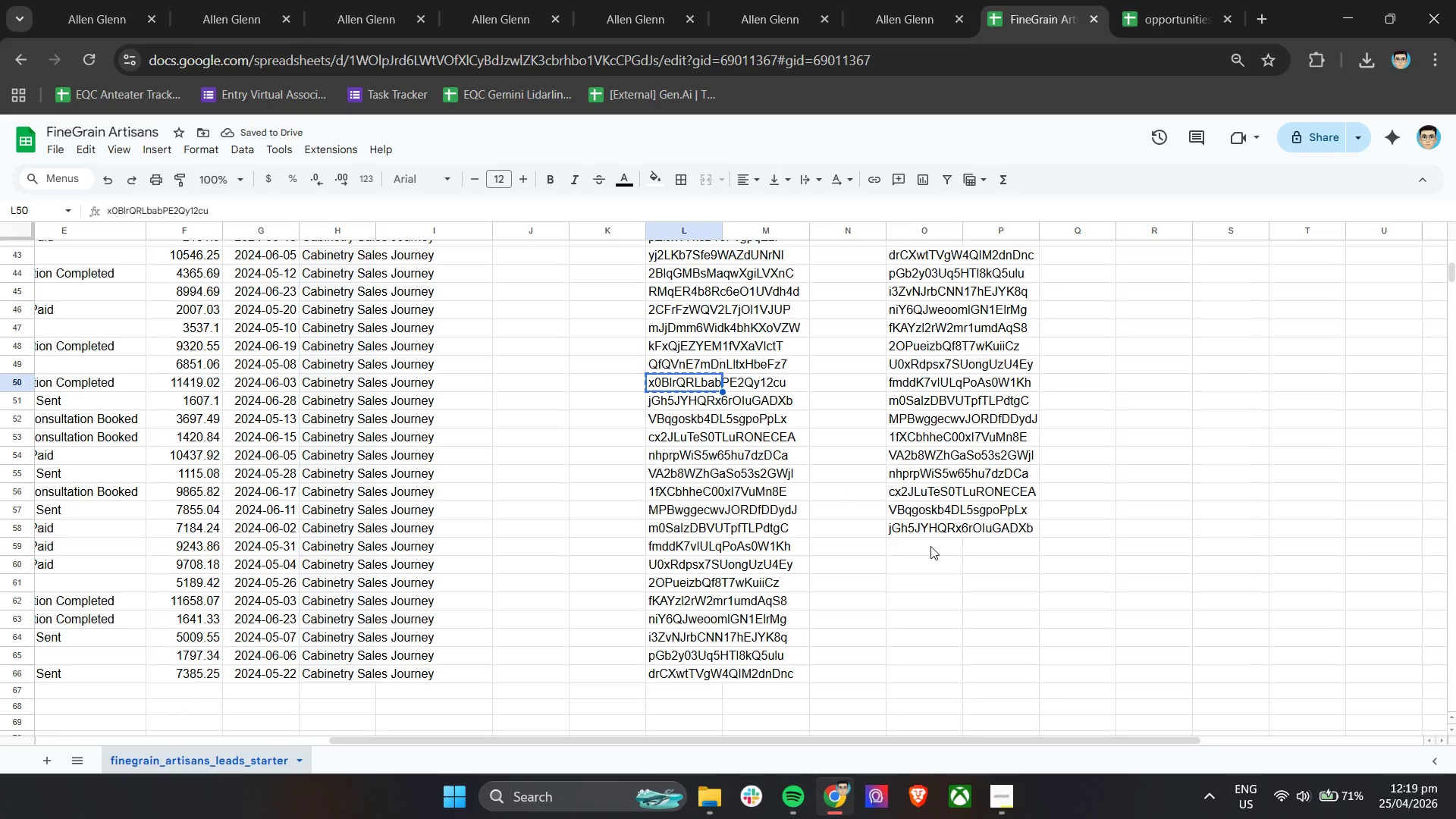 
left_click([930, 546])
 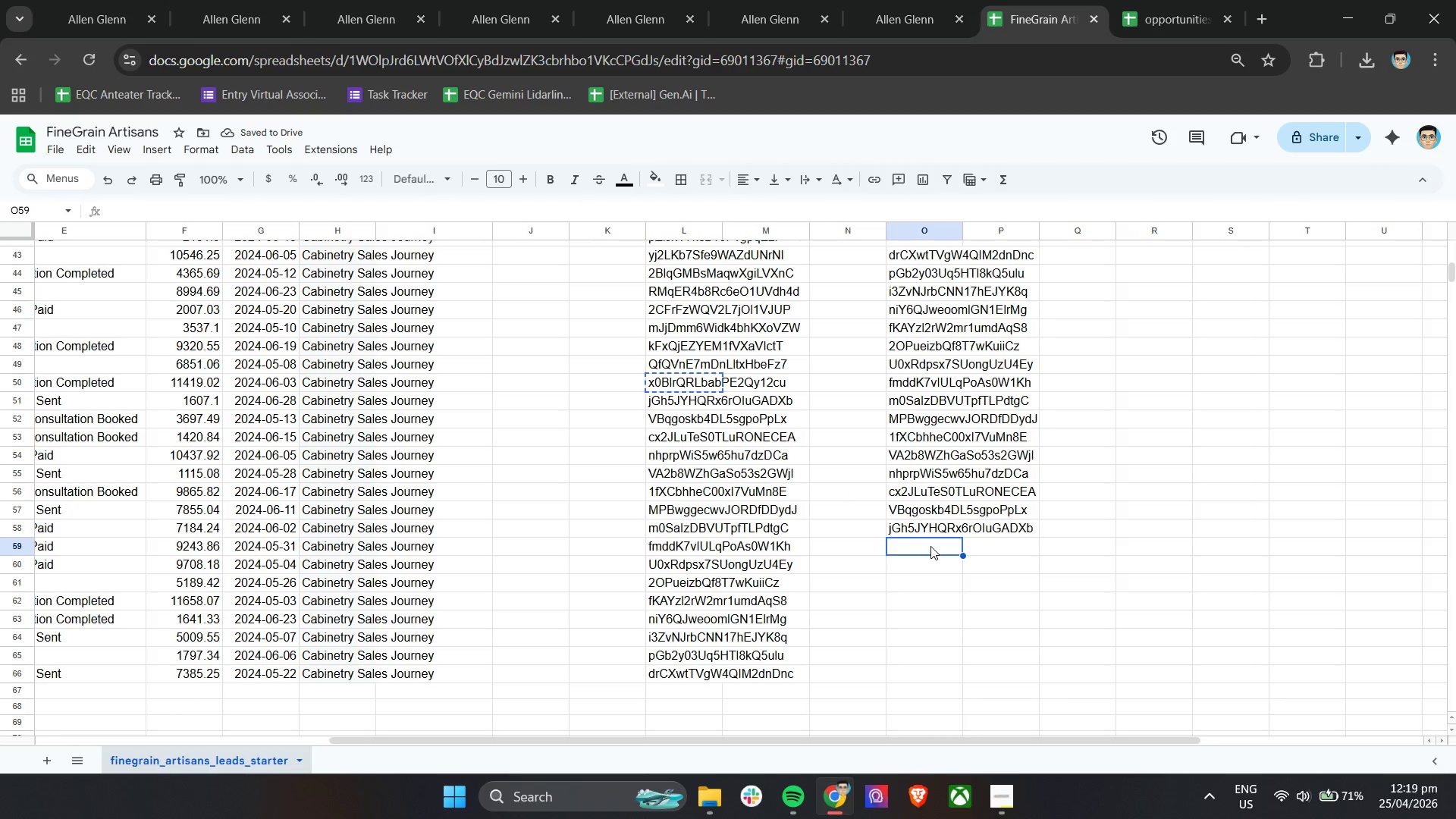 
key(Control+V)
 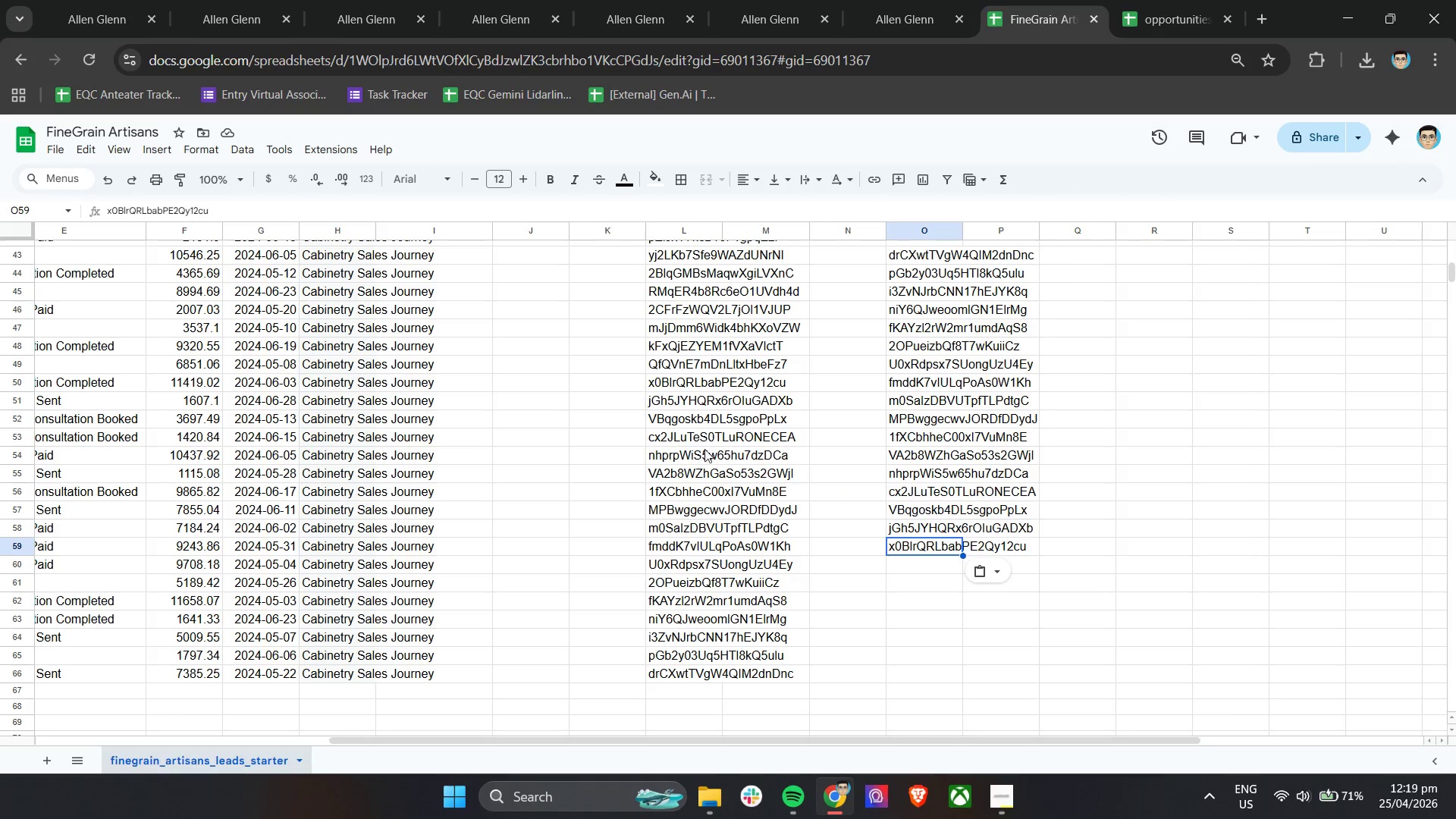 
wait(12.67)
 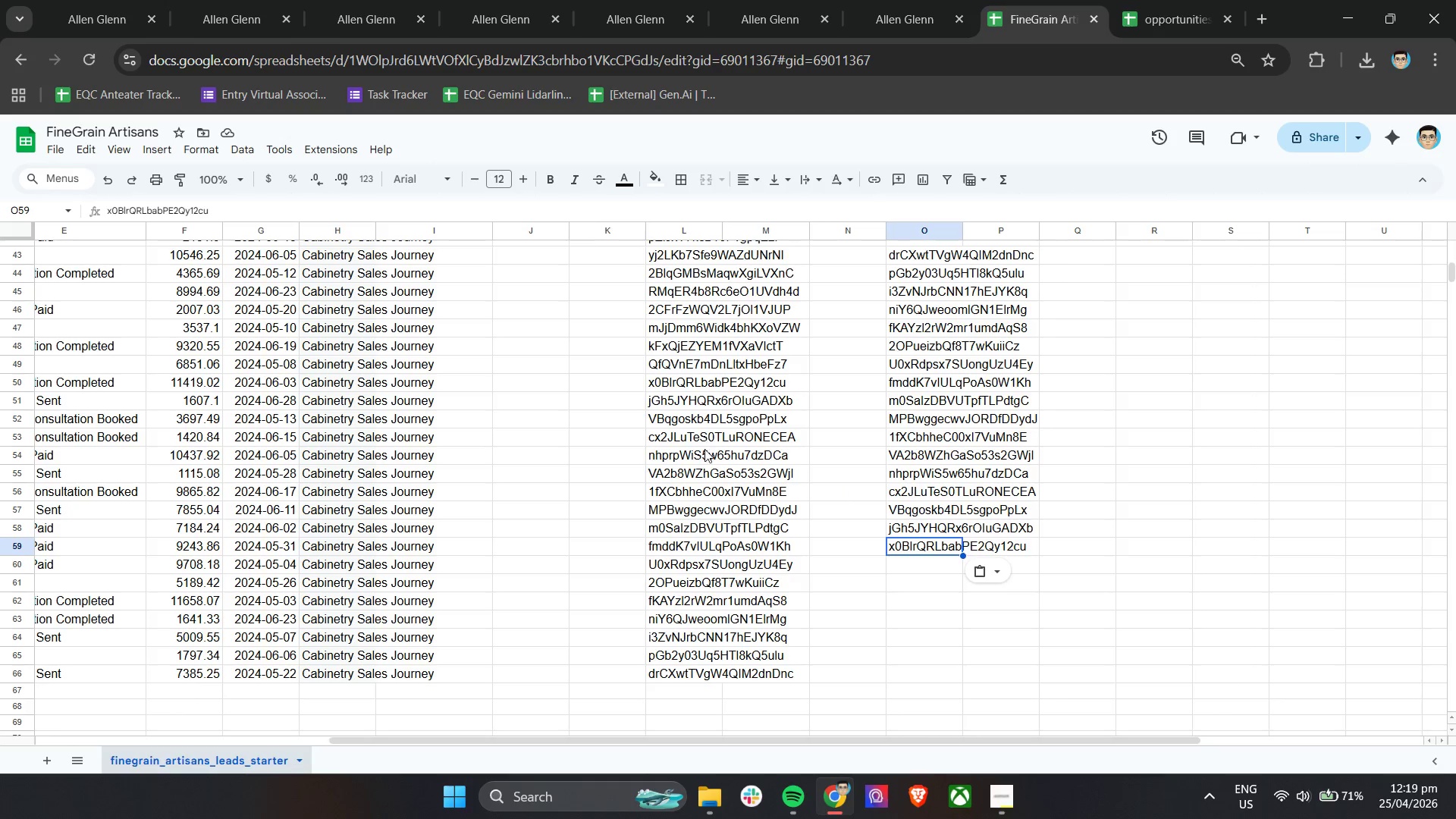 
scroll: coordinate [756, 473], scroll_direction: up, amount: 1.0
 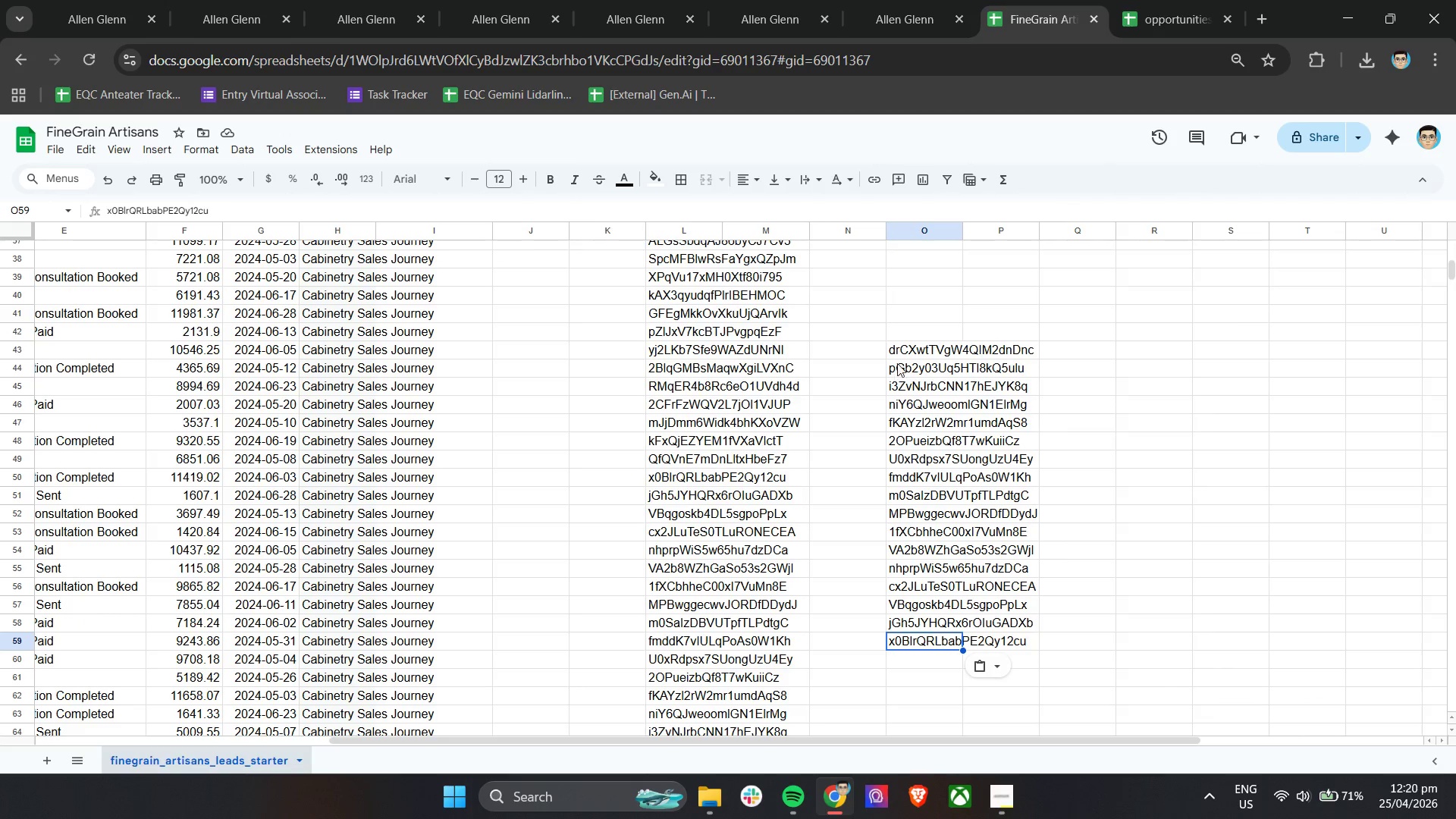 
left_click_drag(start_coordinate=[899, 353], to_coordinate=[1008, 642])
 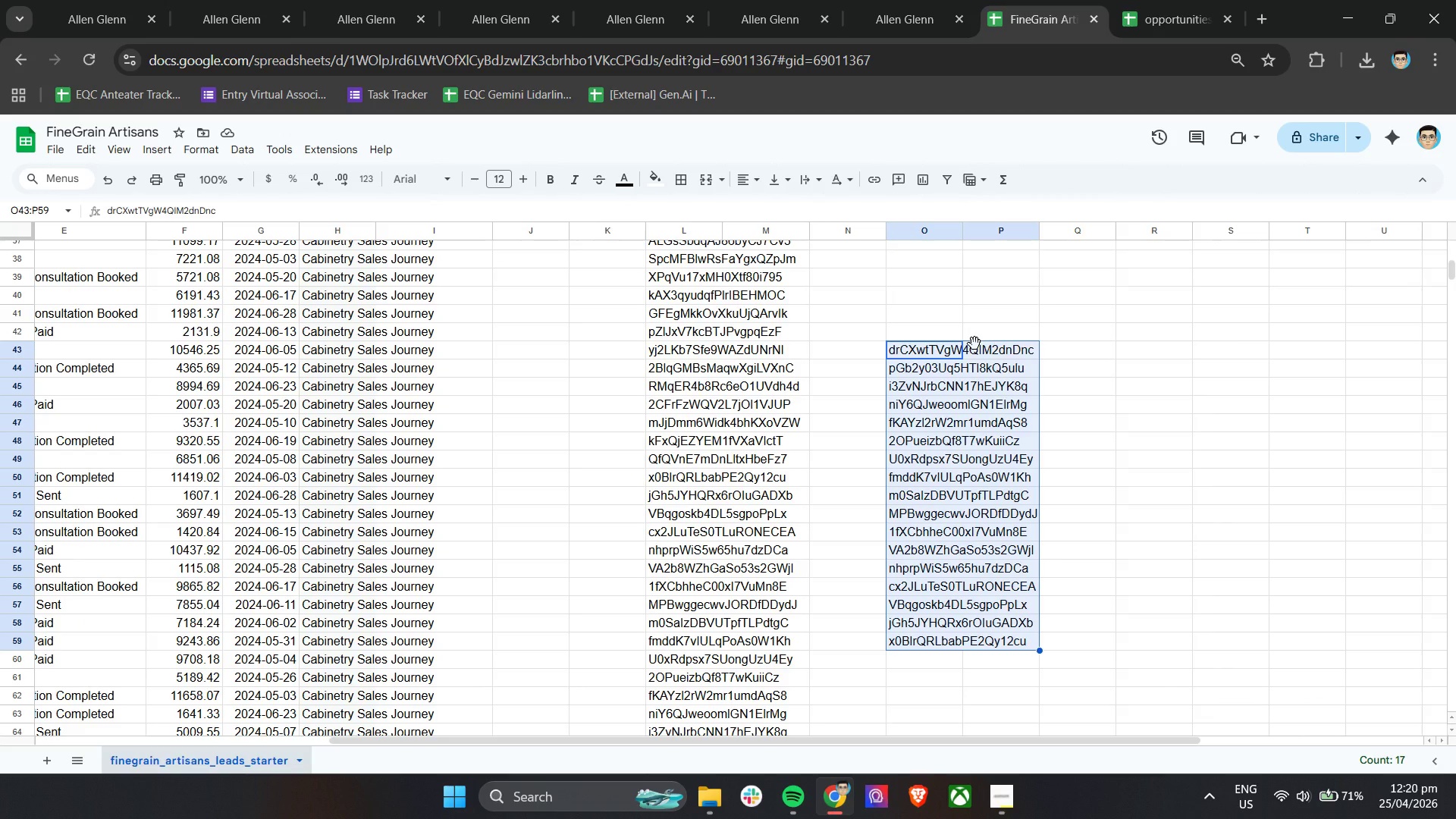 
left_click_drag(start_coordinate=[974, 344], to_coordinate=[975, 265])
 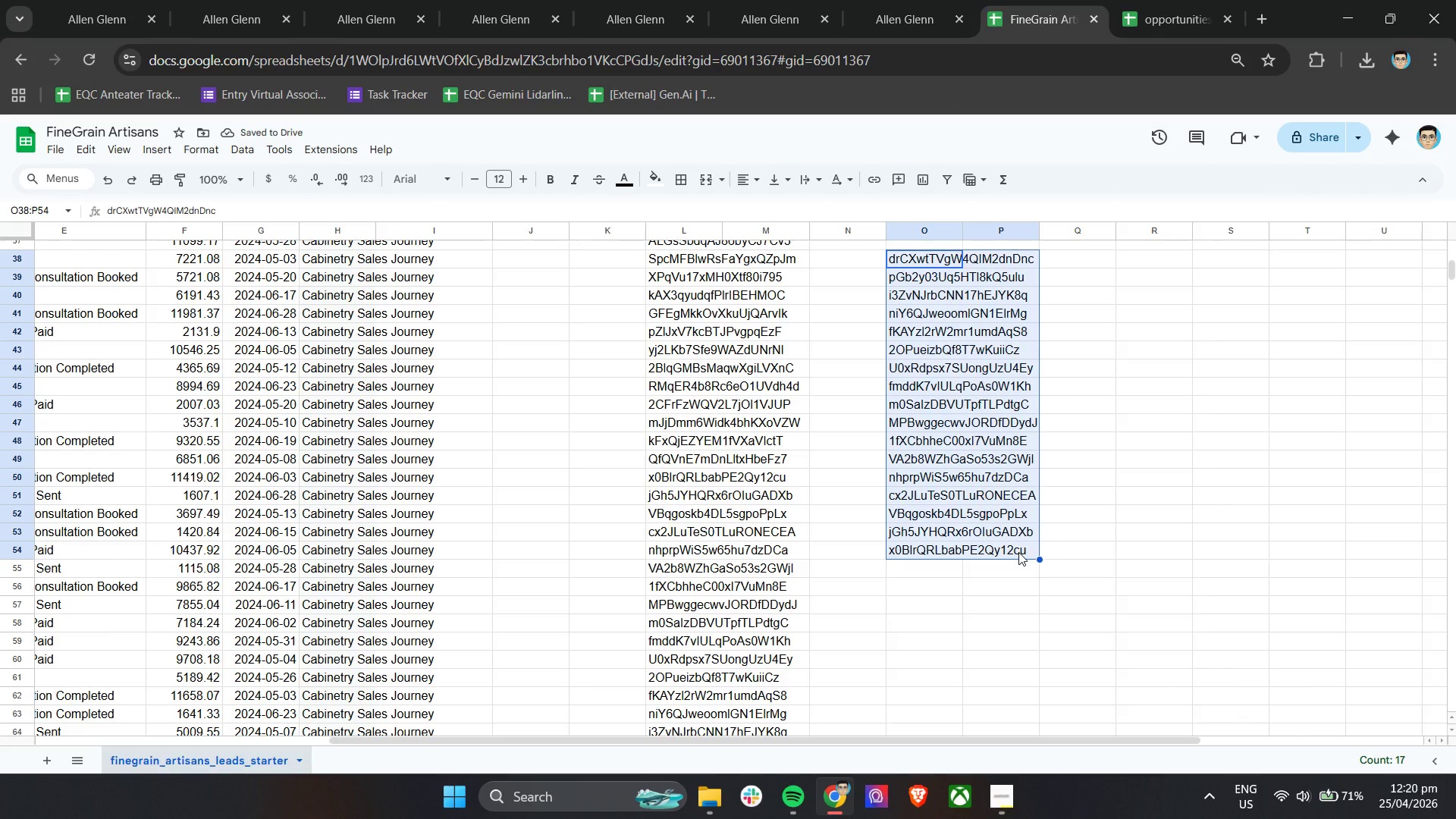 
left_click([691, 458])
 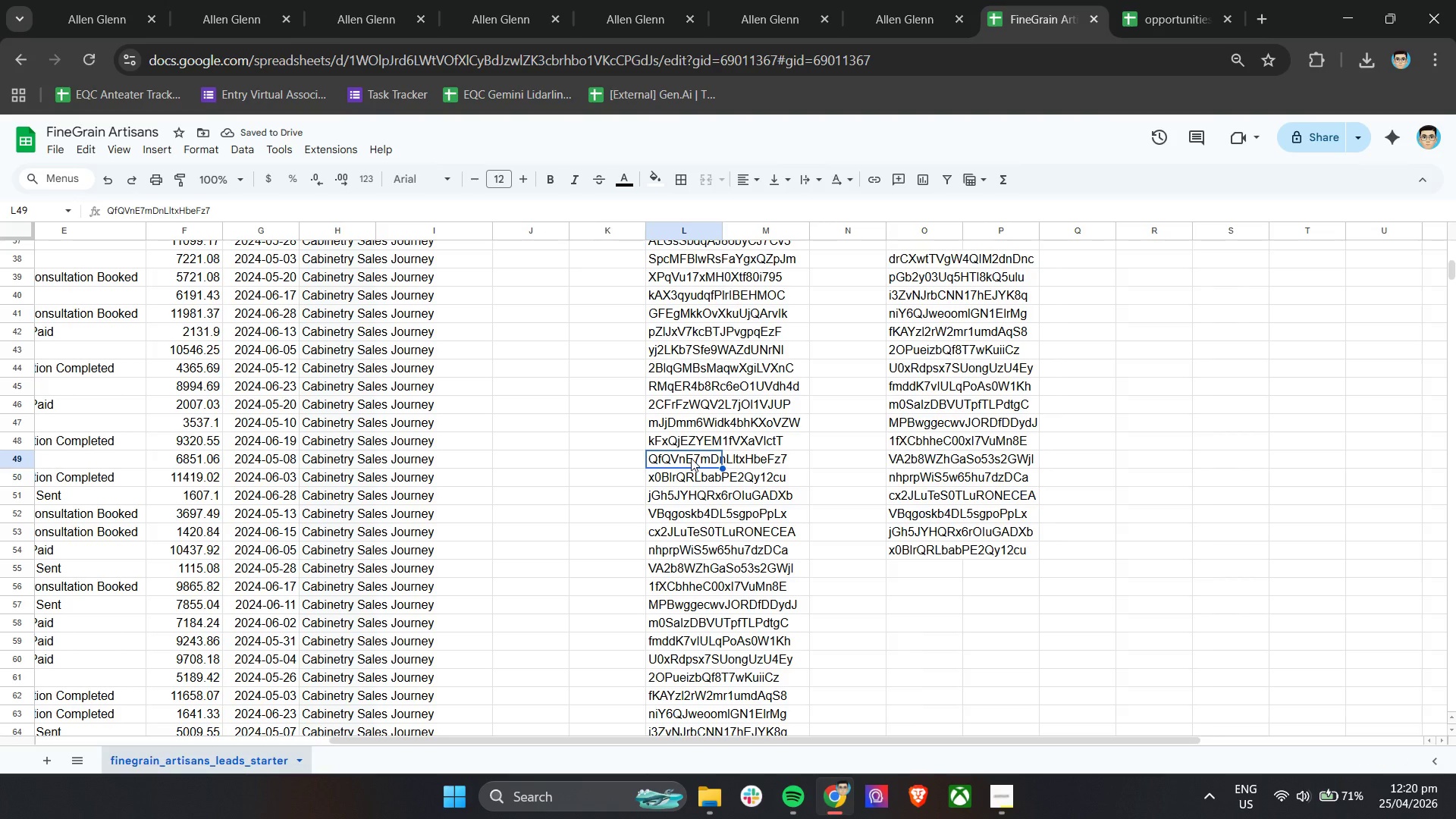 
key(Control+C)
 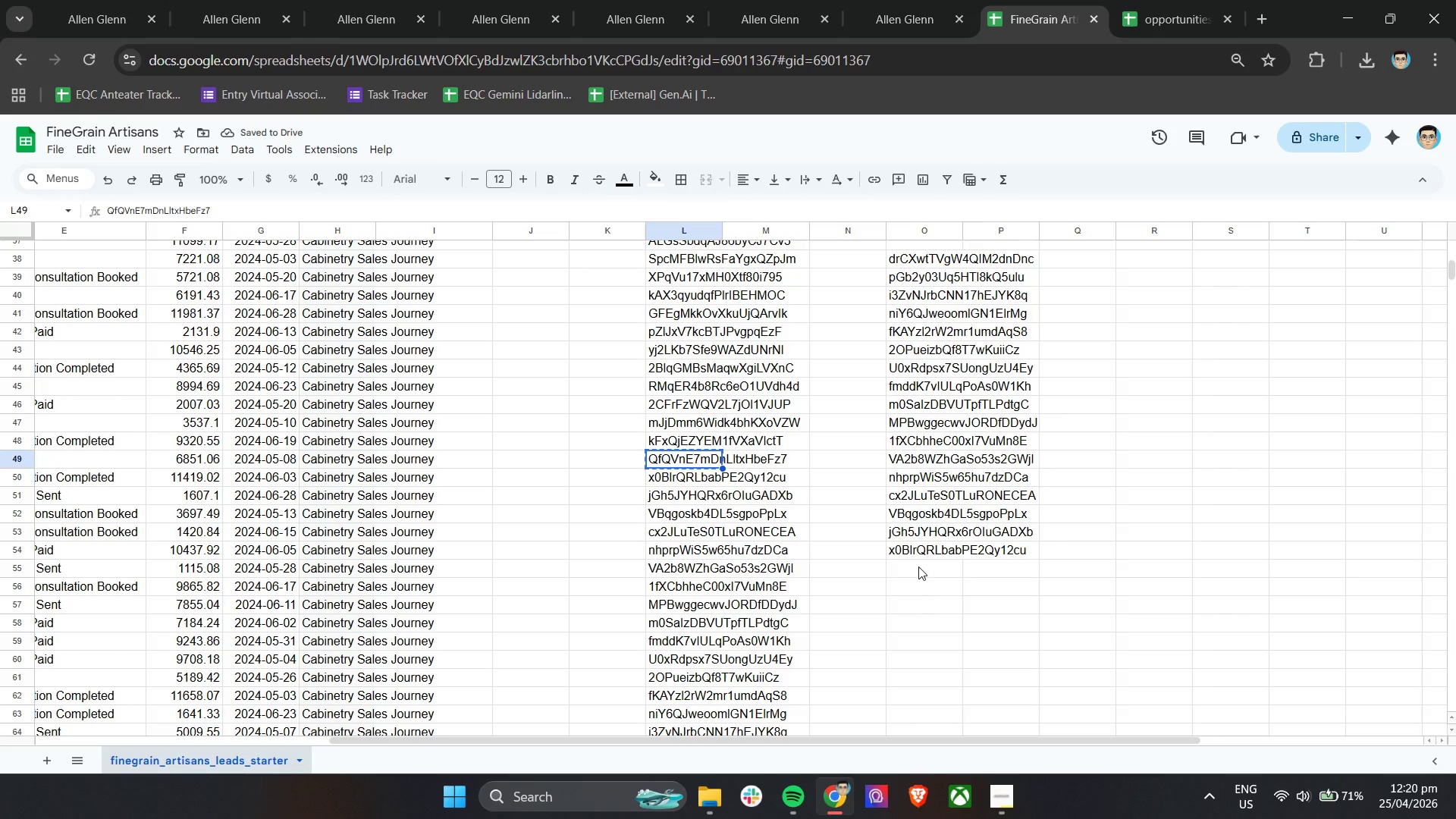 
left_click([918, 566])
 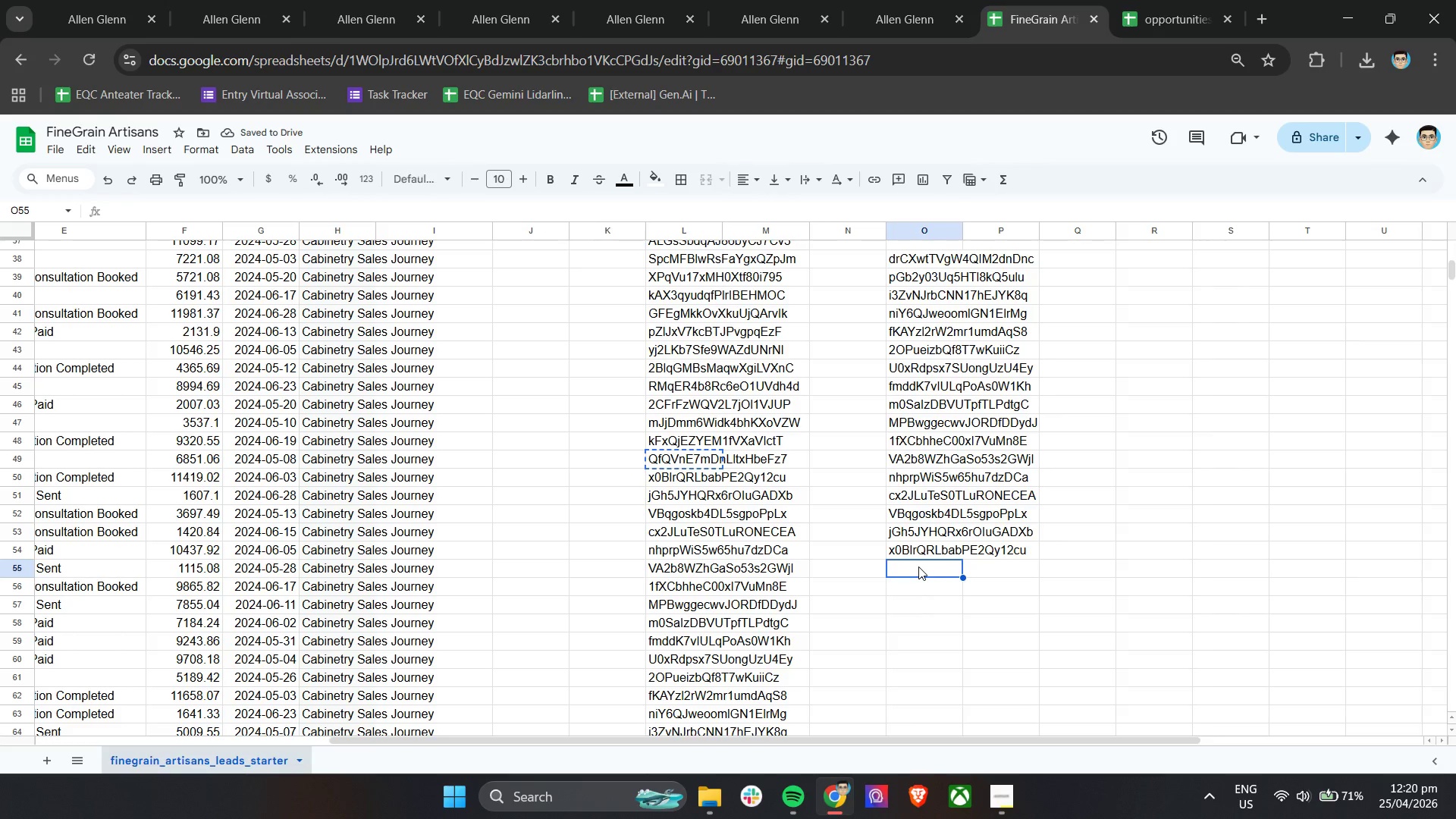 
key(Control+ControlLeft)
 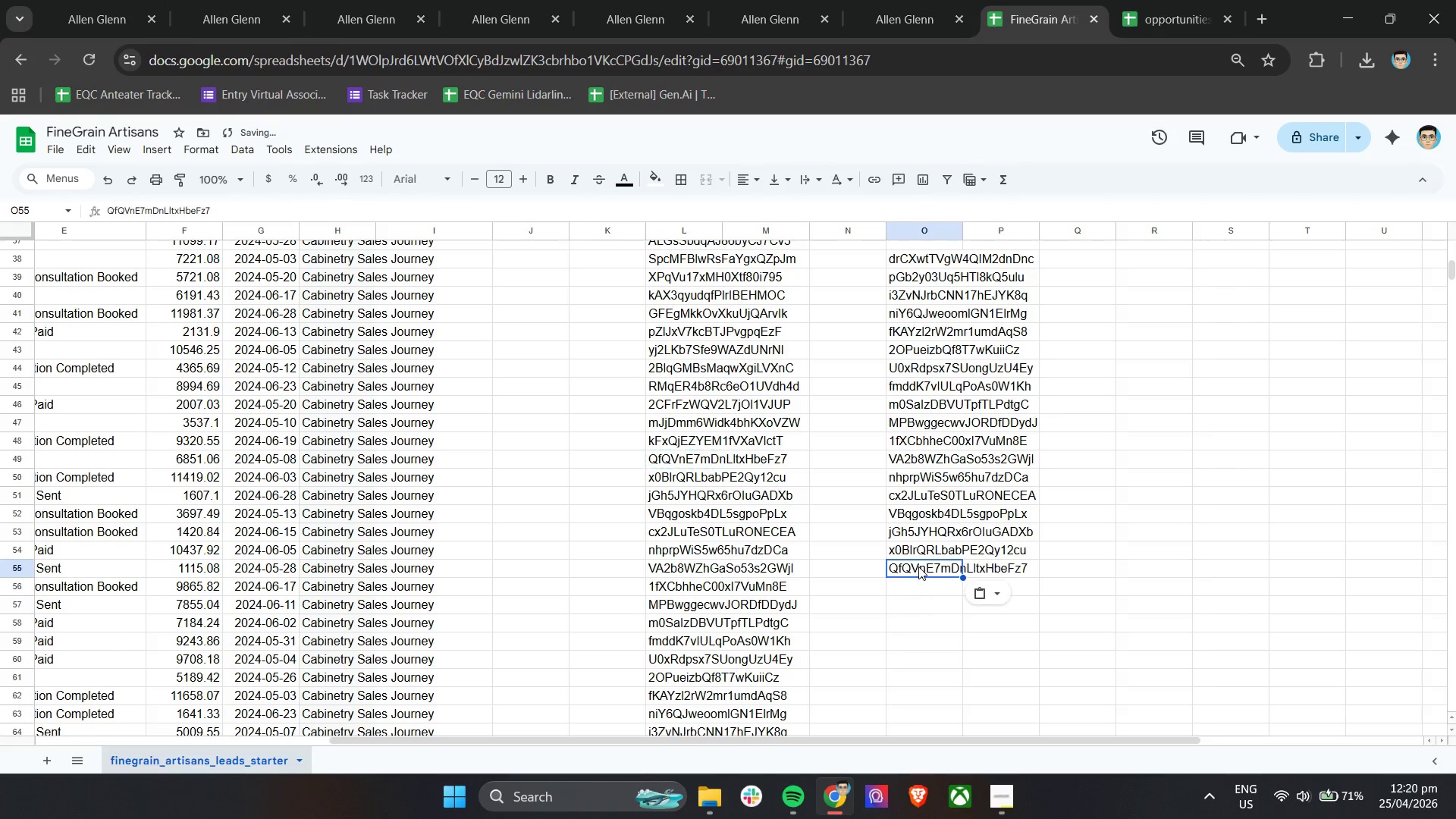 
key(Control+V)
 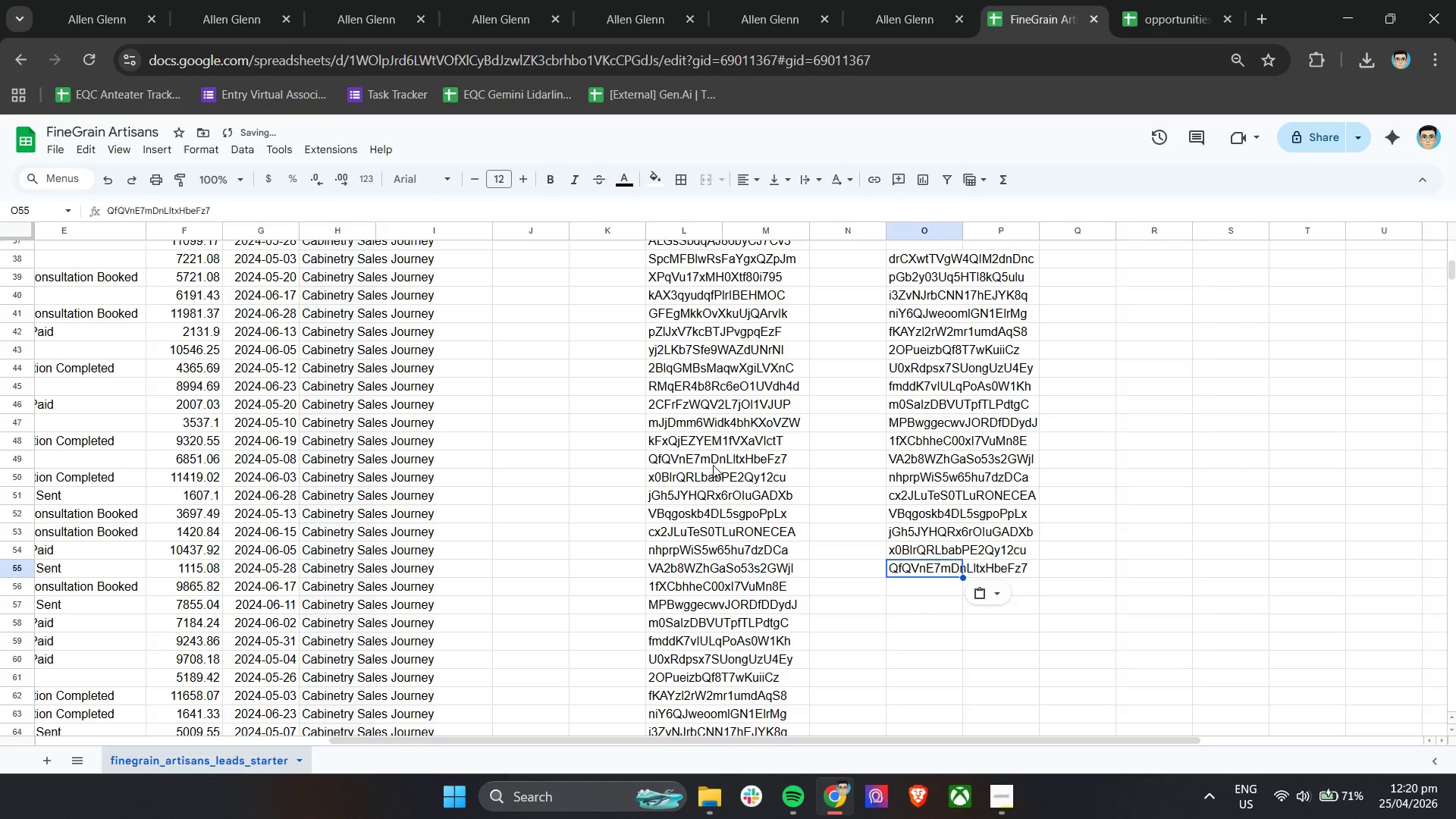 
left_click([711, 466])
 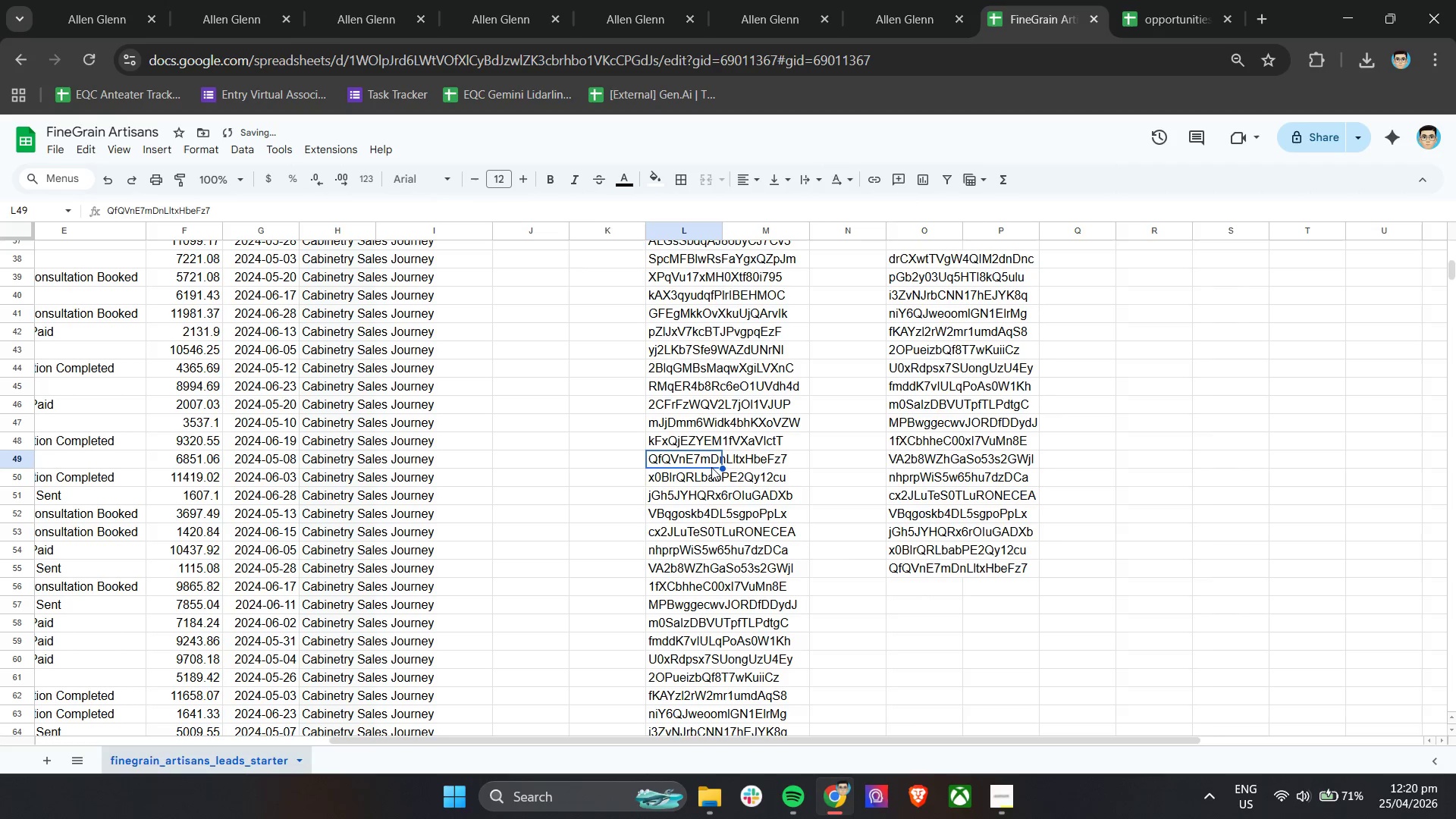 
key(Control+C)
 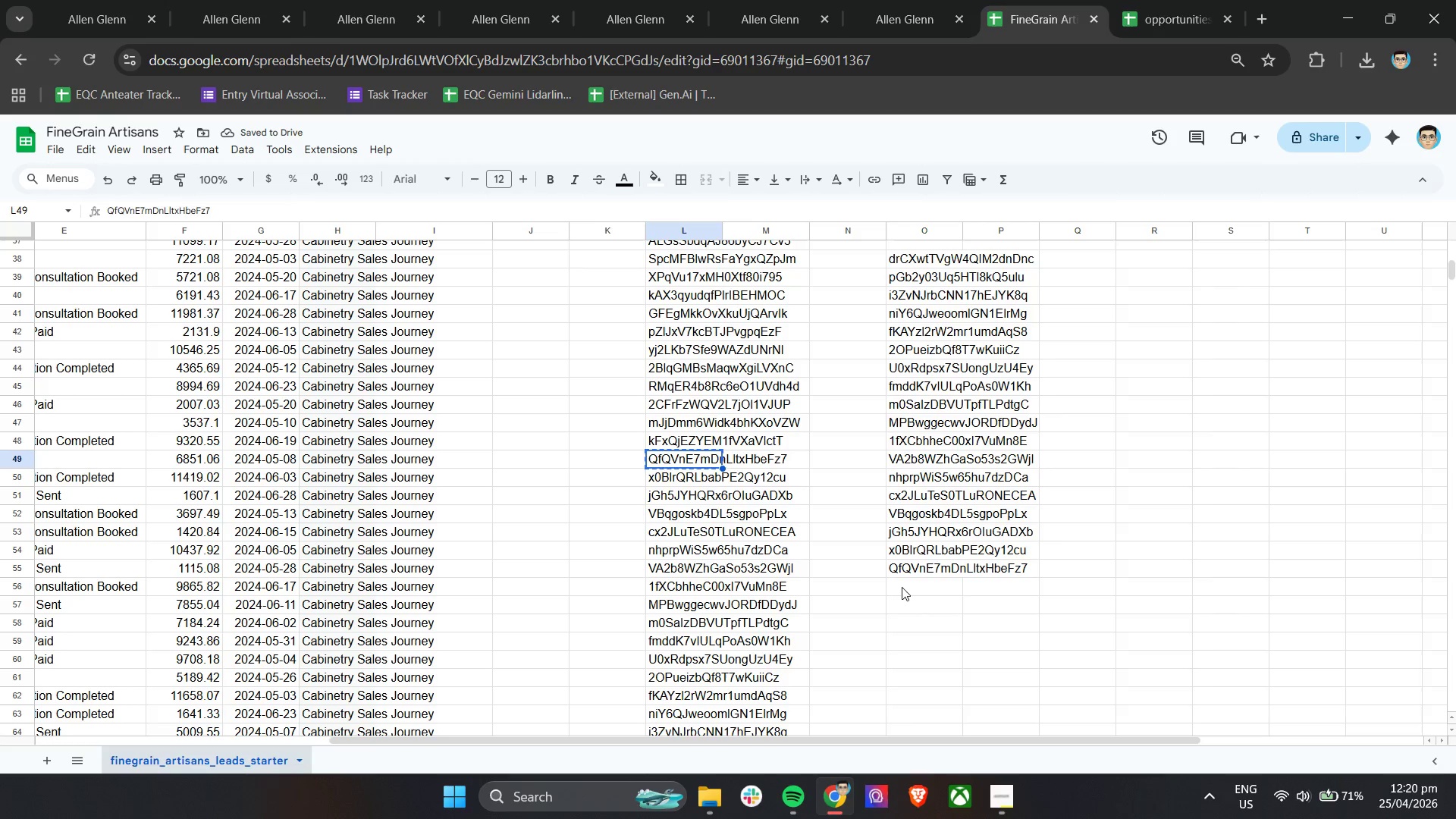 
left_click([905, 587])
 